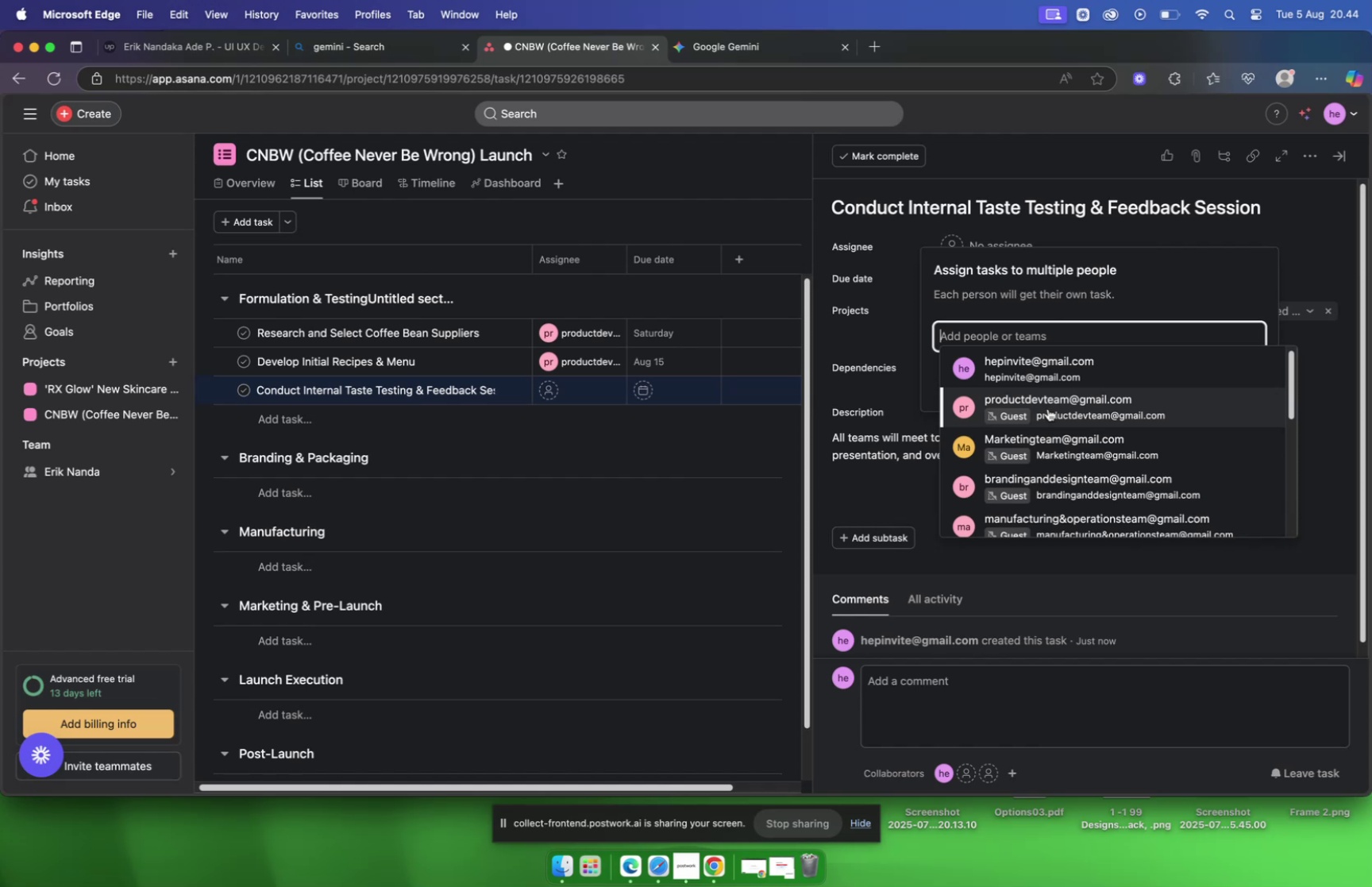 
left_click([1113, 337])
 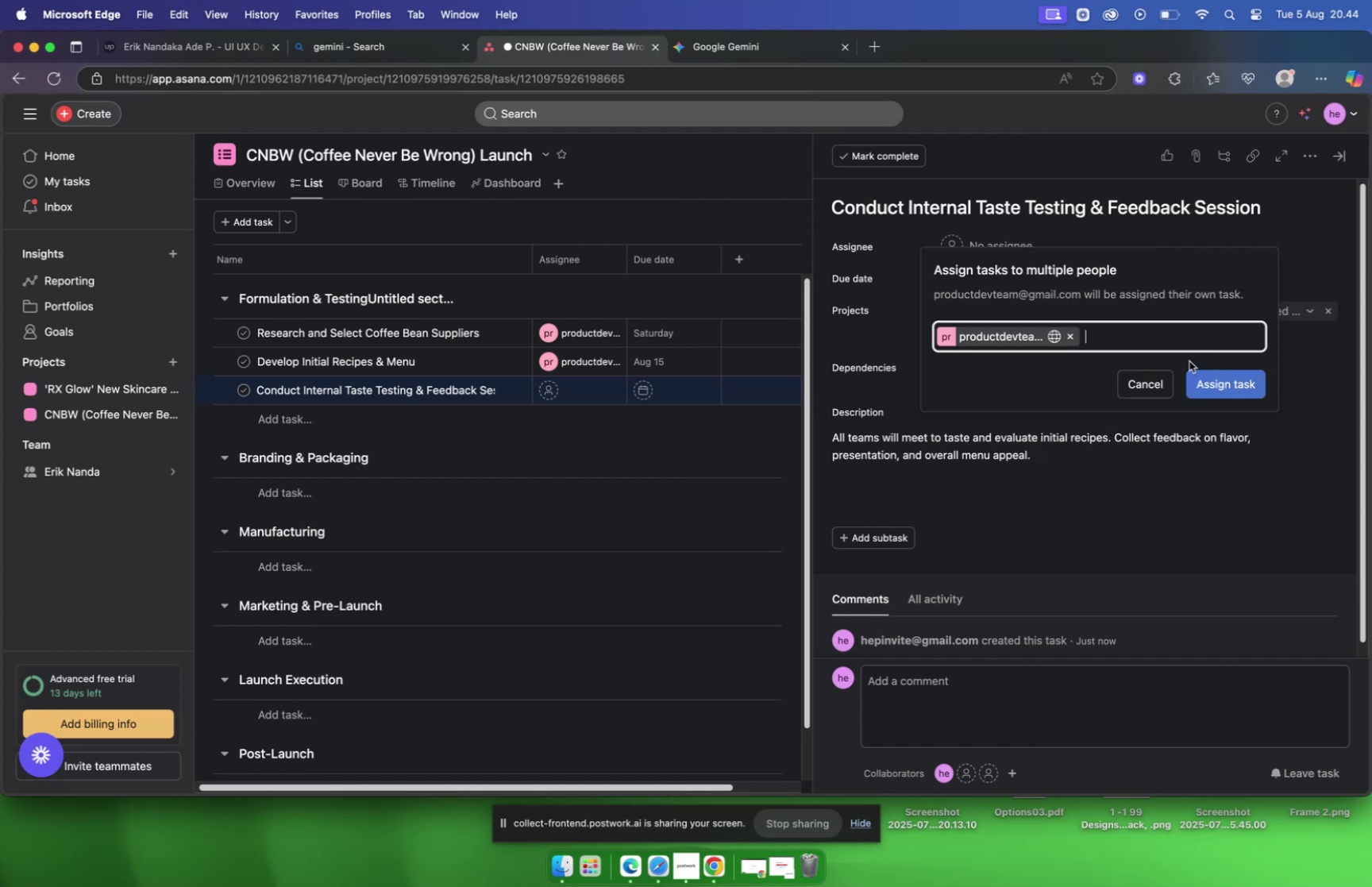 
type(e)
key(Backspace)
type(mm)
key(Backspace)
type(ar)
 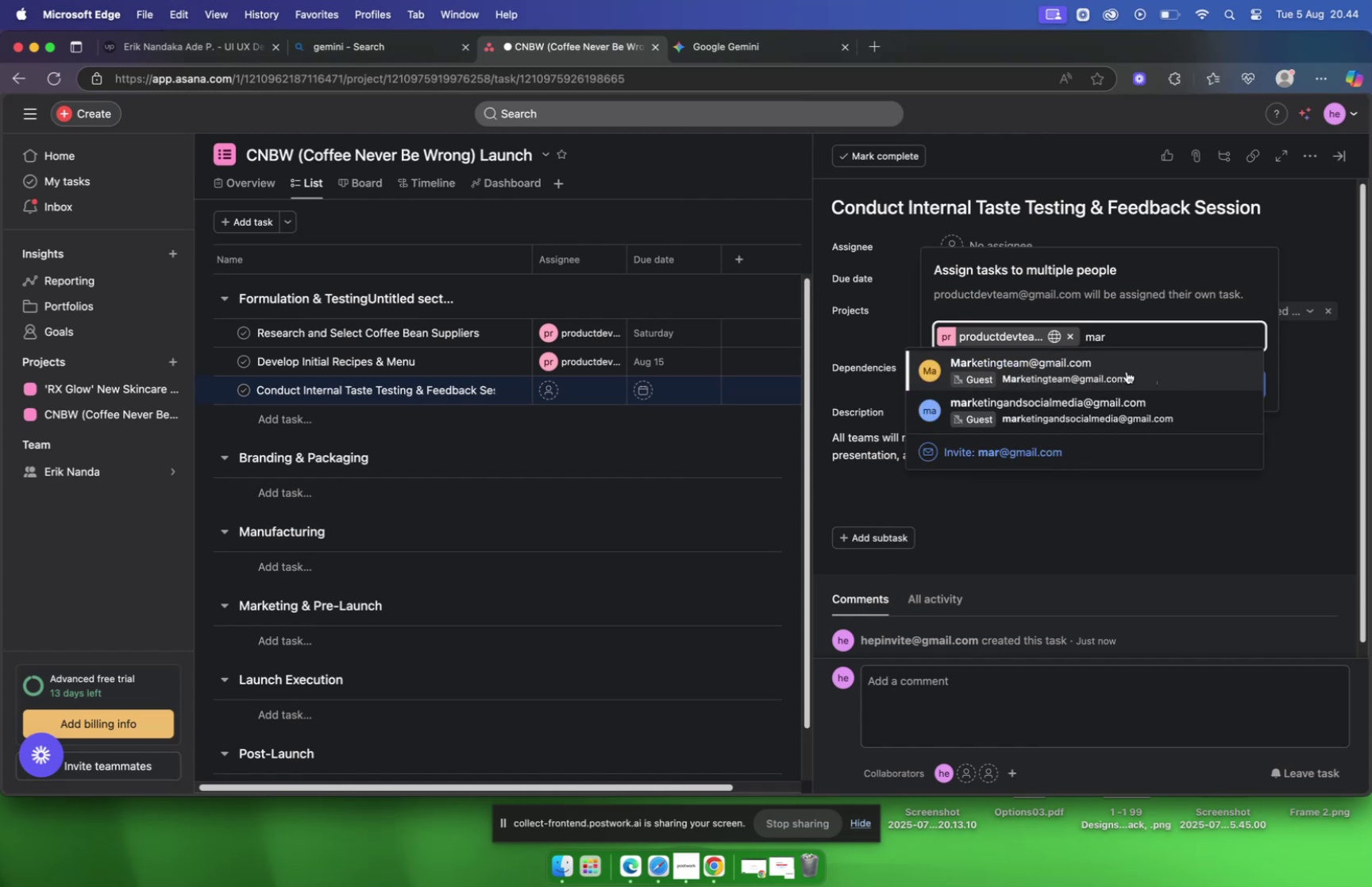 
left_click([1127, 371])
 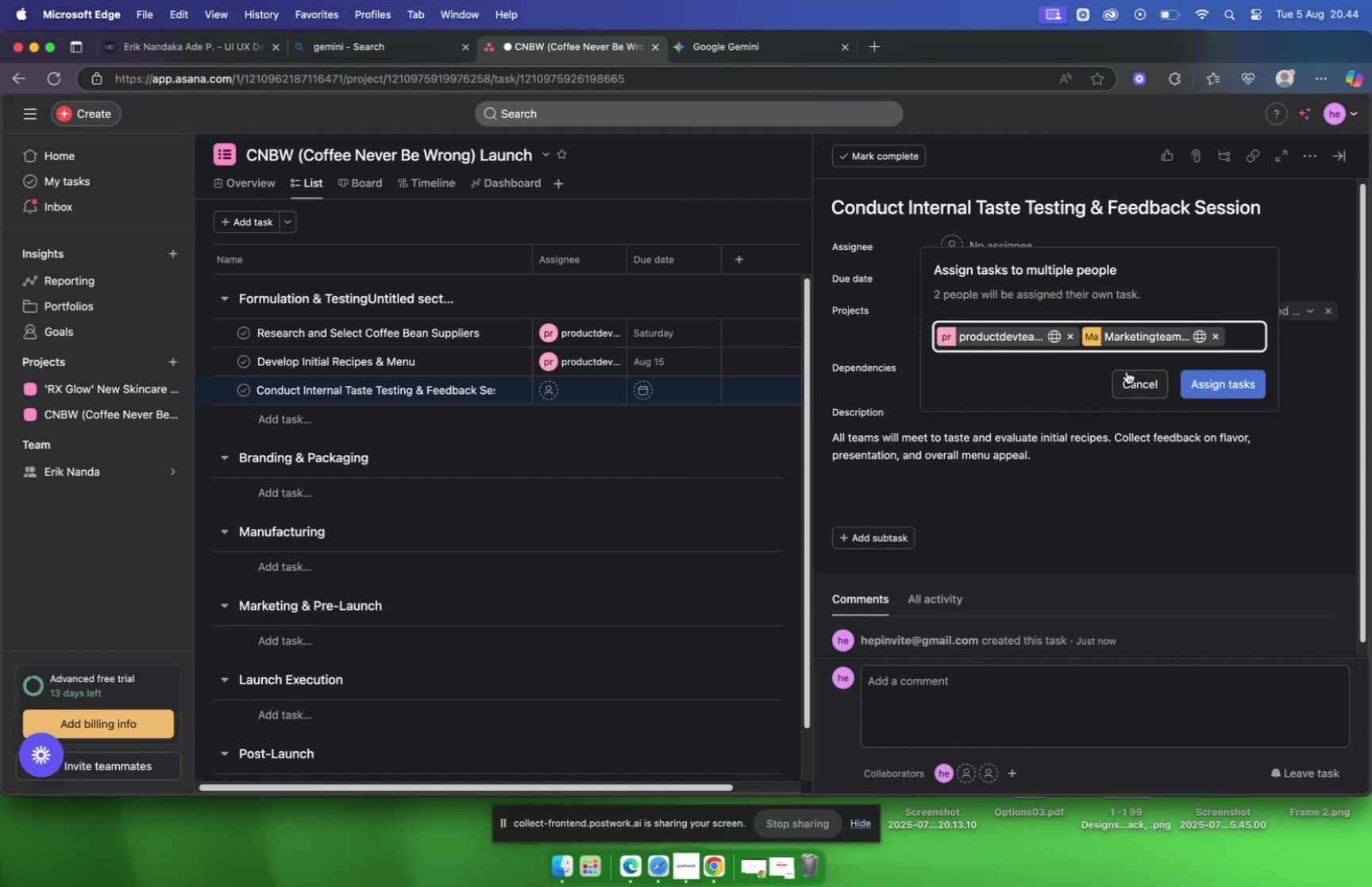 
type(so)
key(Backspace)
key(Backspace)
 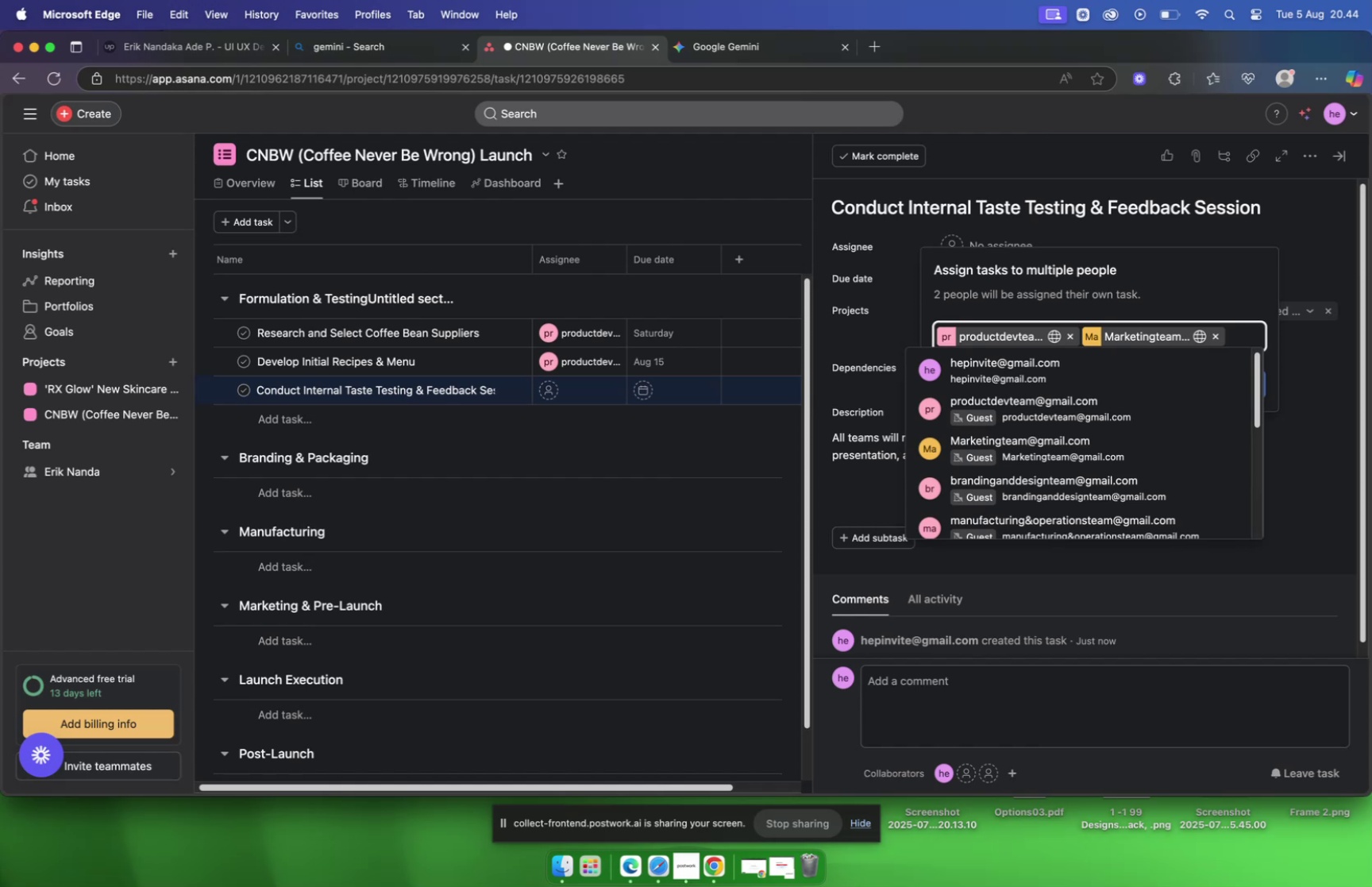 
scroll: coordinate [1077, 407], scroll_direction: down, amount: 4.0
 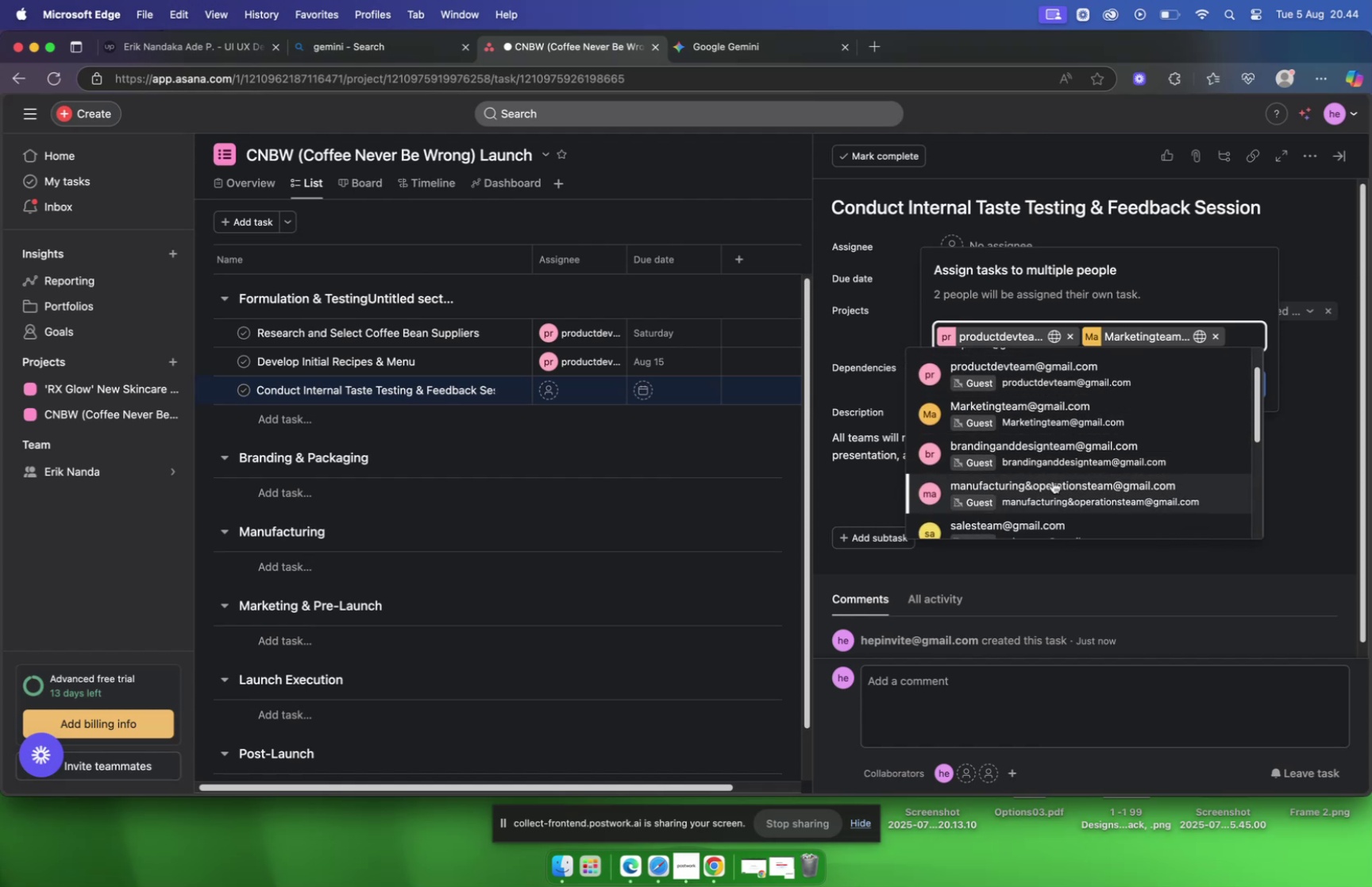 
left_click([1053, 480])
 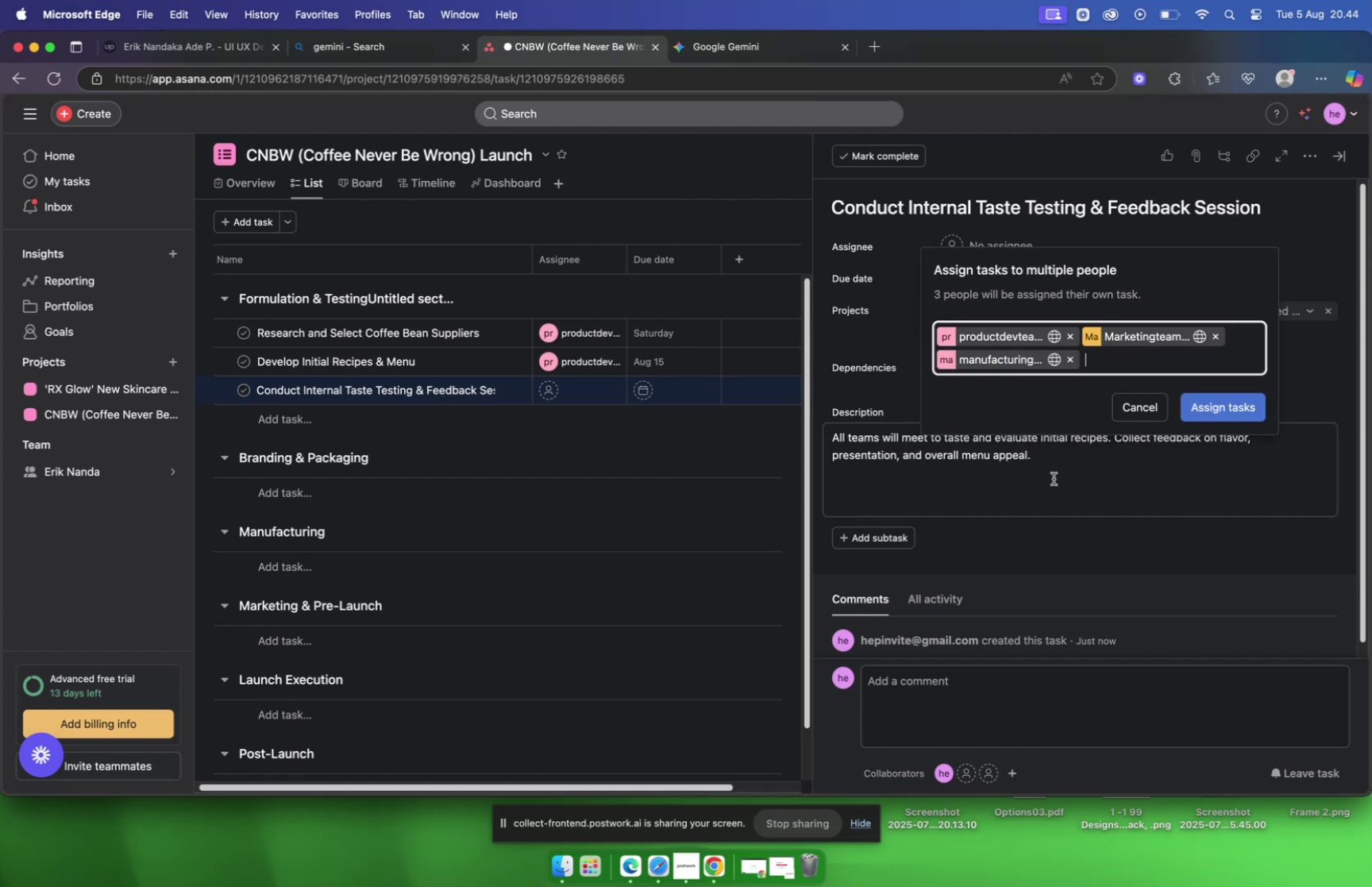 
type(sa)
 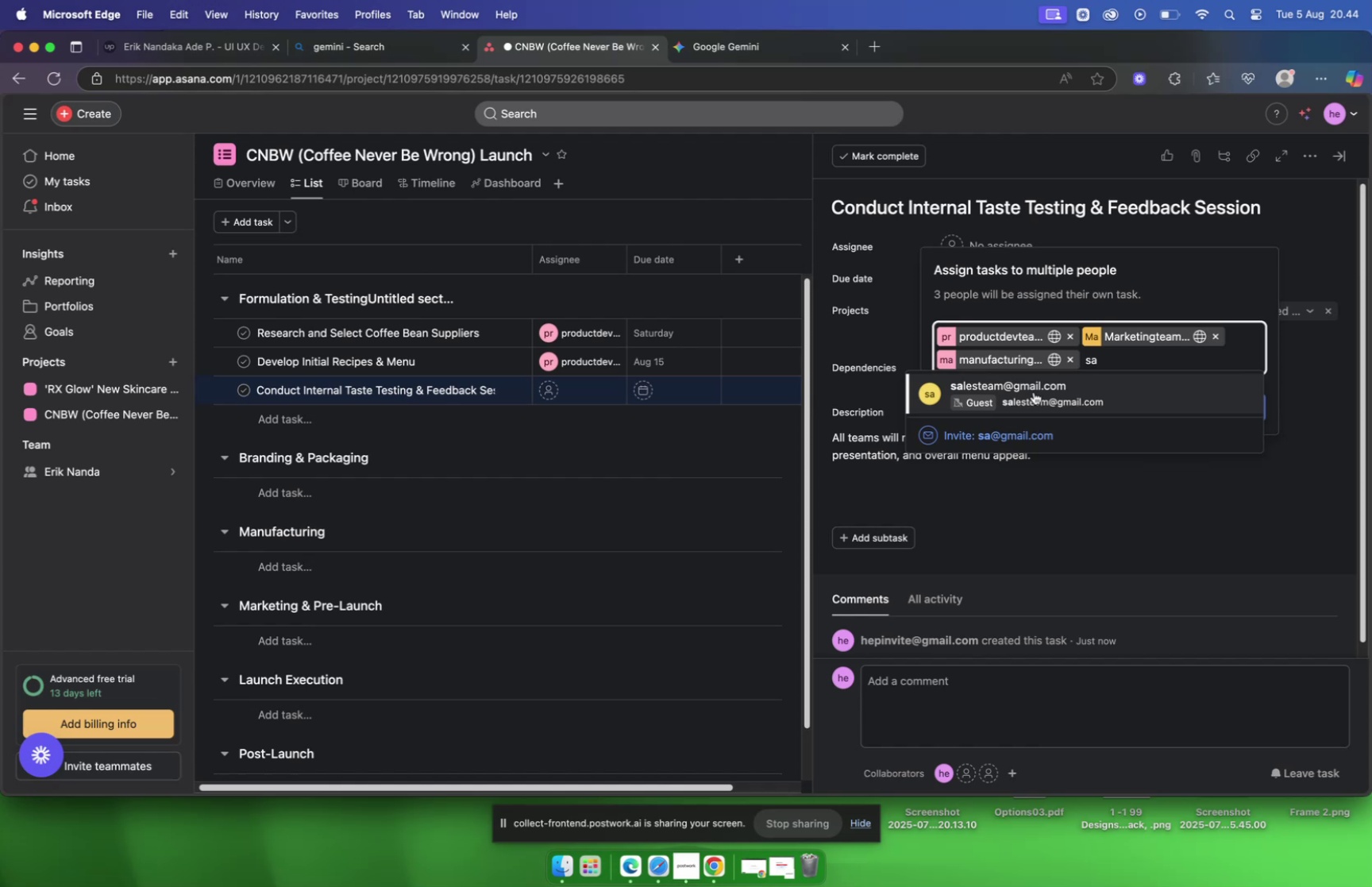 
left_click([1034, 386])
 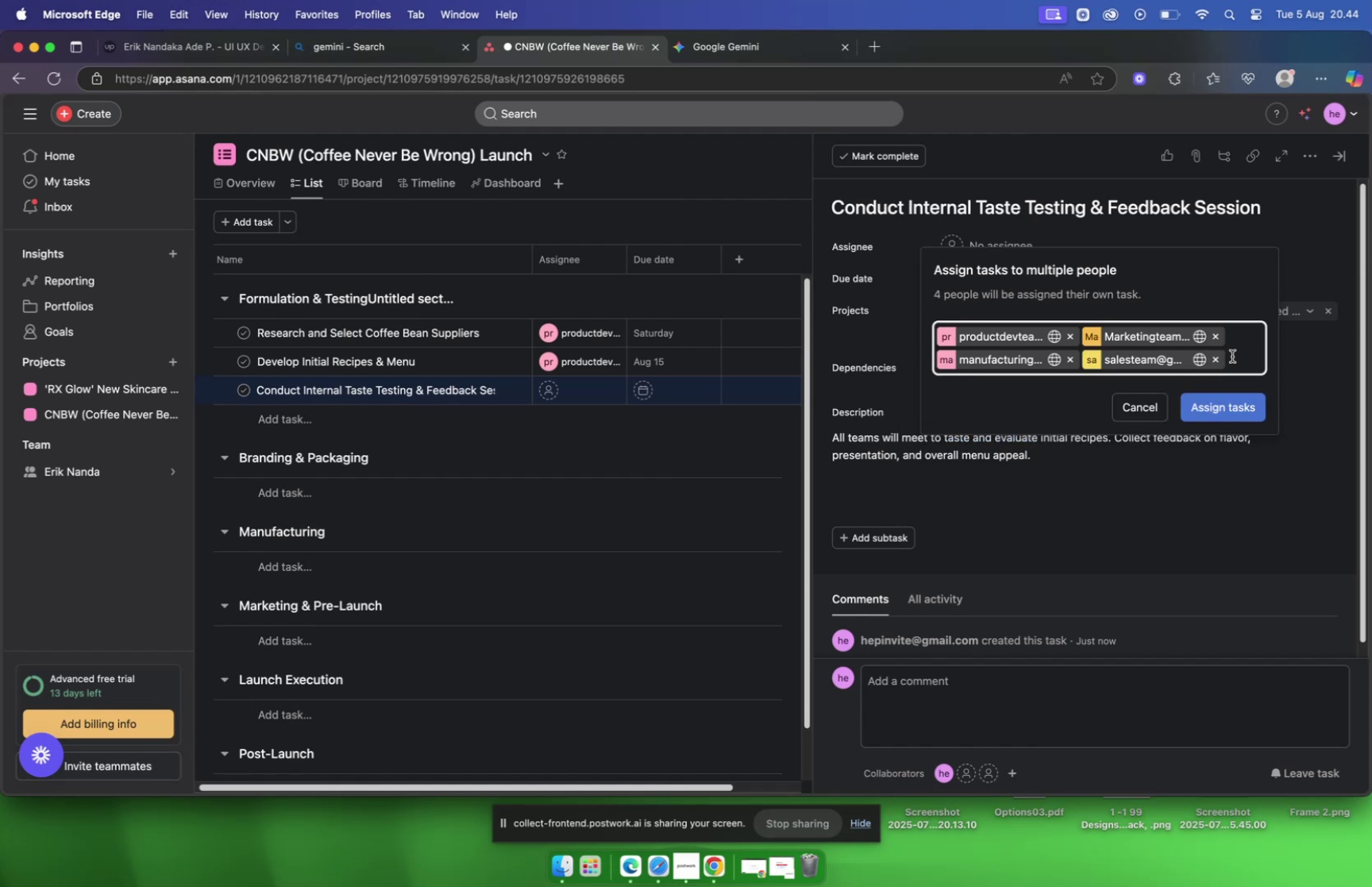 
type(de)
key(Backspace)
key(Backspace)
 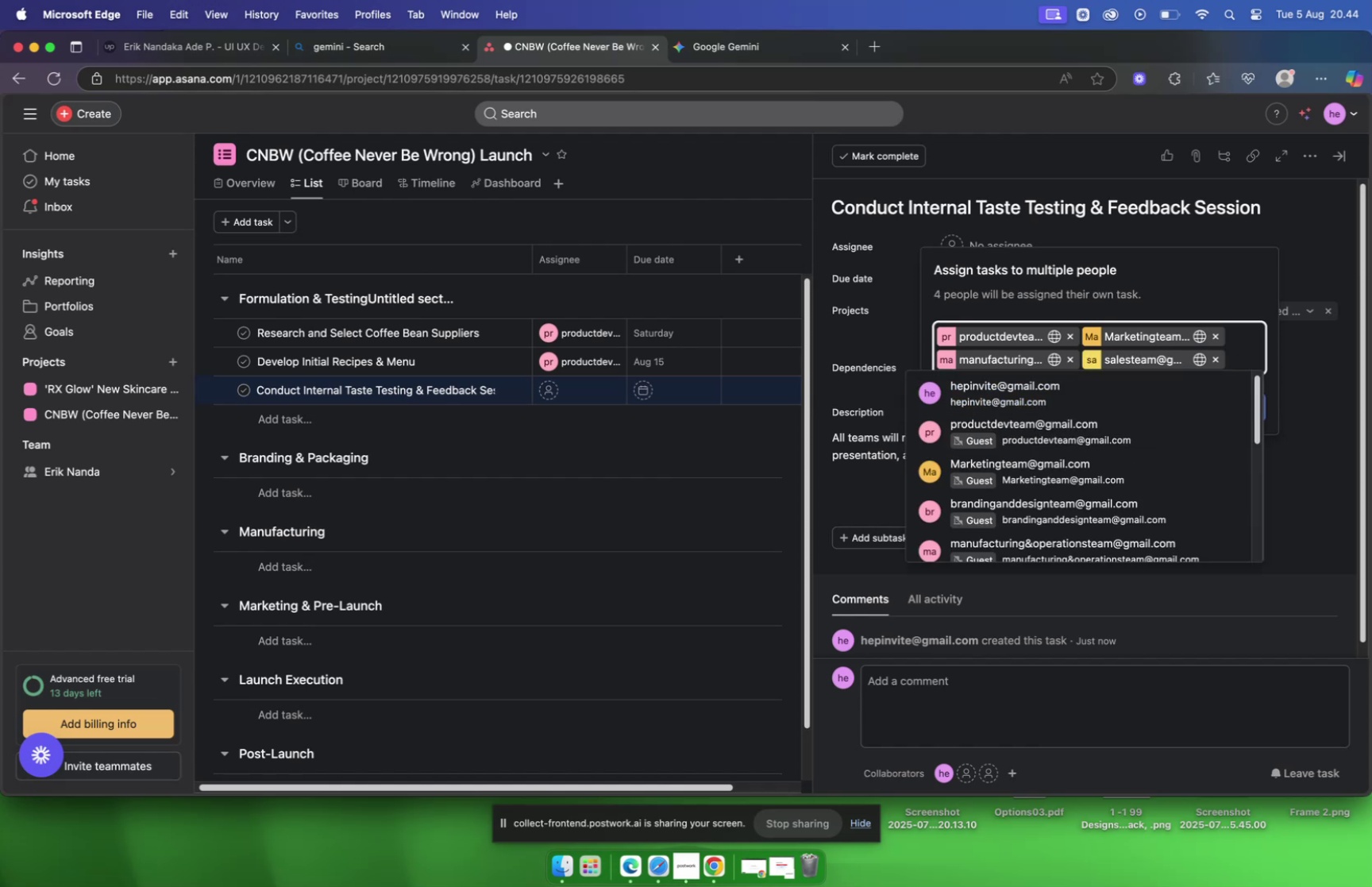 
scroll: coordinate [1139, 439], scroll_direction: down, amount: 1.0
 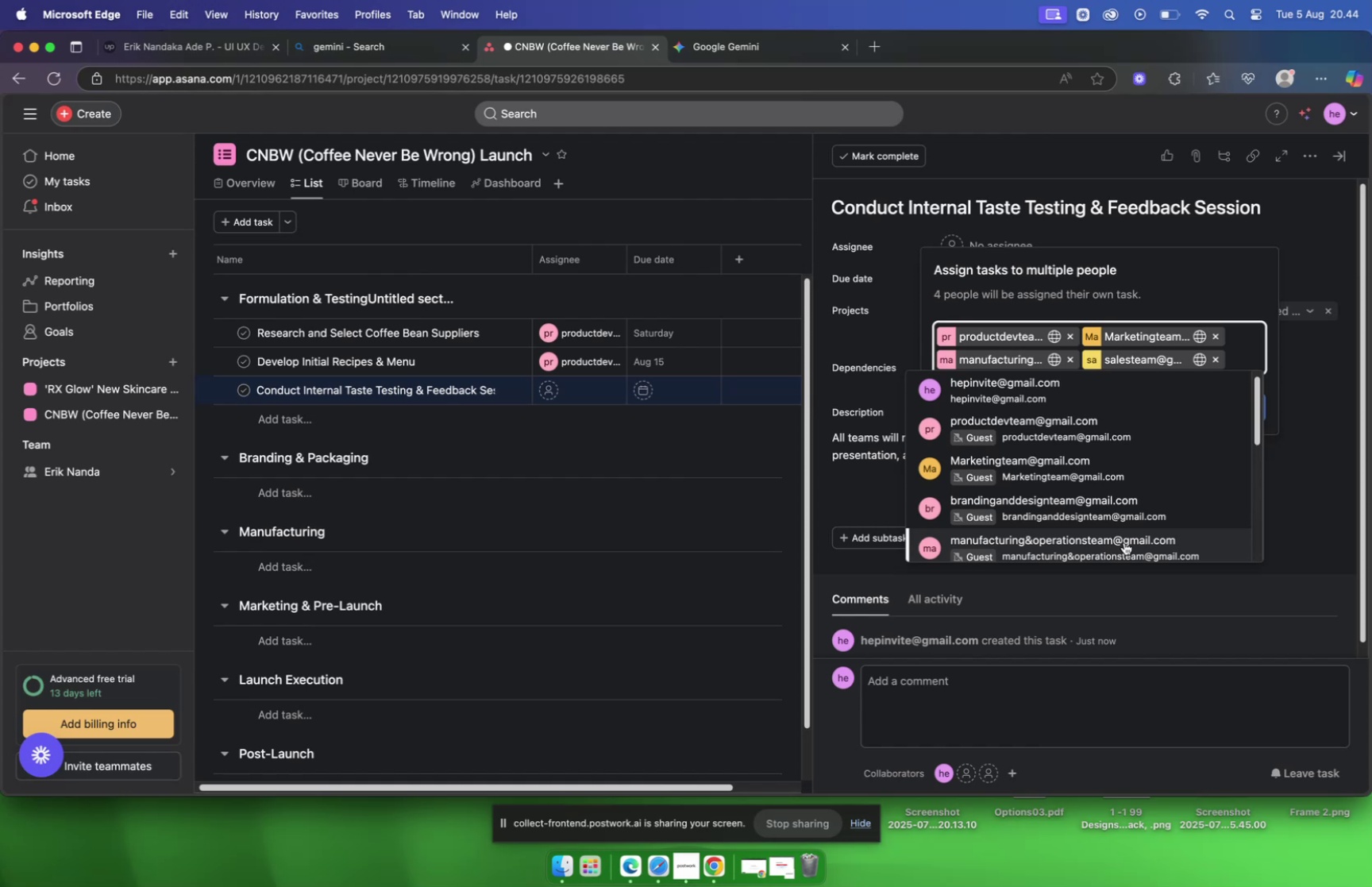 
left_click([1124, 542])
 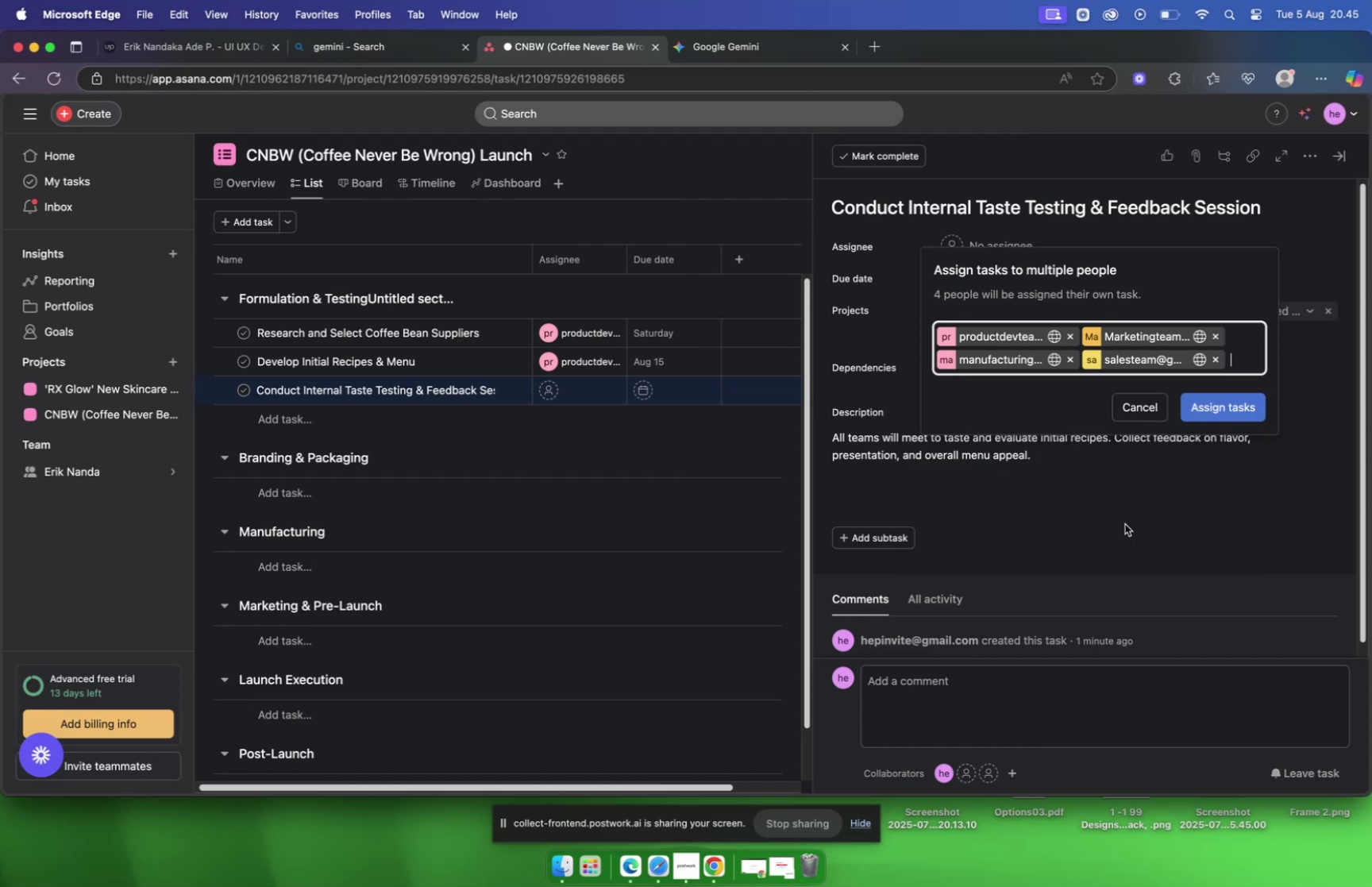 
key(S)
 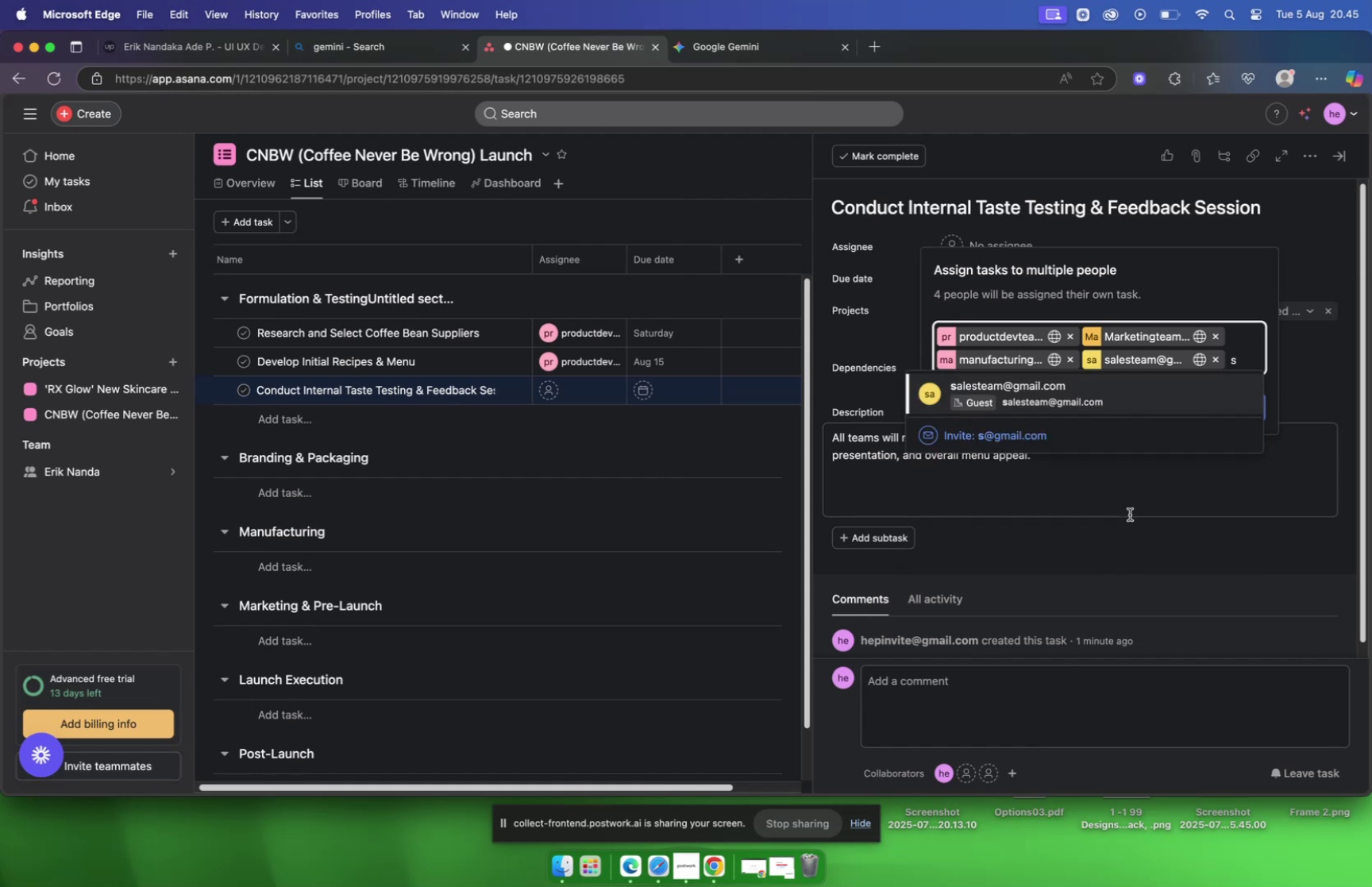 
key(Backspace)
 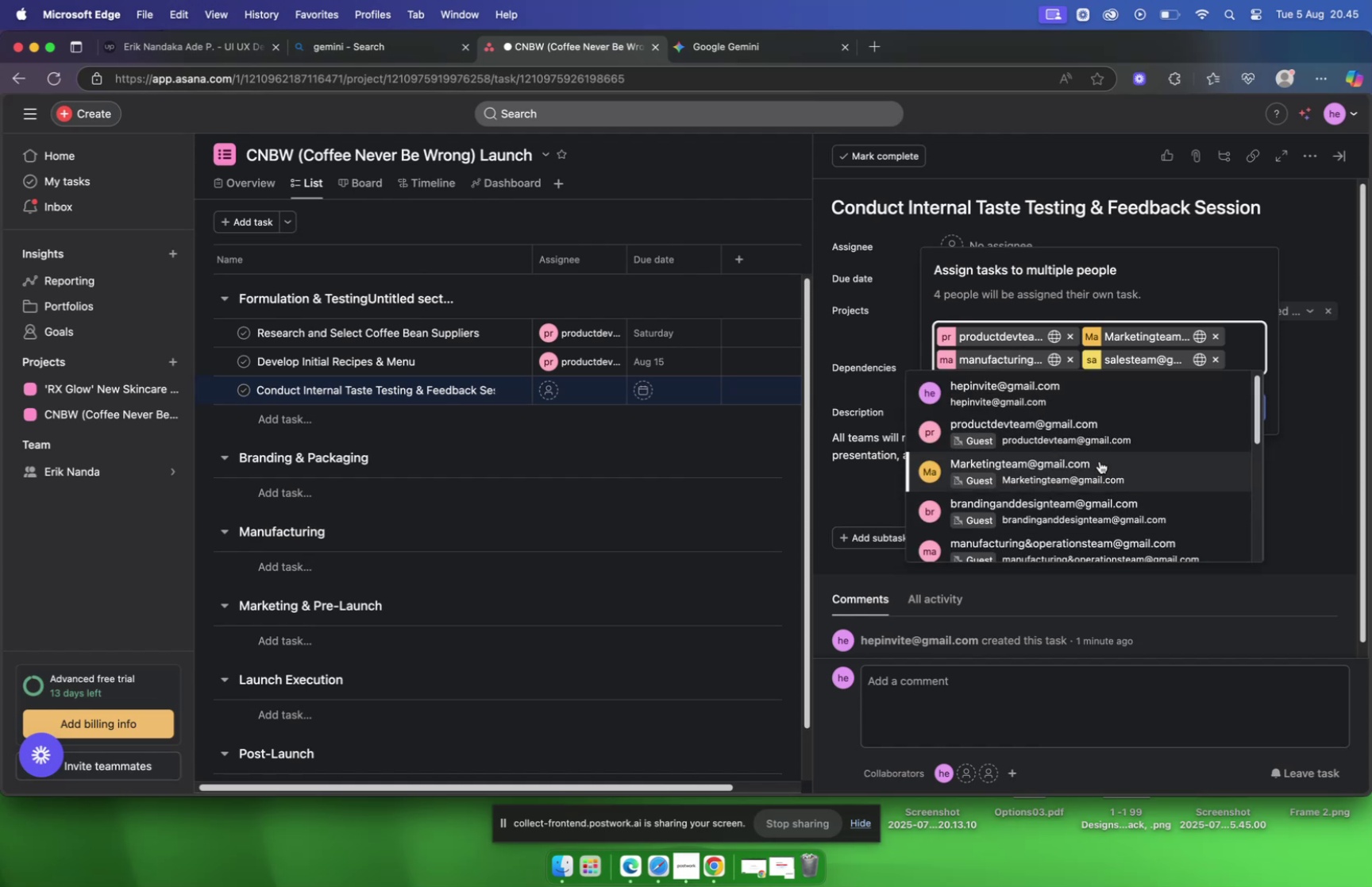 
left_click([1101, 506])
 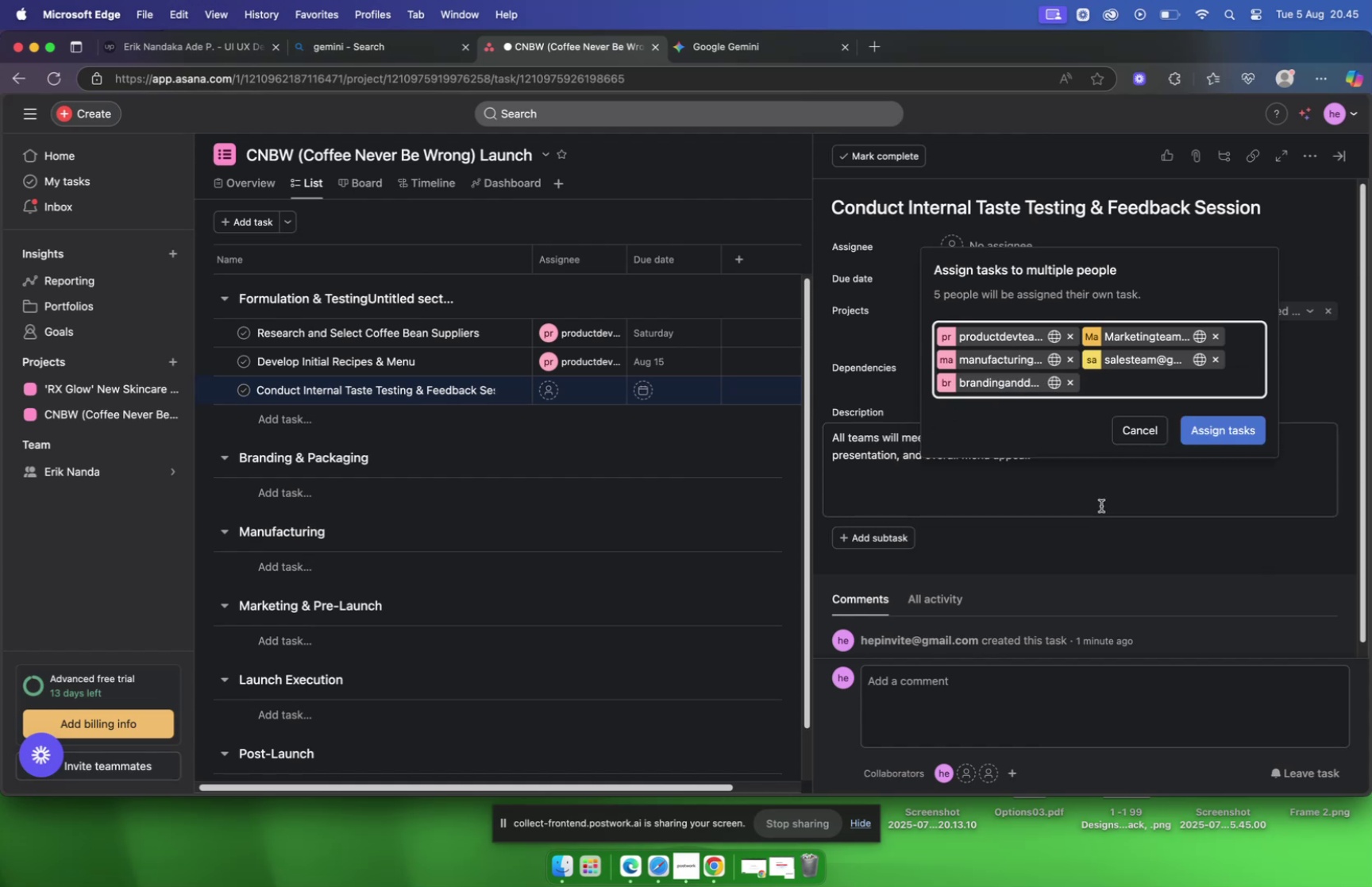 
key(A)
 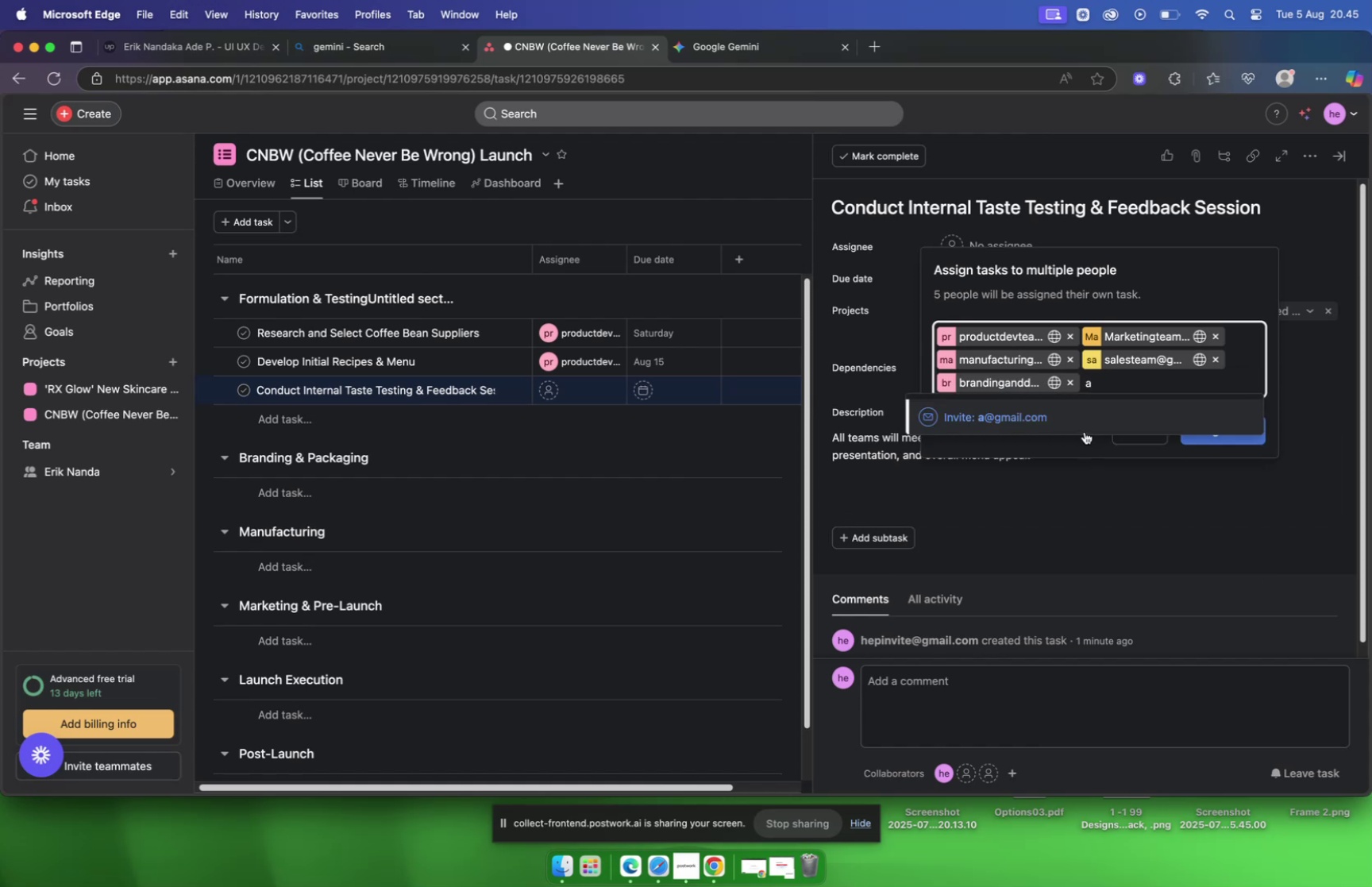 
key(Backspace)
 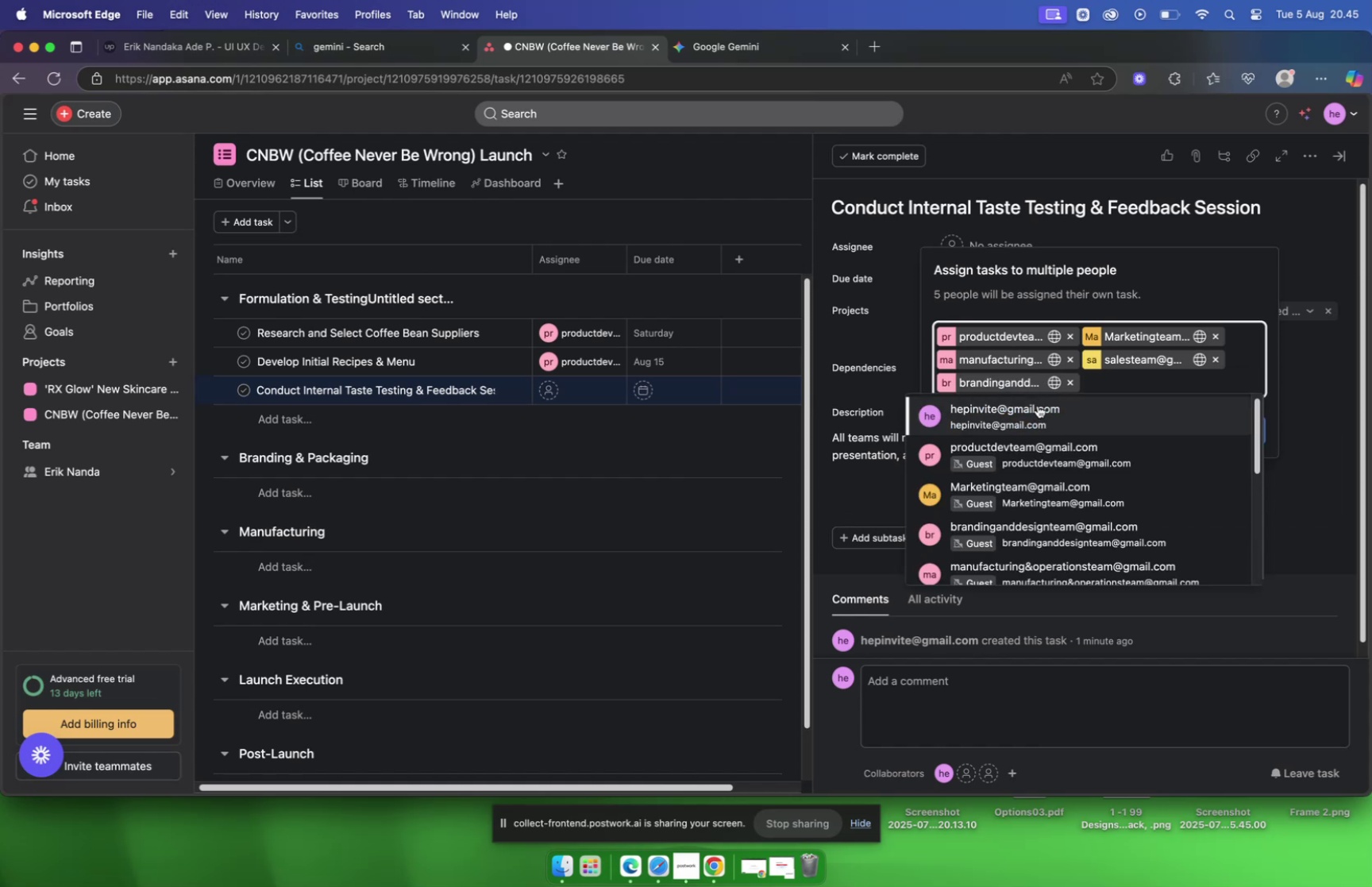 
scroll: coordinate [1067, 484], scroll_direction: down, amount: 10.0
 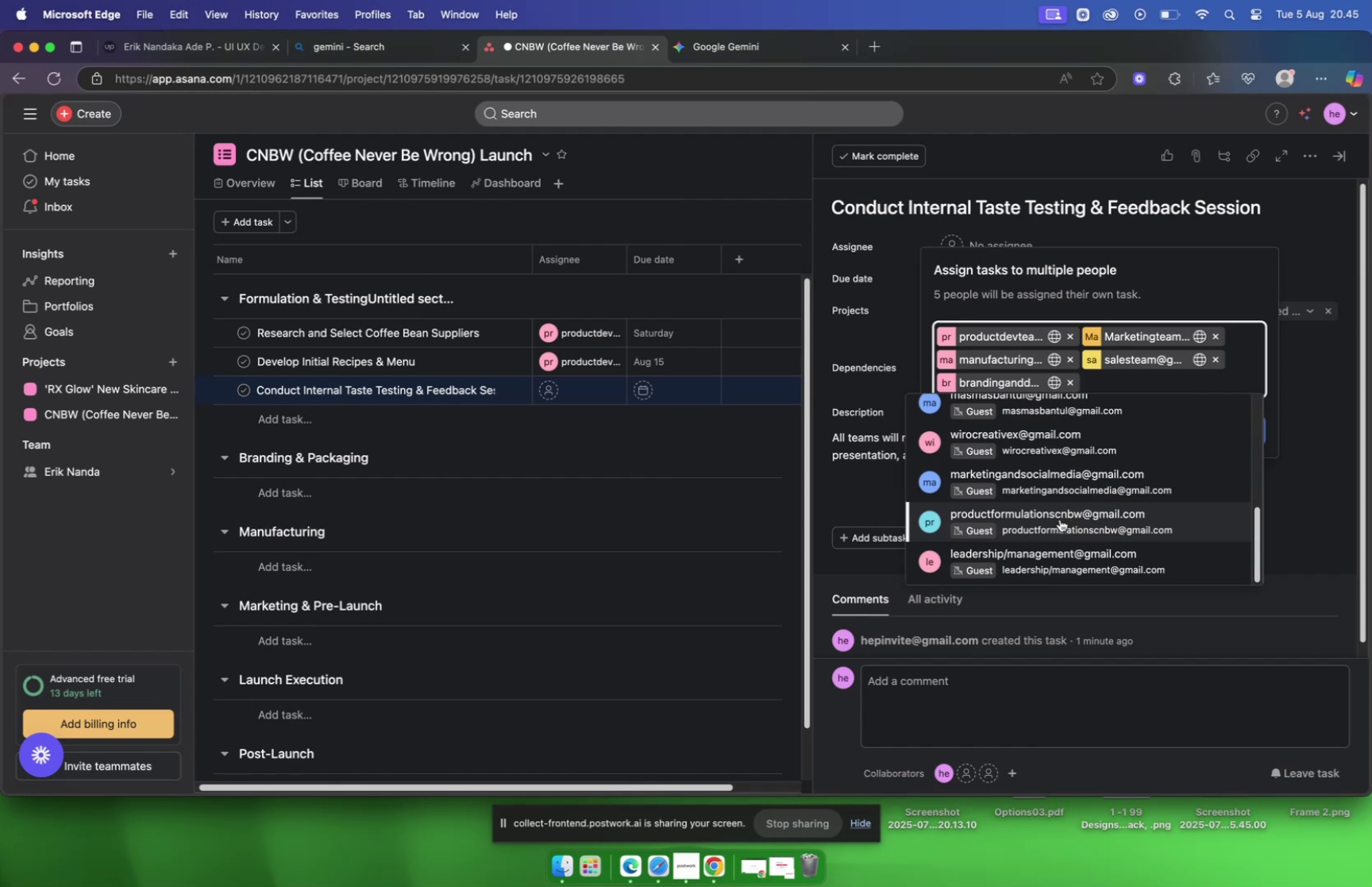 
wait(5.76)
 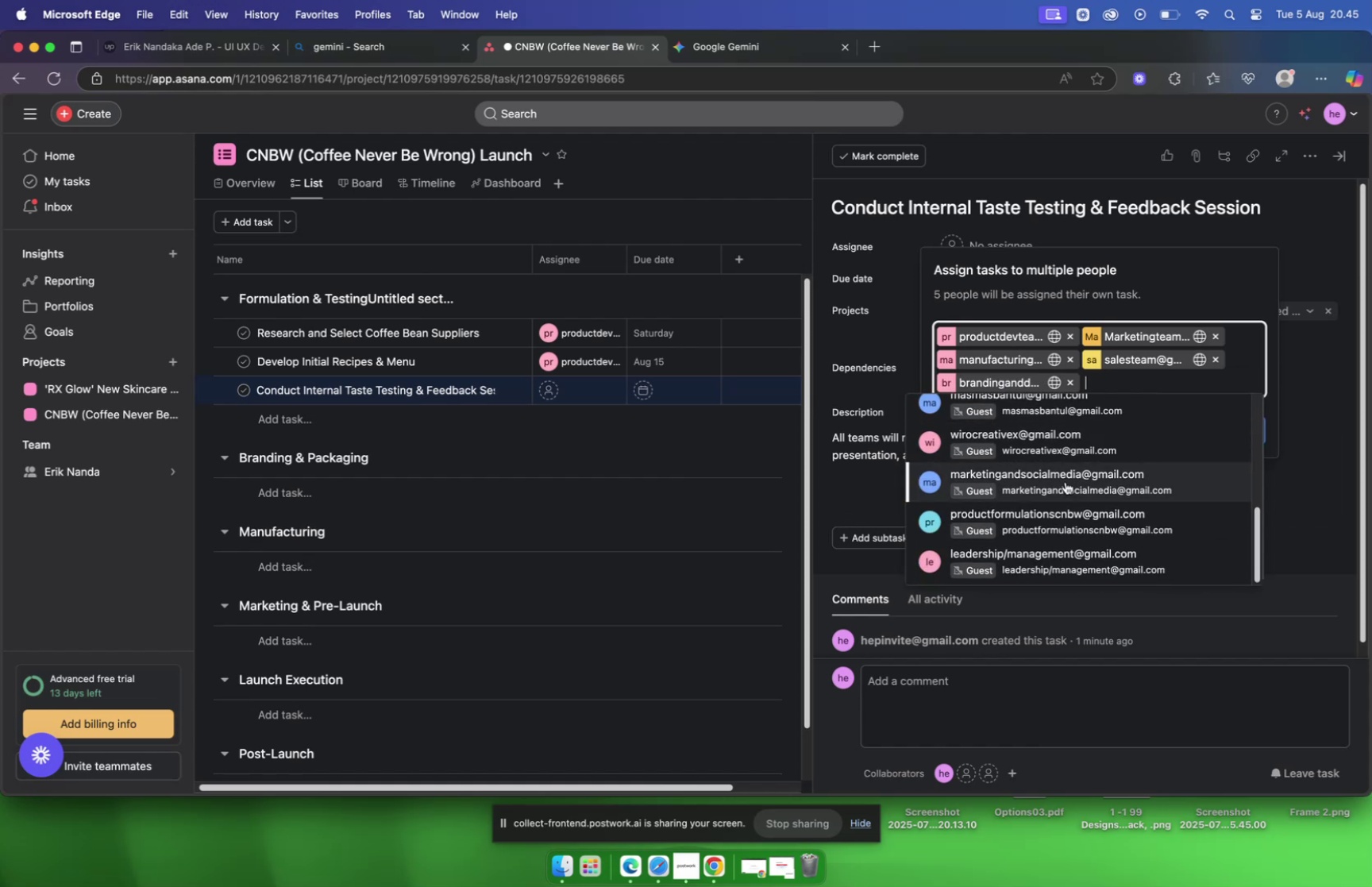 
left_click([1060, 518])
 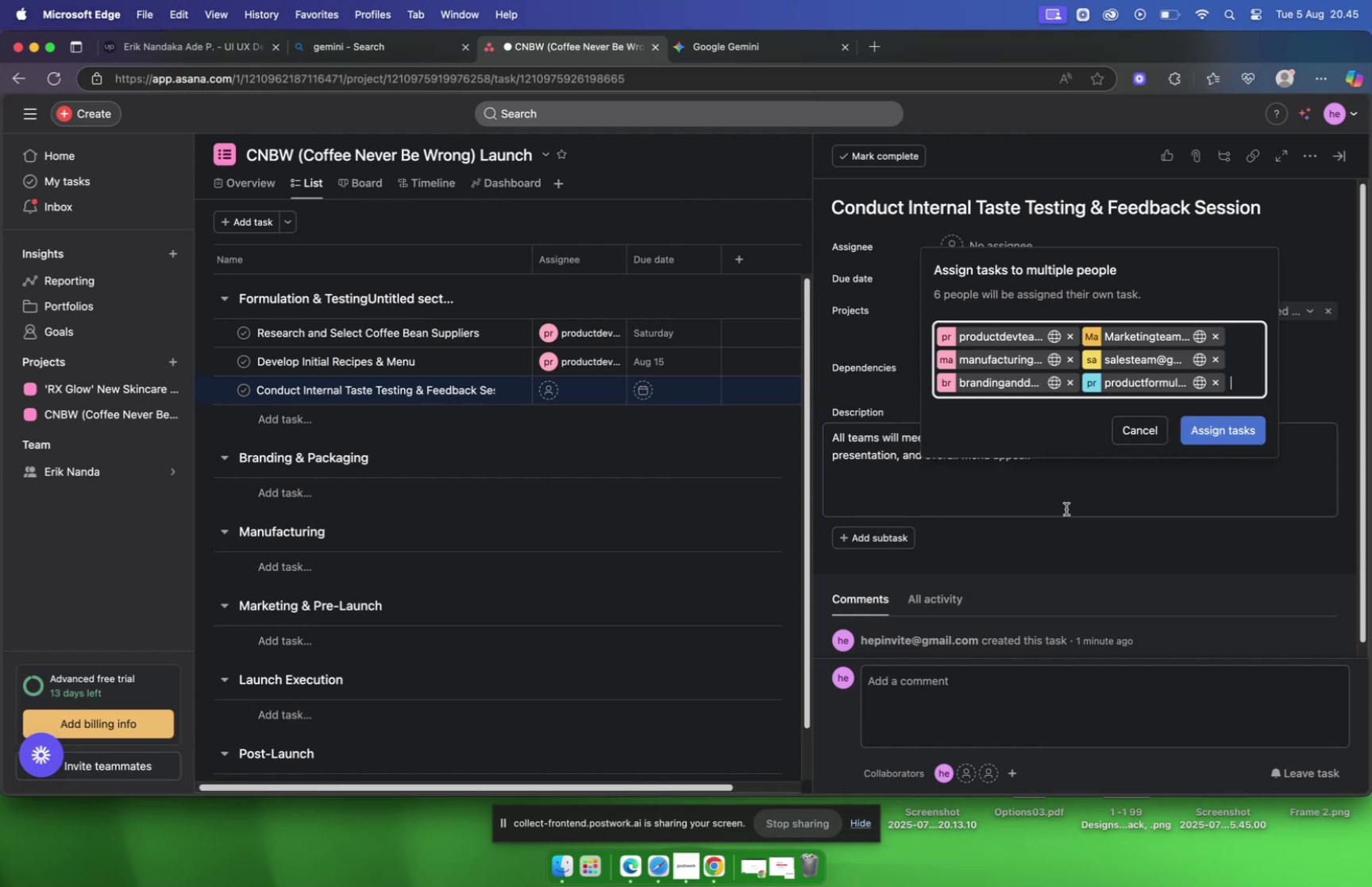 
left_click([1242, 435])
 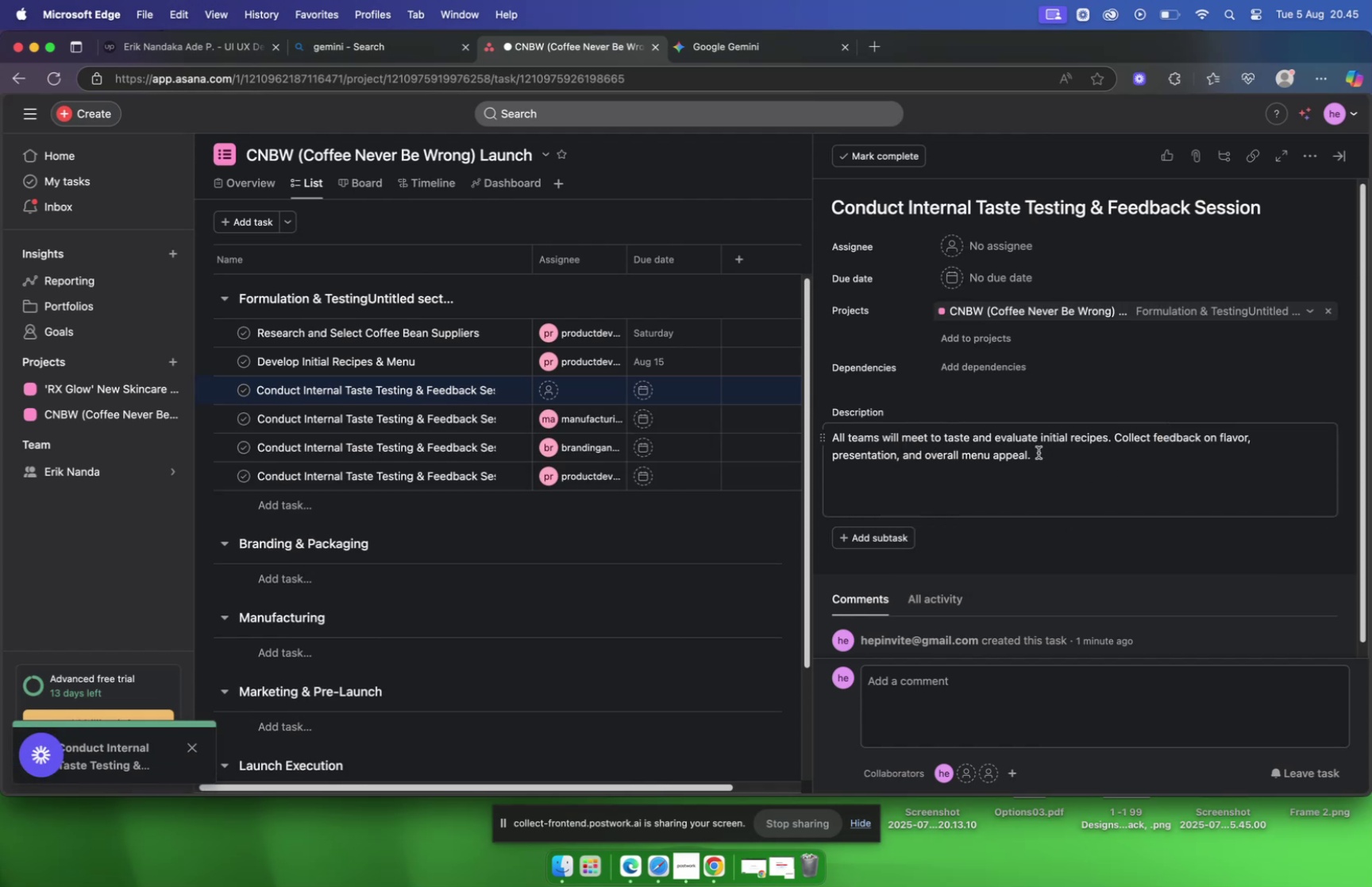 
wait(6.02)
 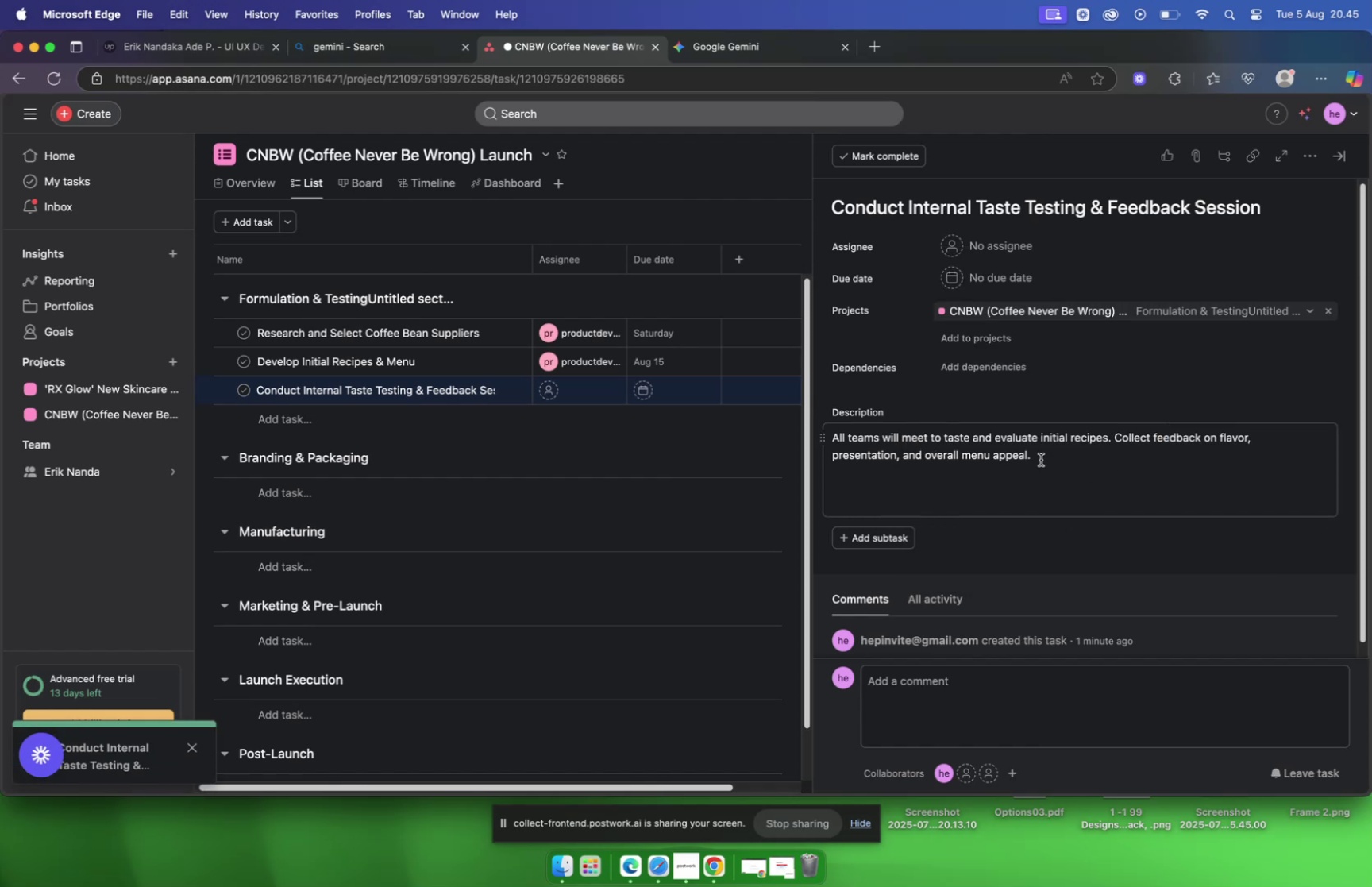 
left_click([943, 242])
 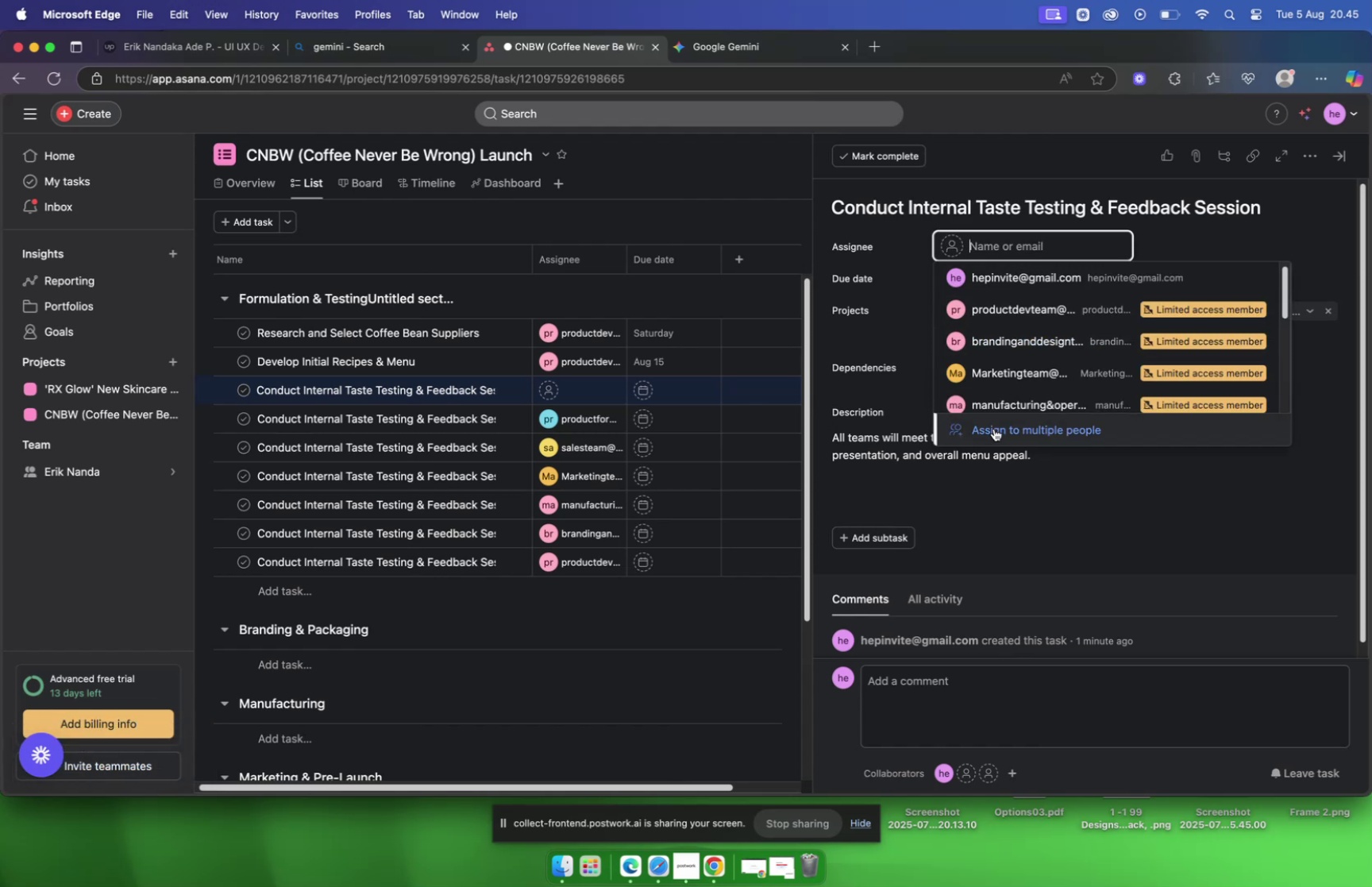 
wait(6.8)
 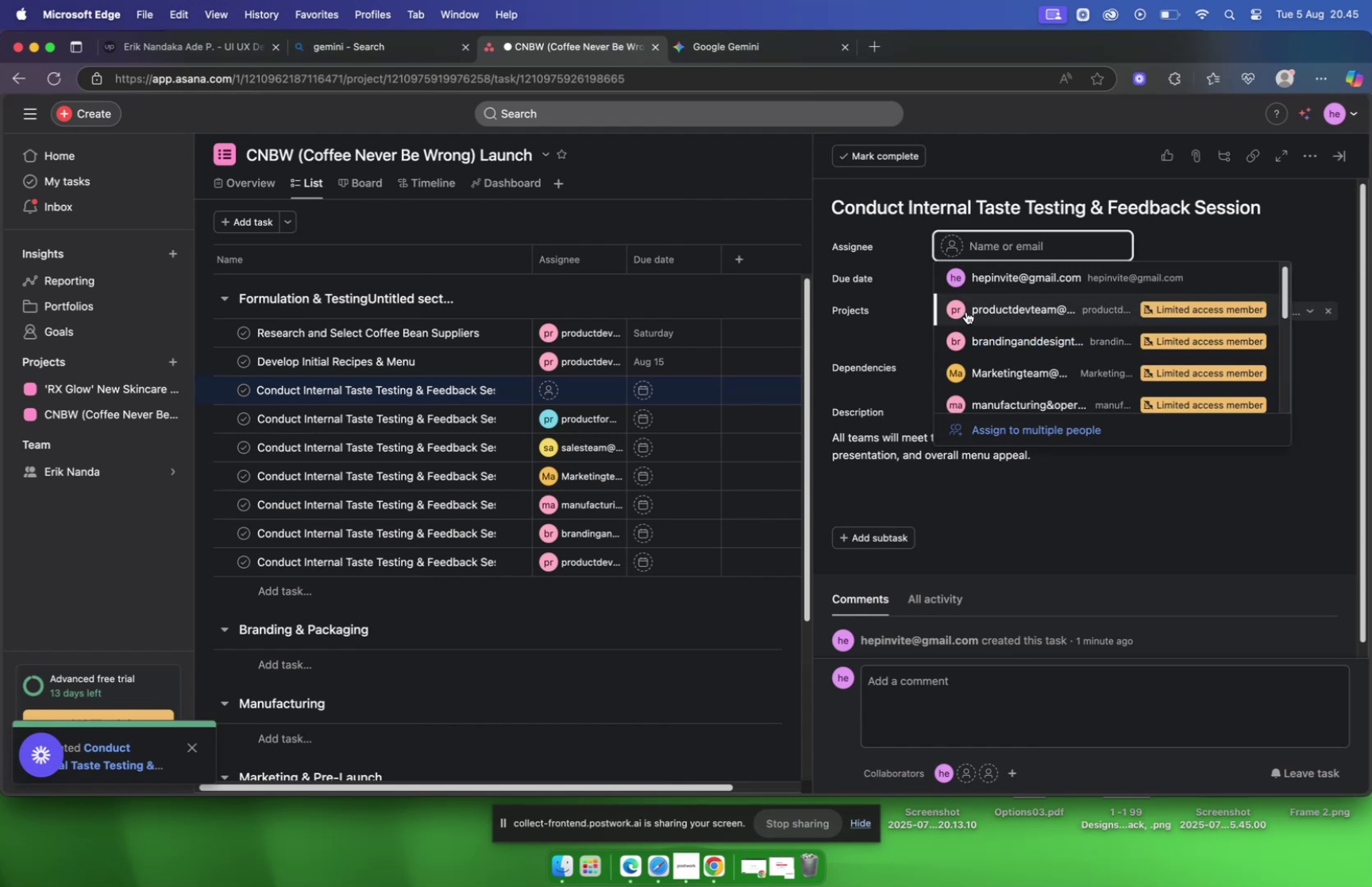 
left_click([992, 308])
 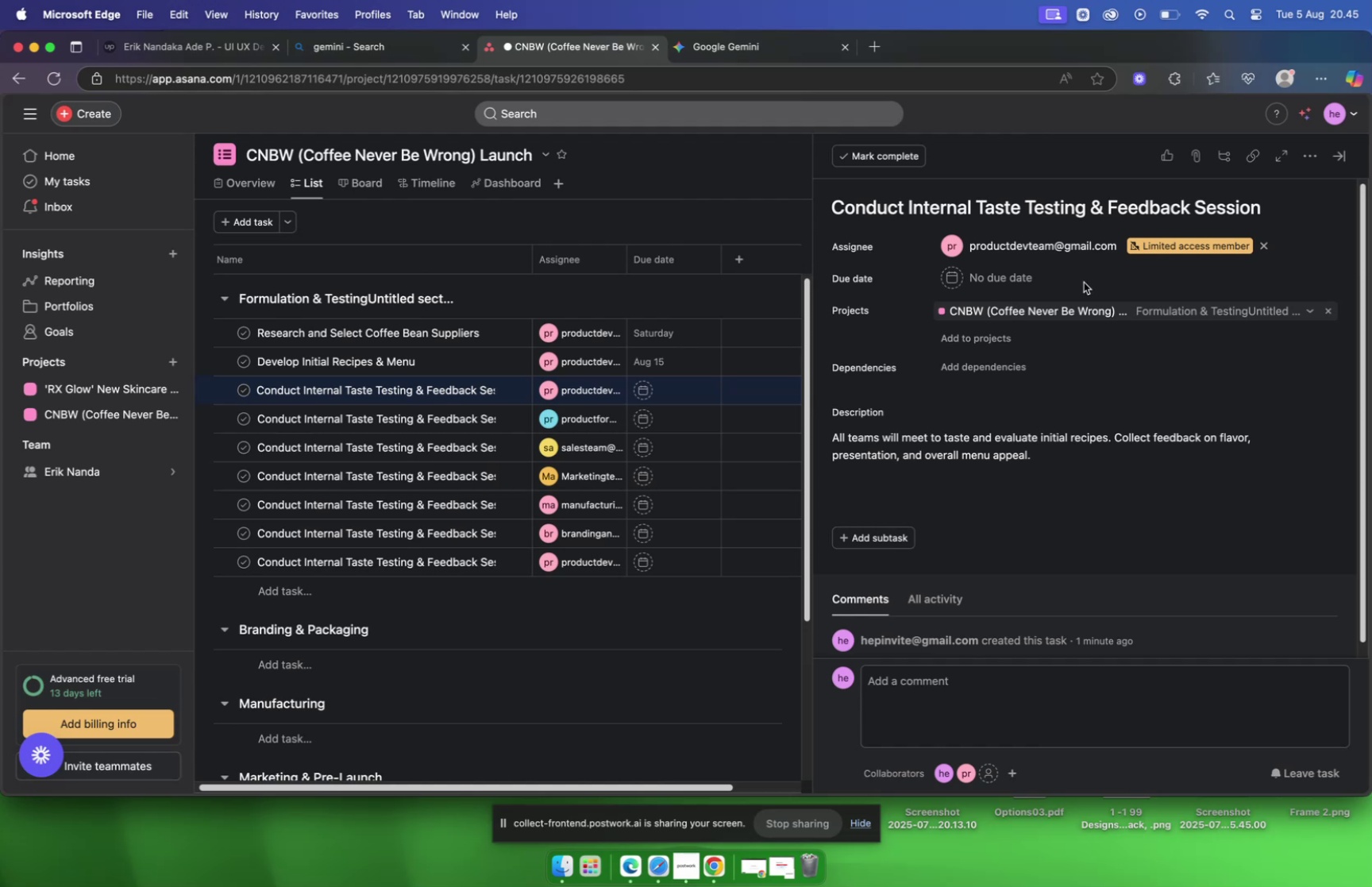 
mouse_move([1001, 255])
 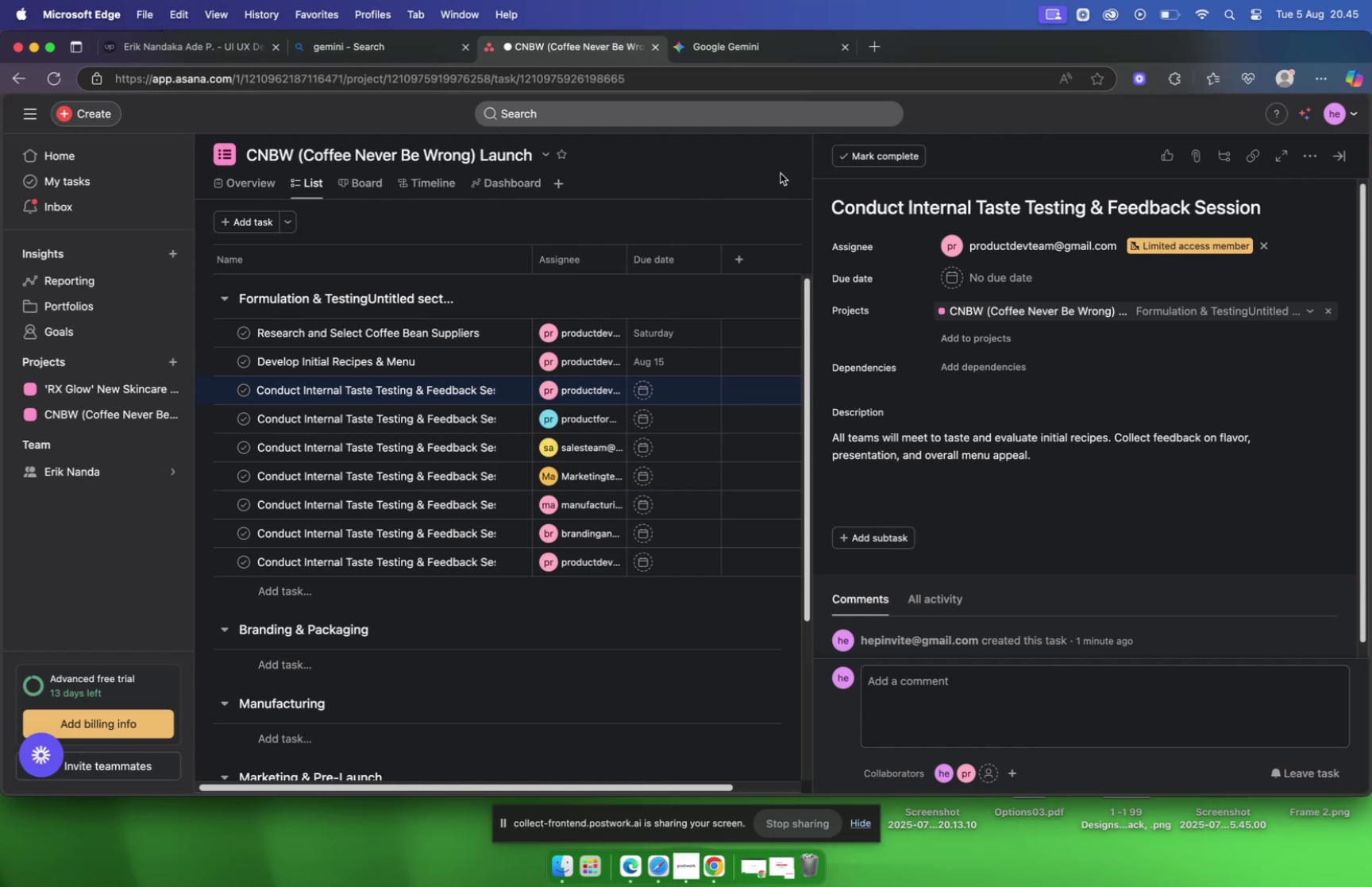 
left_click([780, 173])
 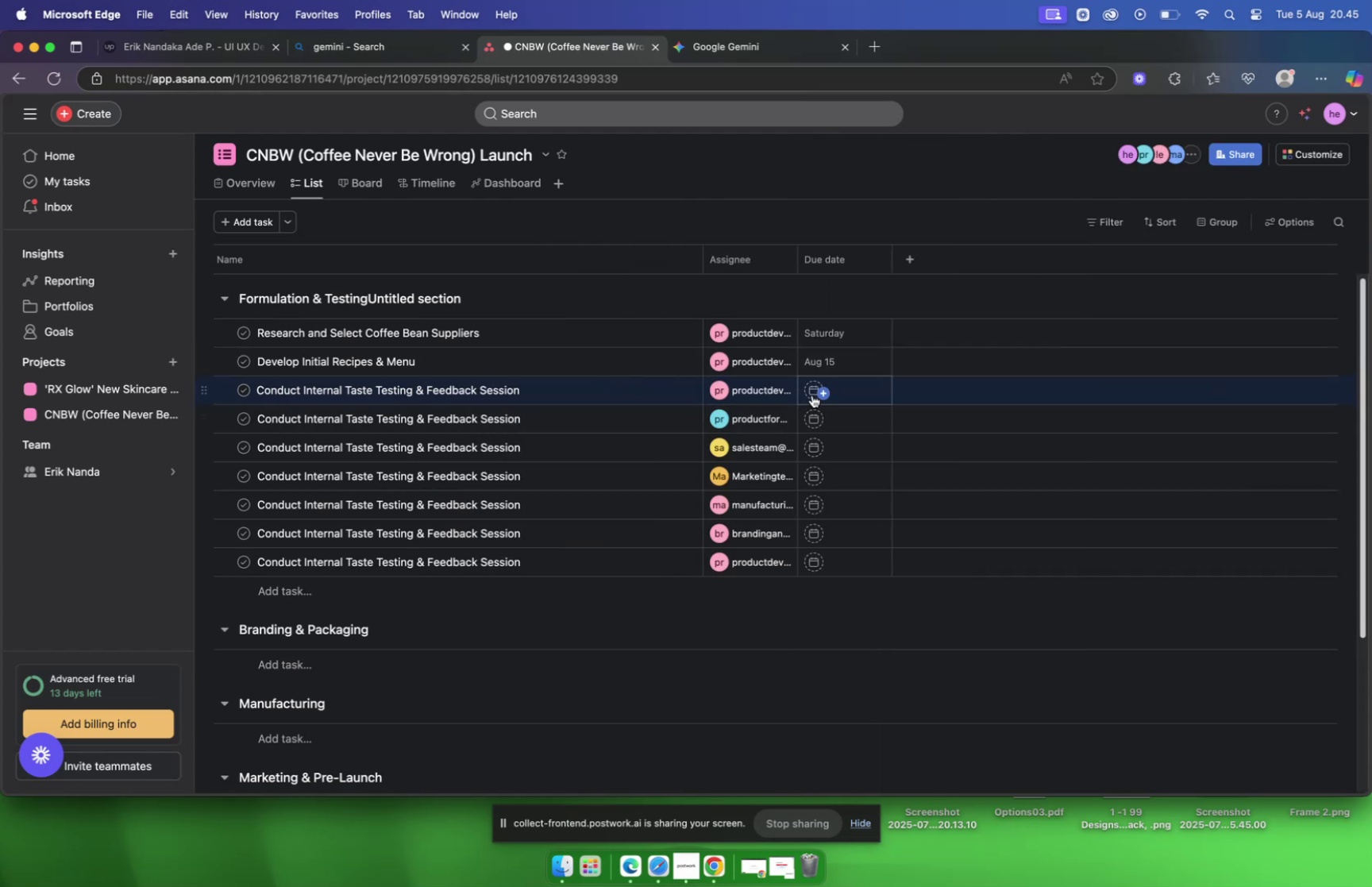 
left_click([812, 394])
 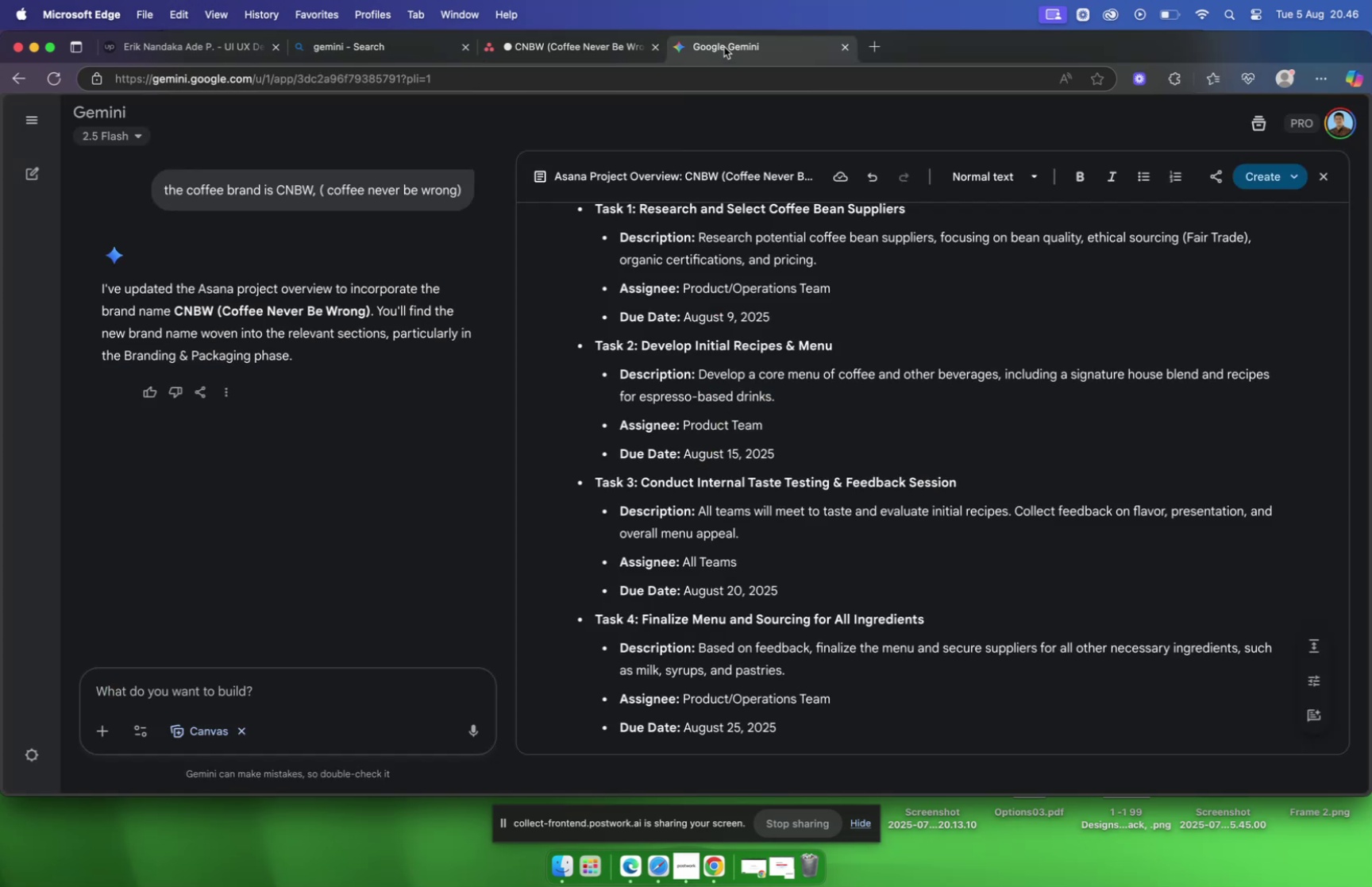 
wait(18.85)
 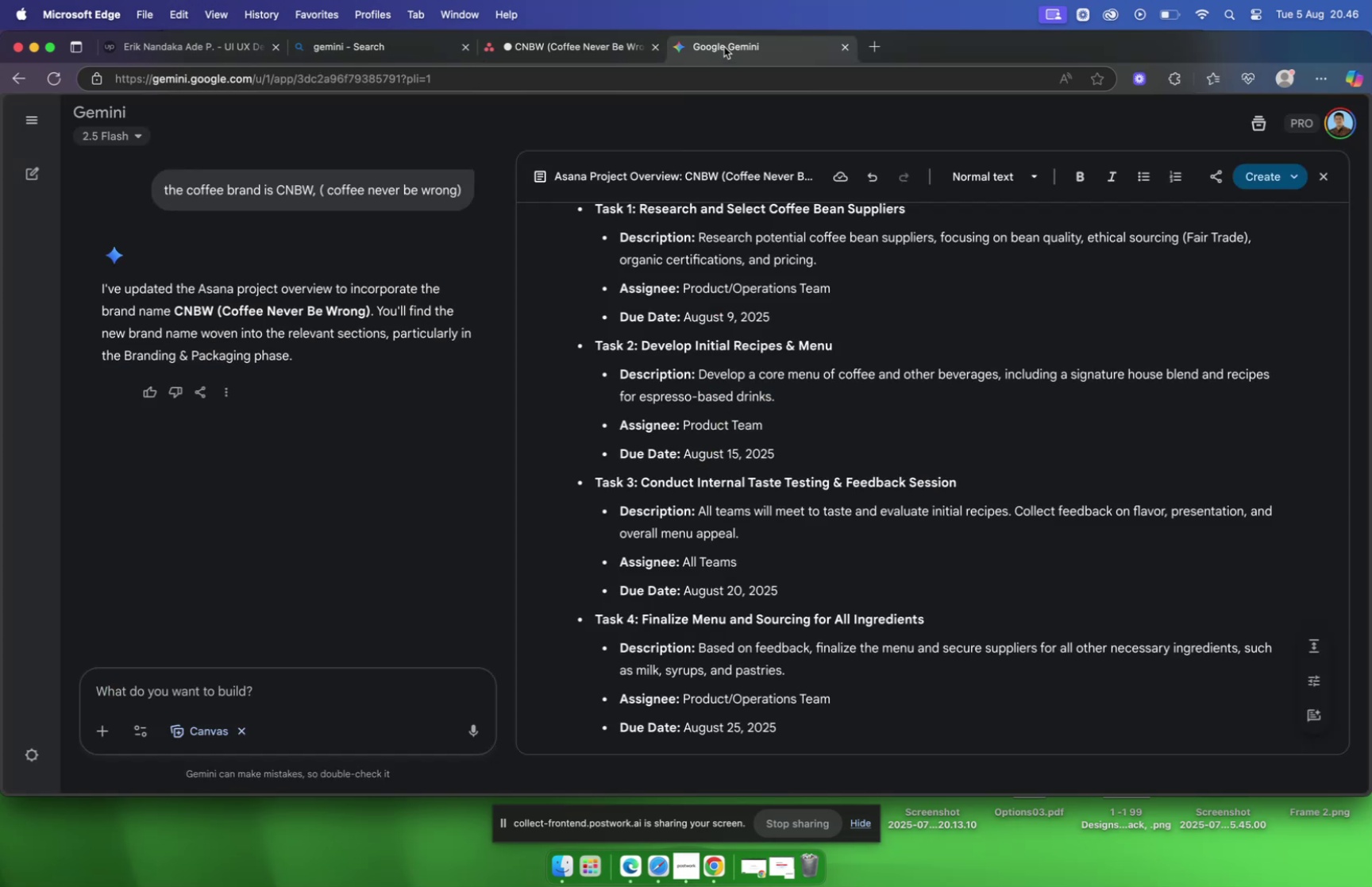 
left_click([551, 56])
 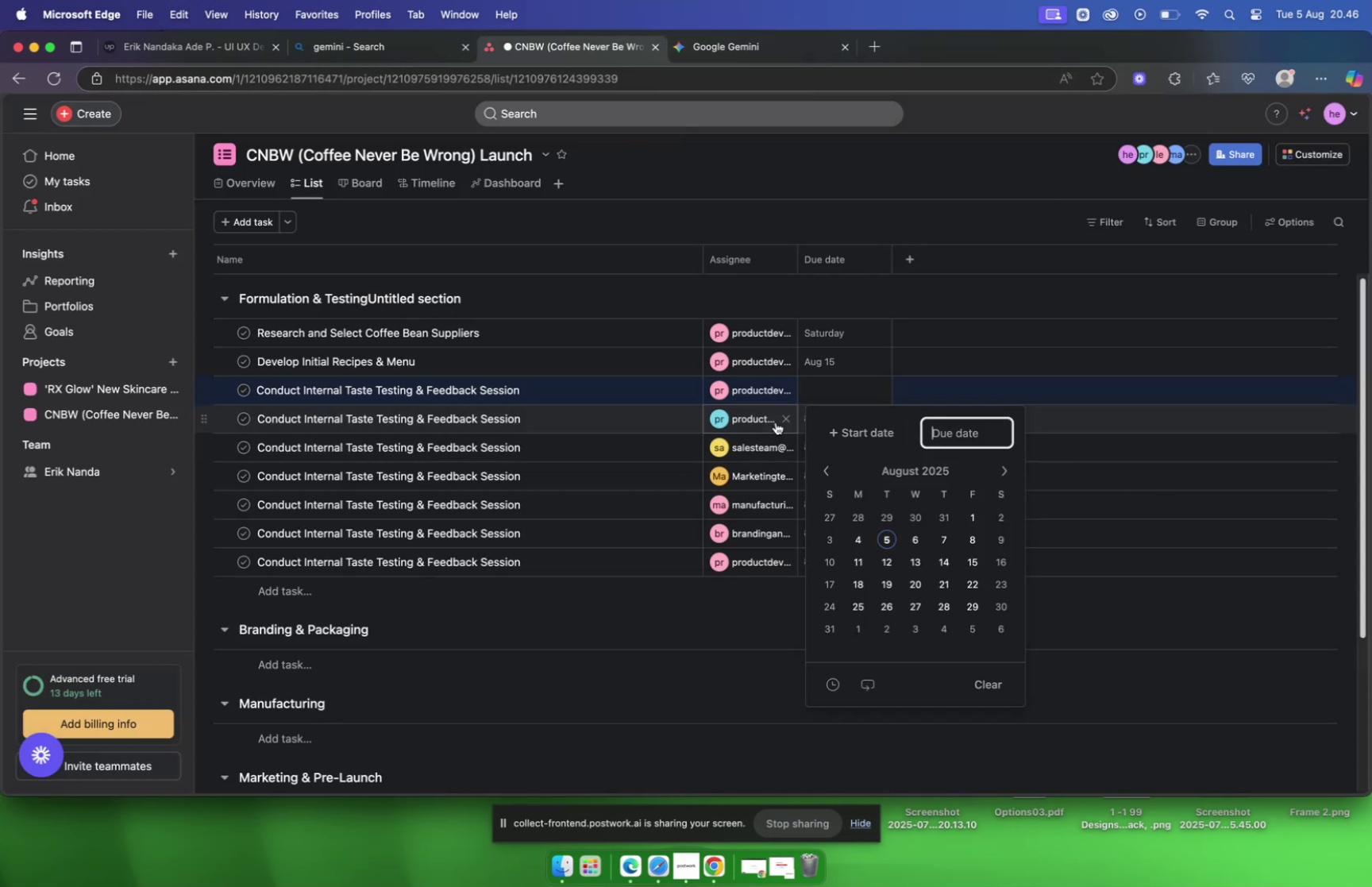 
wait(7.09)
 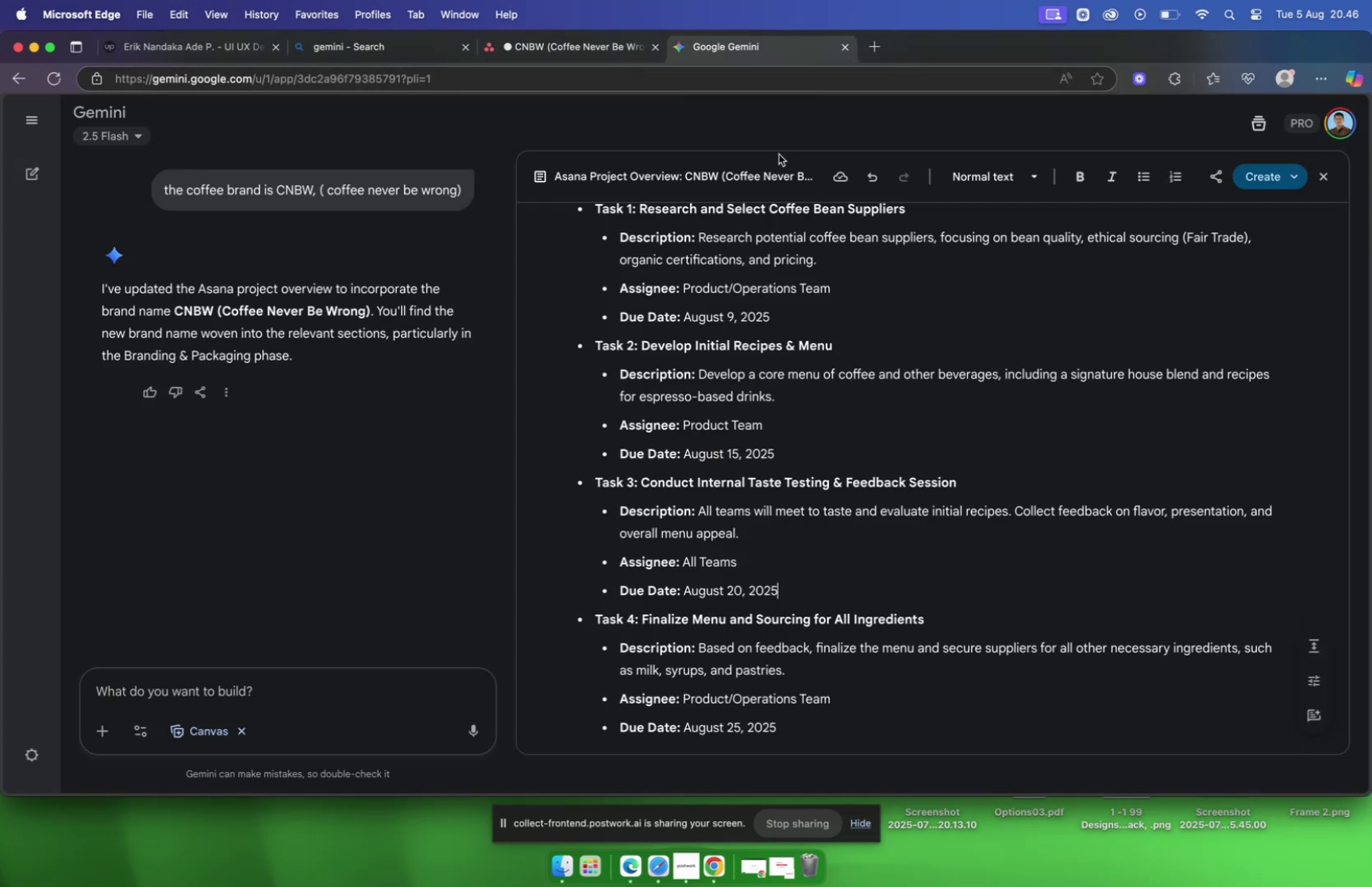 
left_click([1151, 384])
 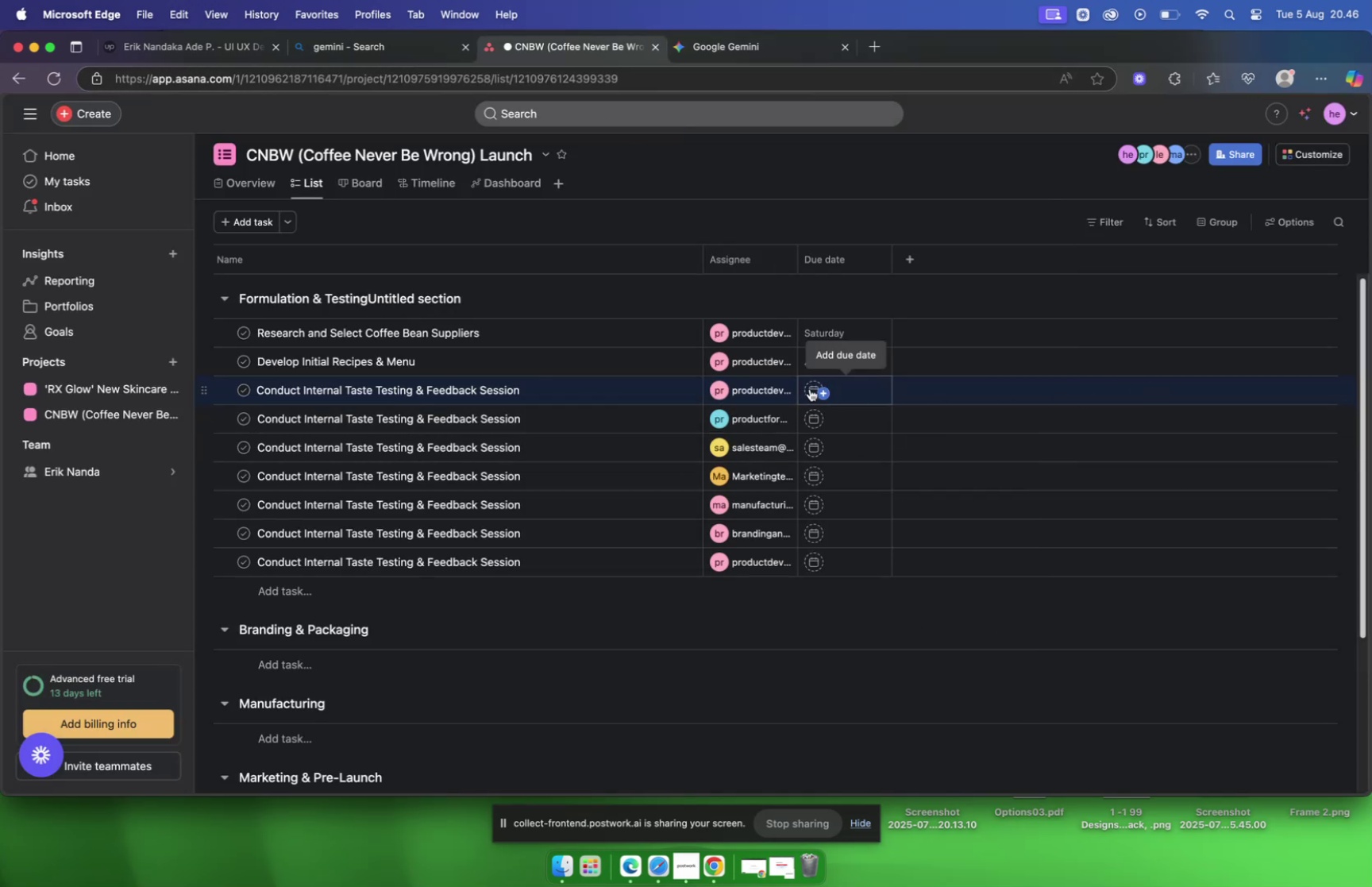 
left_click([810, 388])
 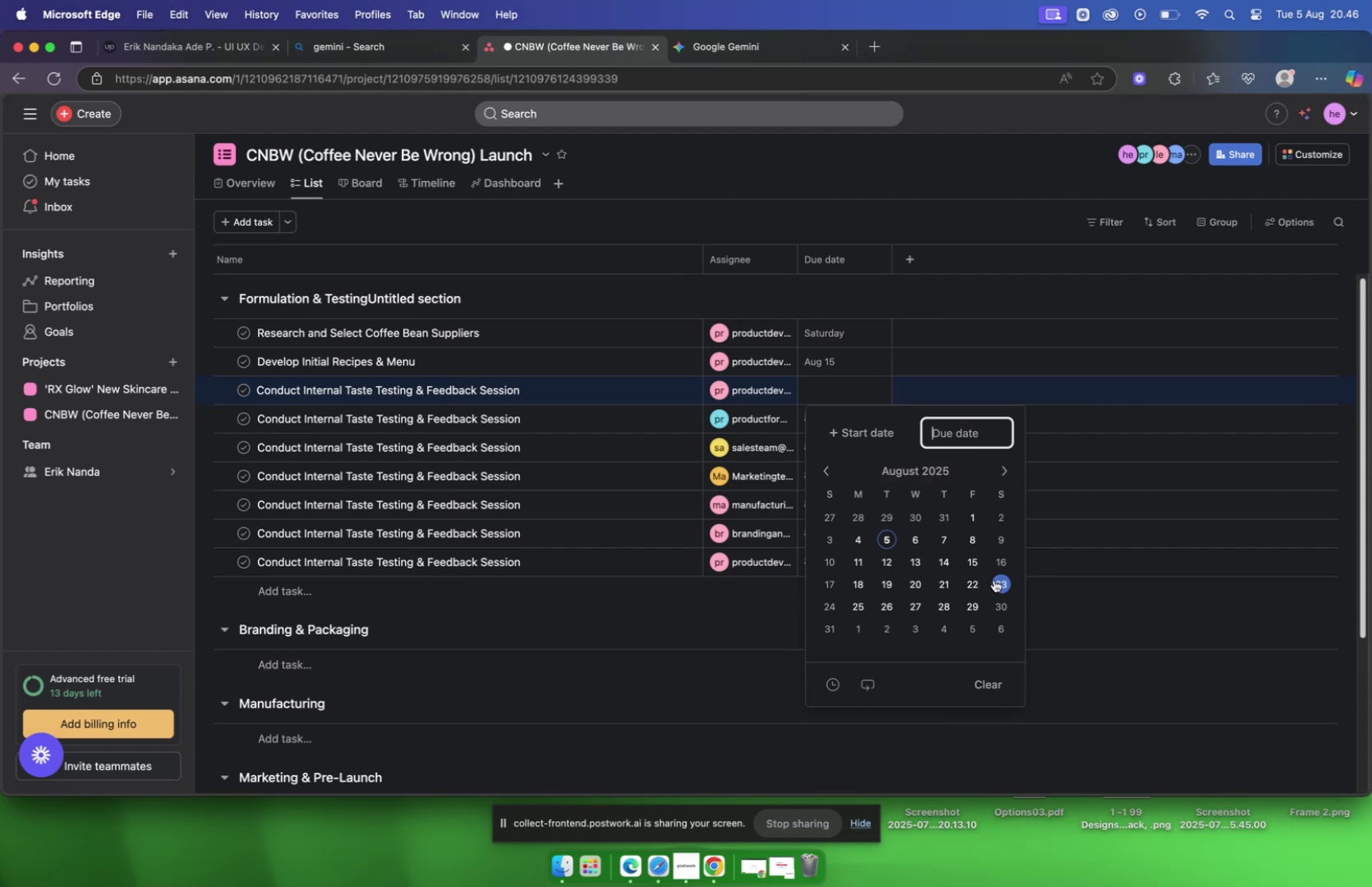 
left_click([922, 584])
 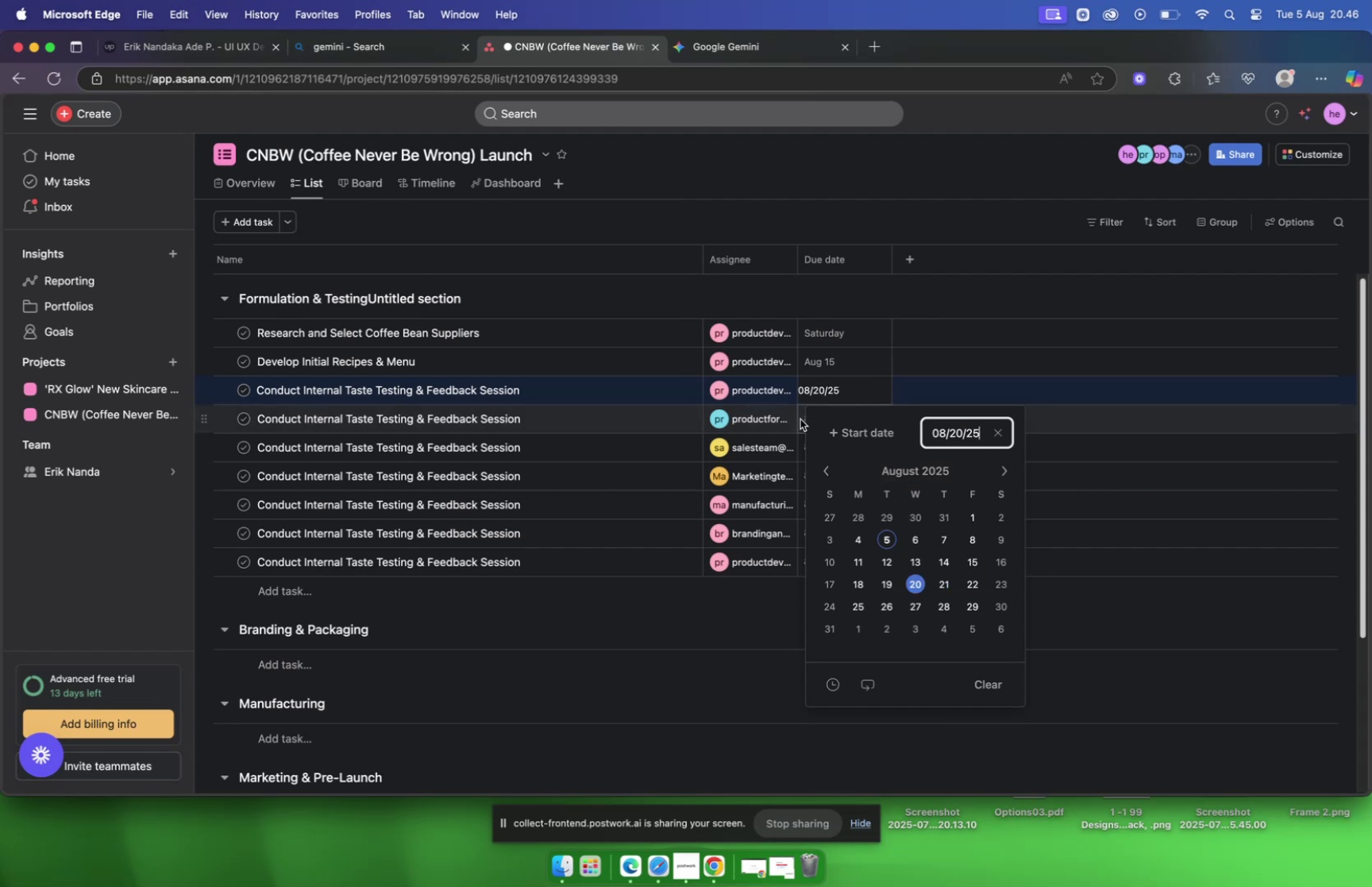 
left_click([800, 418])
 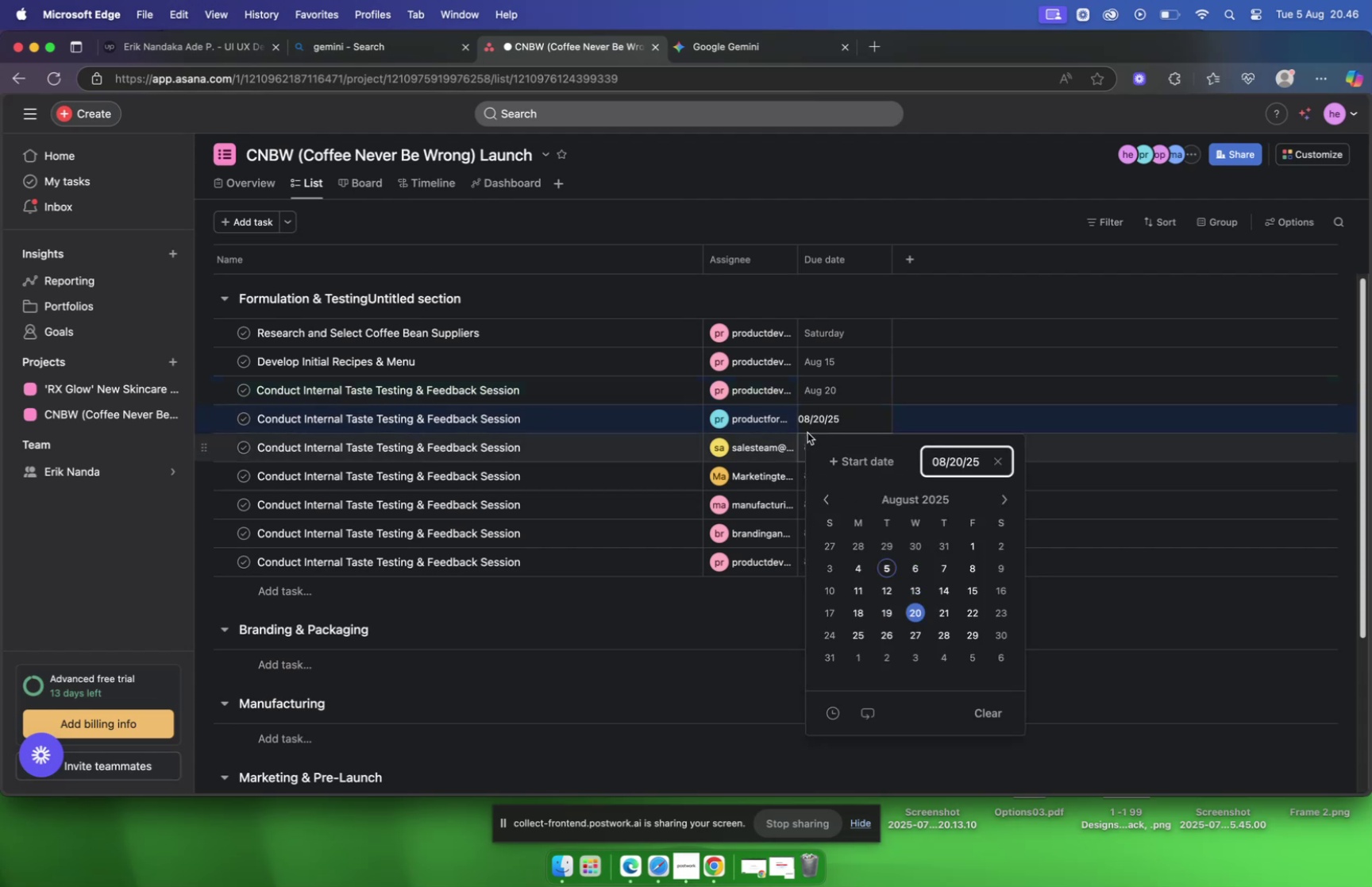 
left_click([803, 437])
 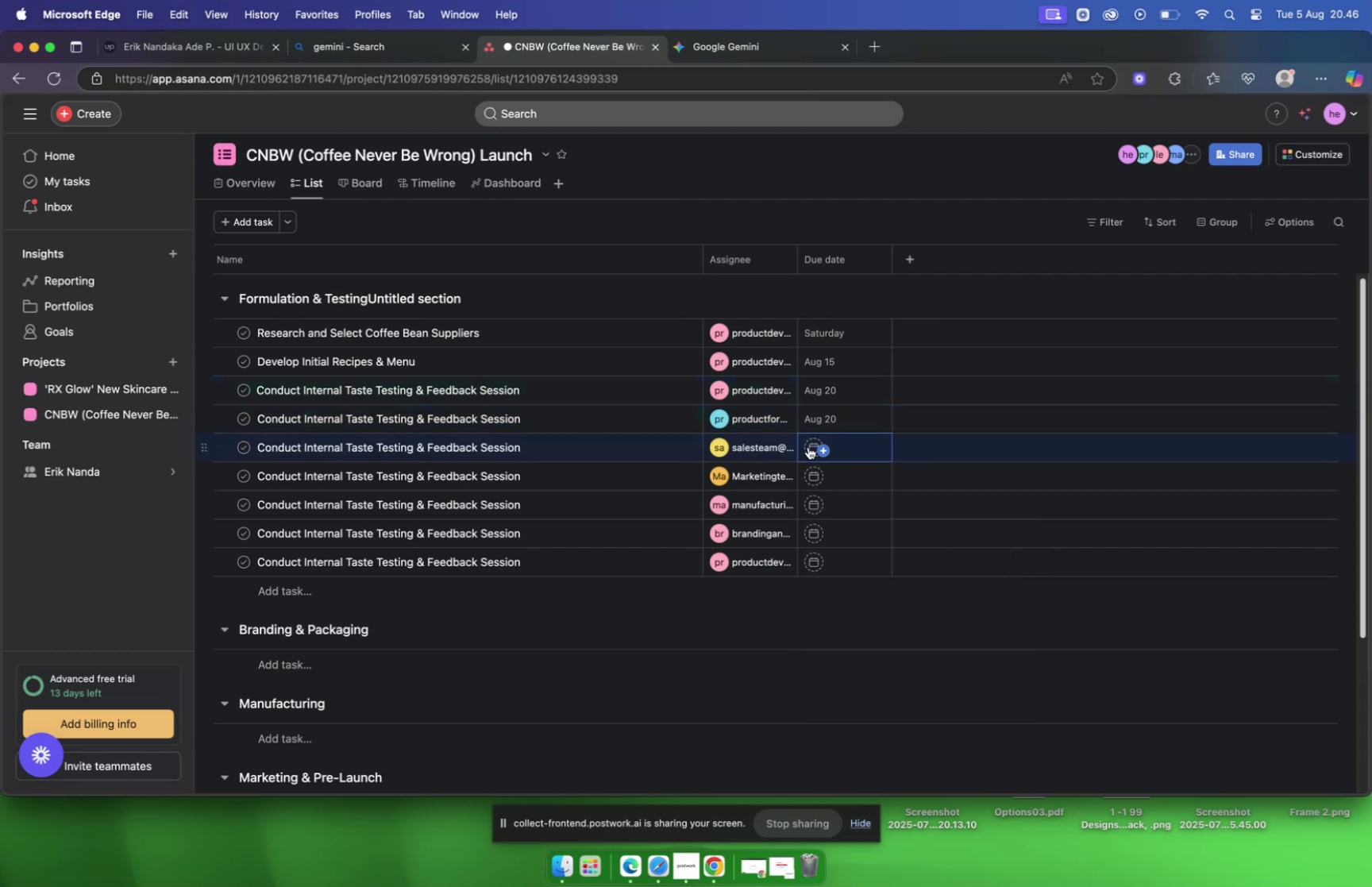 
left_click([808, 446])
 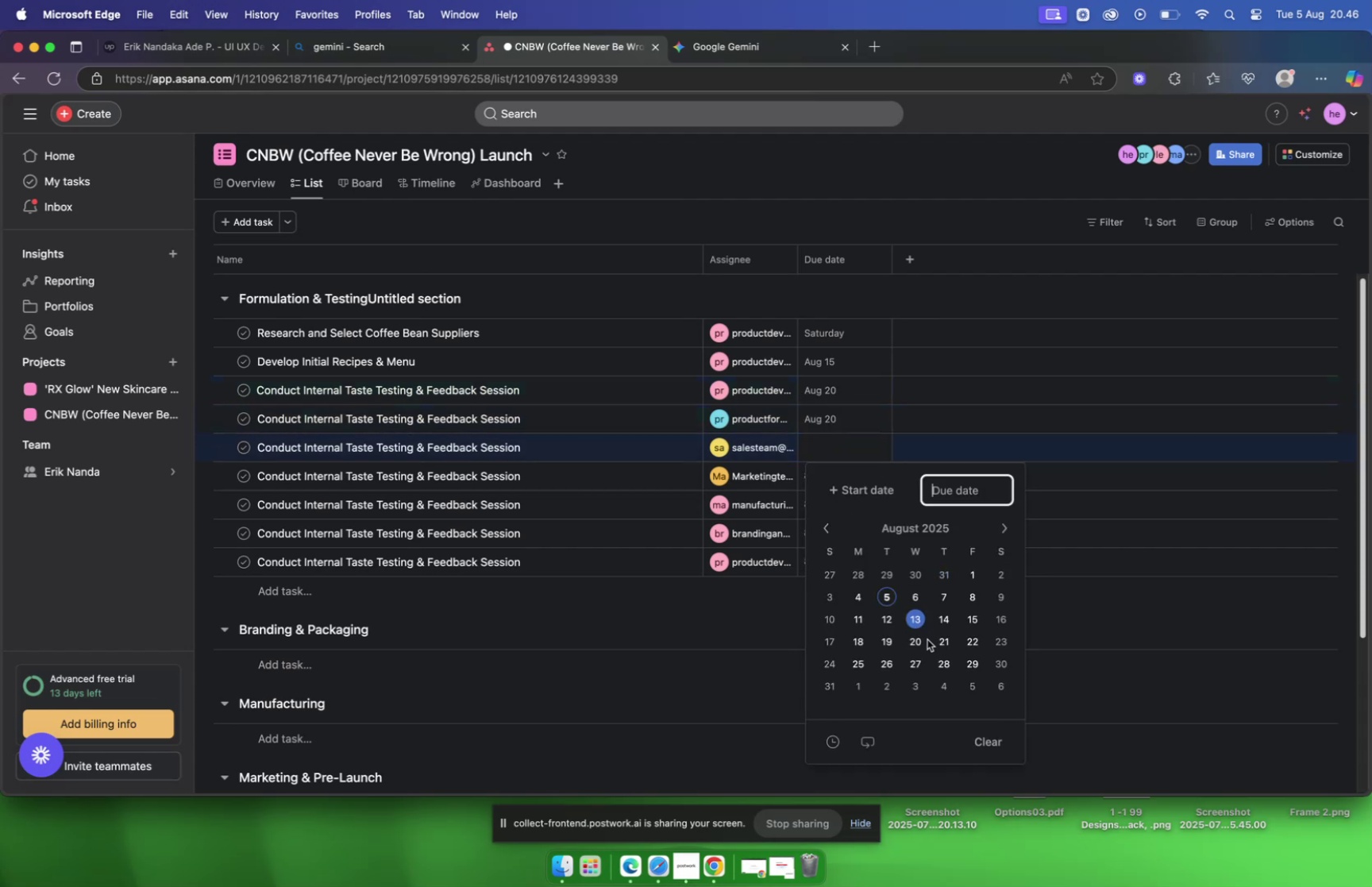 
left_click([918, 639])
 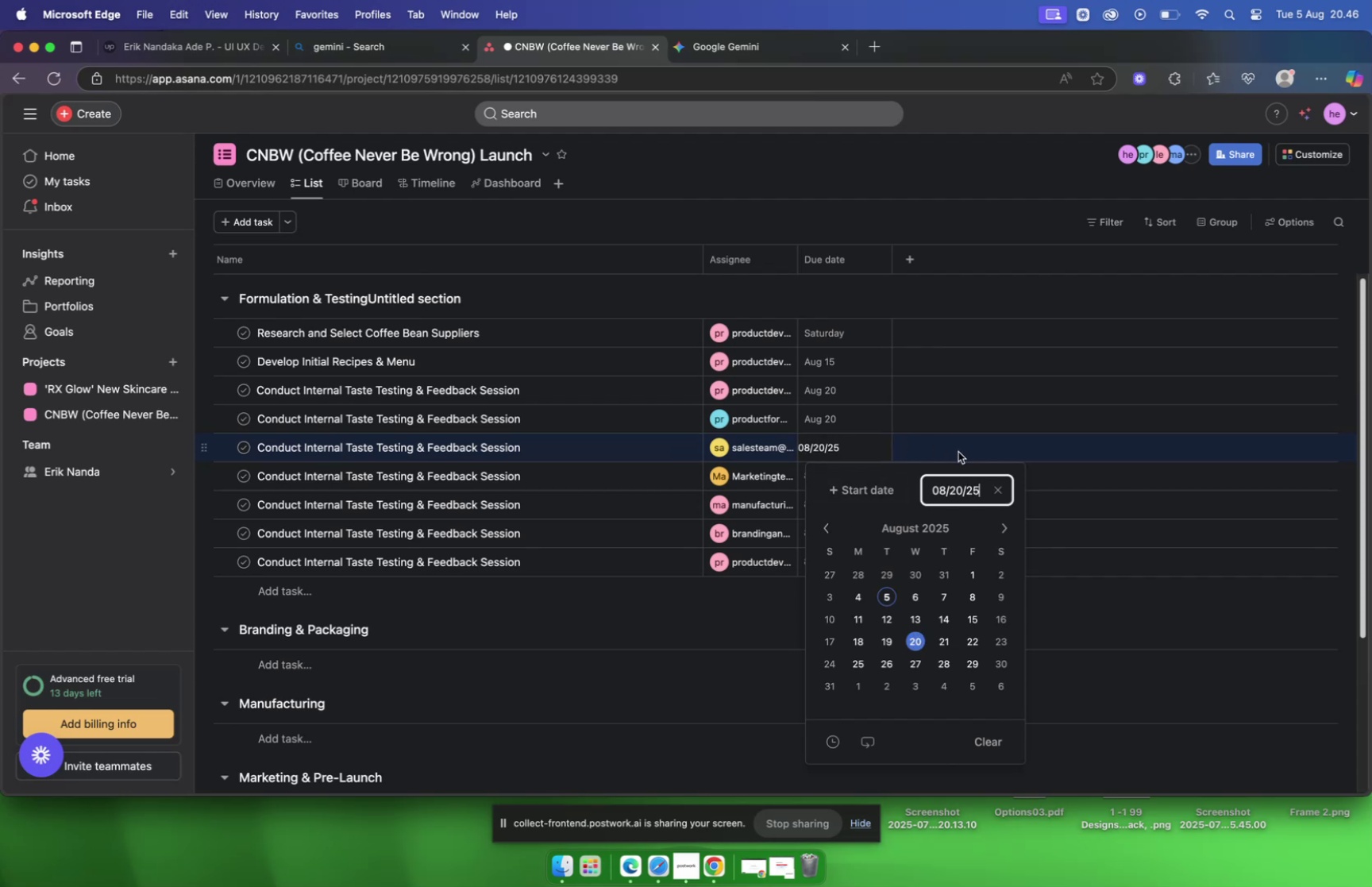 
left_click([958, 450])
 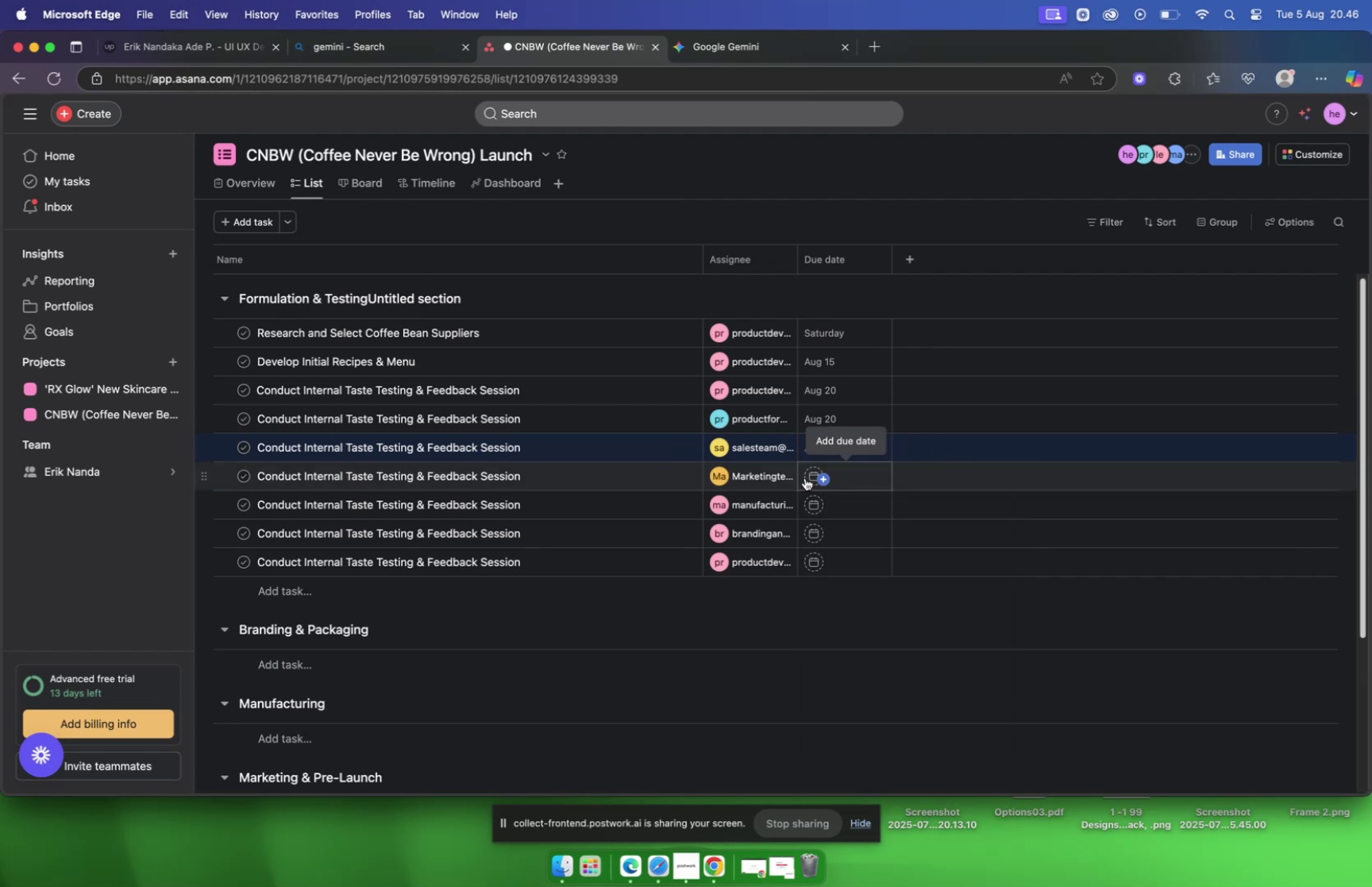 
left_click([807, 476])
 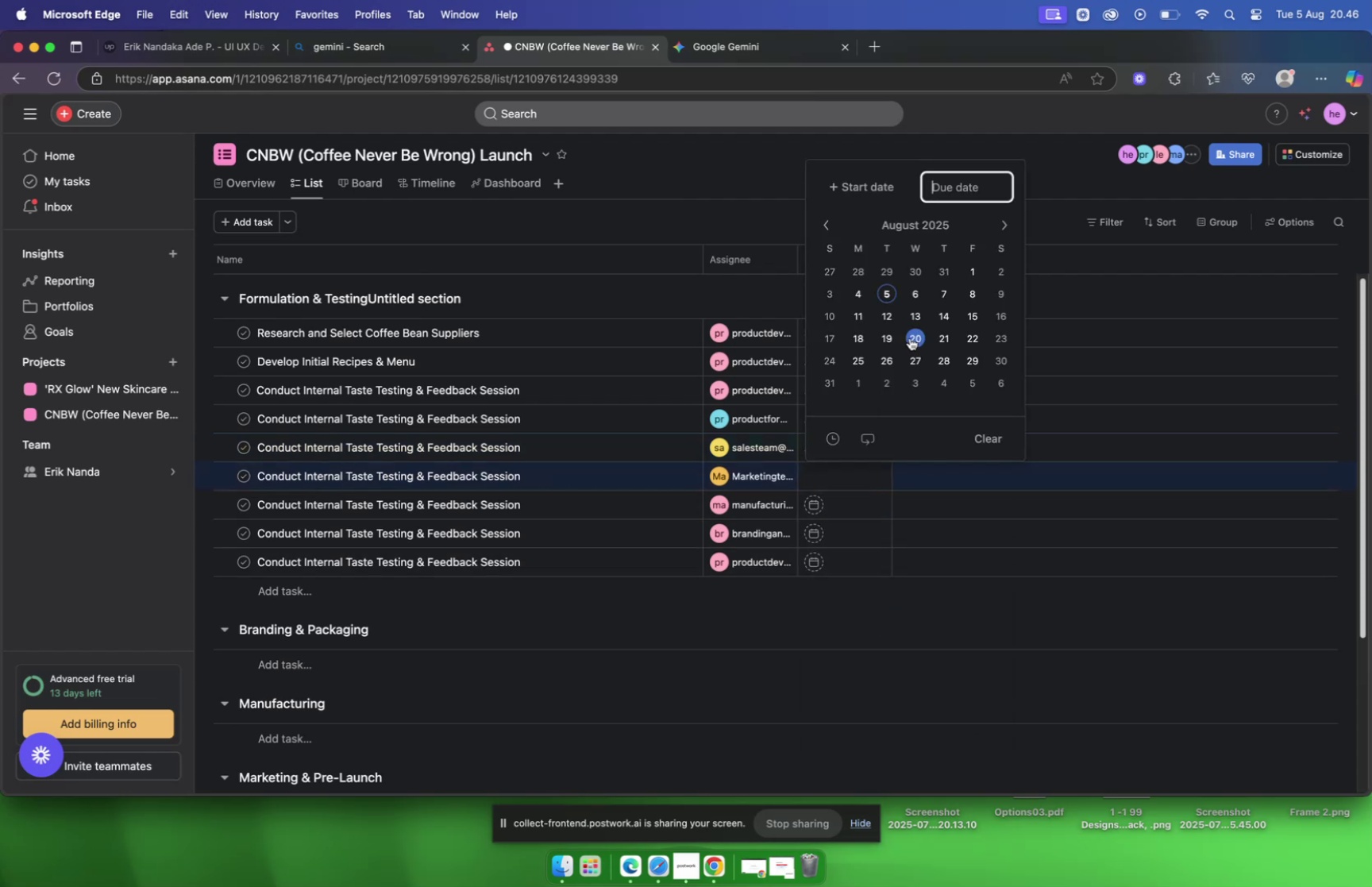 
left_click([911, 337])
 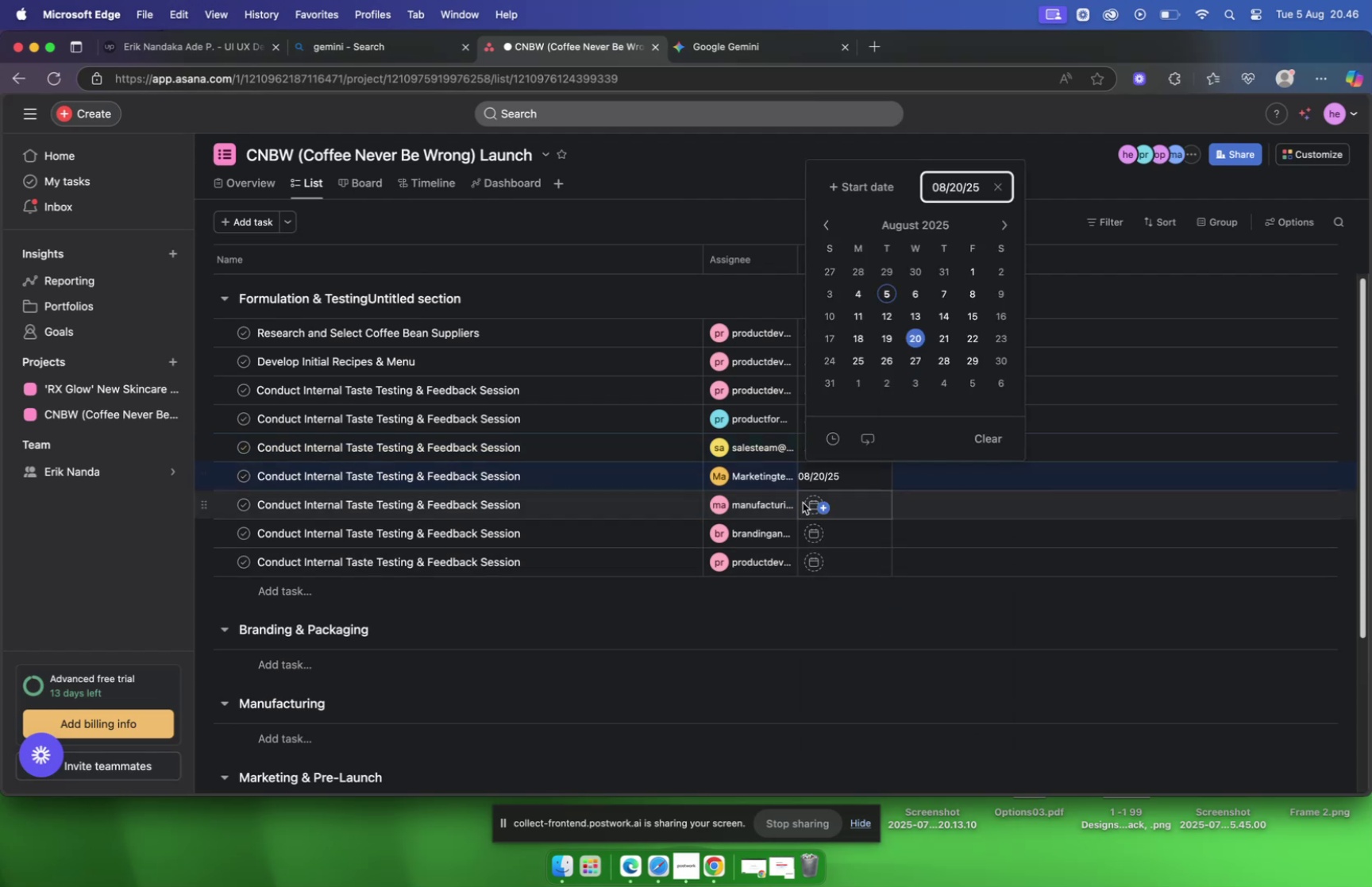 
left_click([808, 503])
 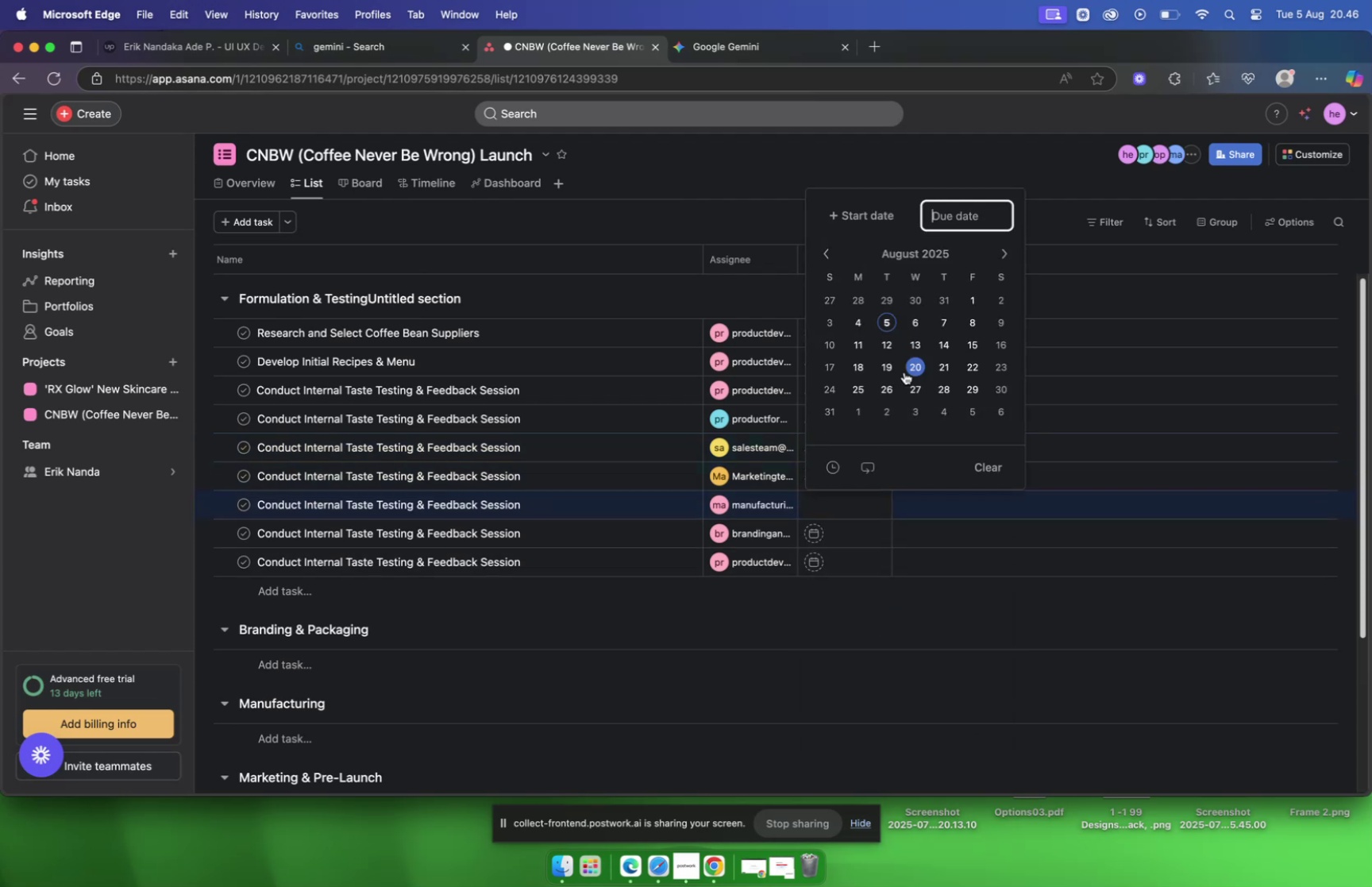 
left_click([908, 369])
 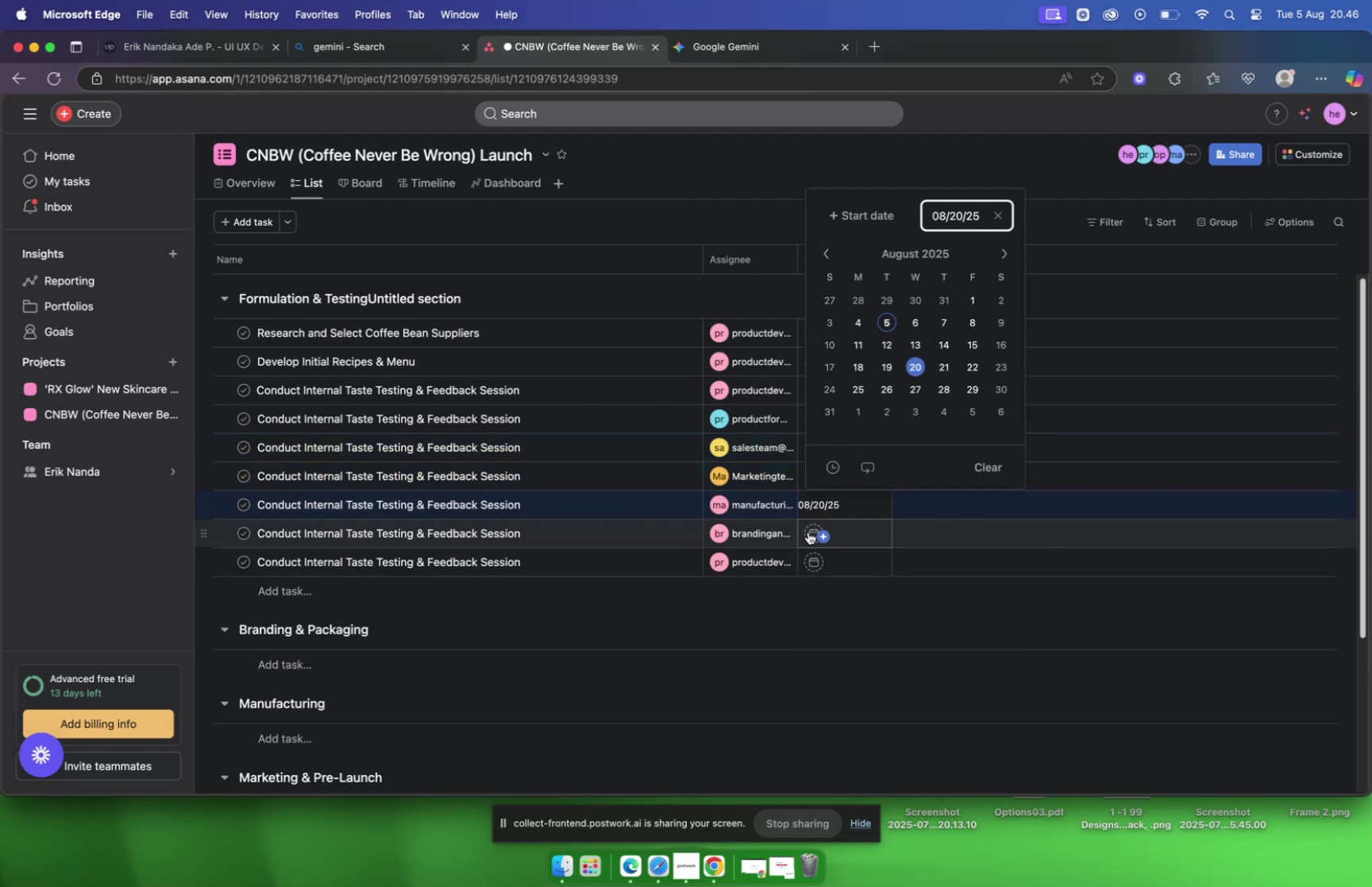 
left_click([808, 531])
 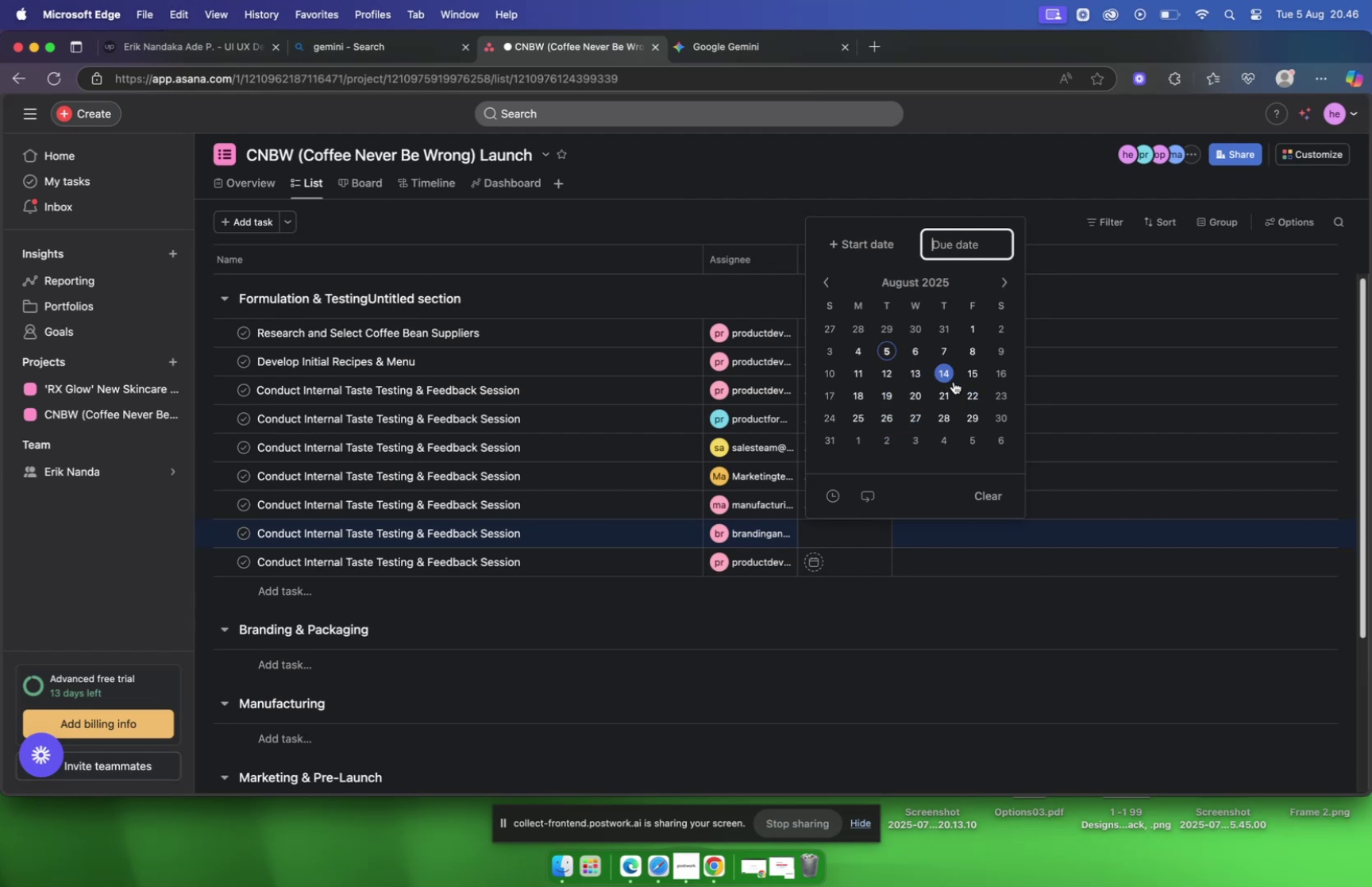 
left_click([920, 393])
 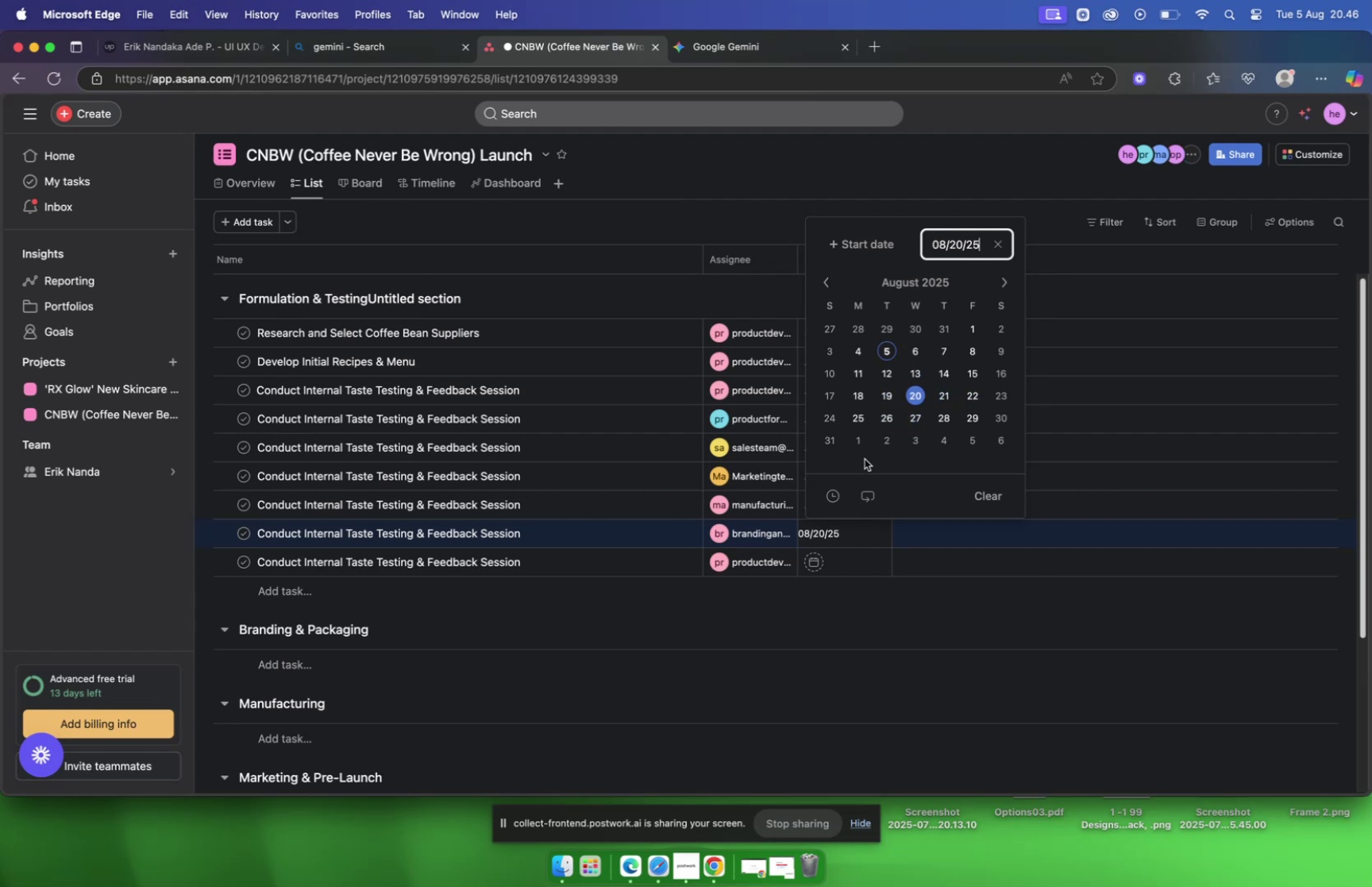 
left_click([865, 458])
 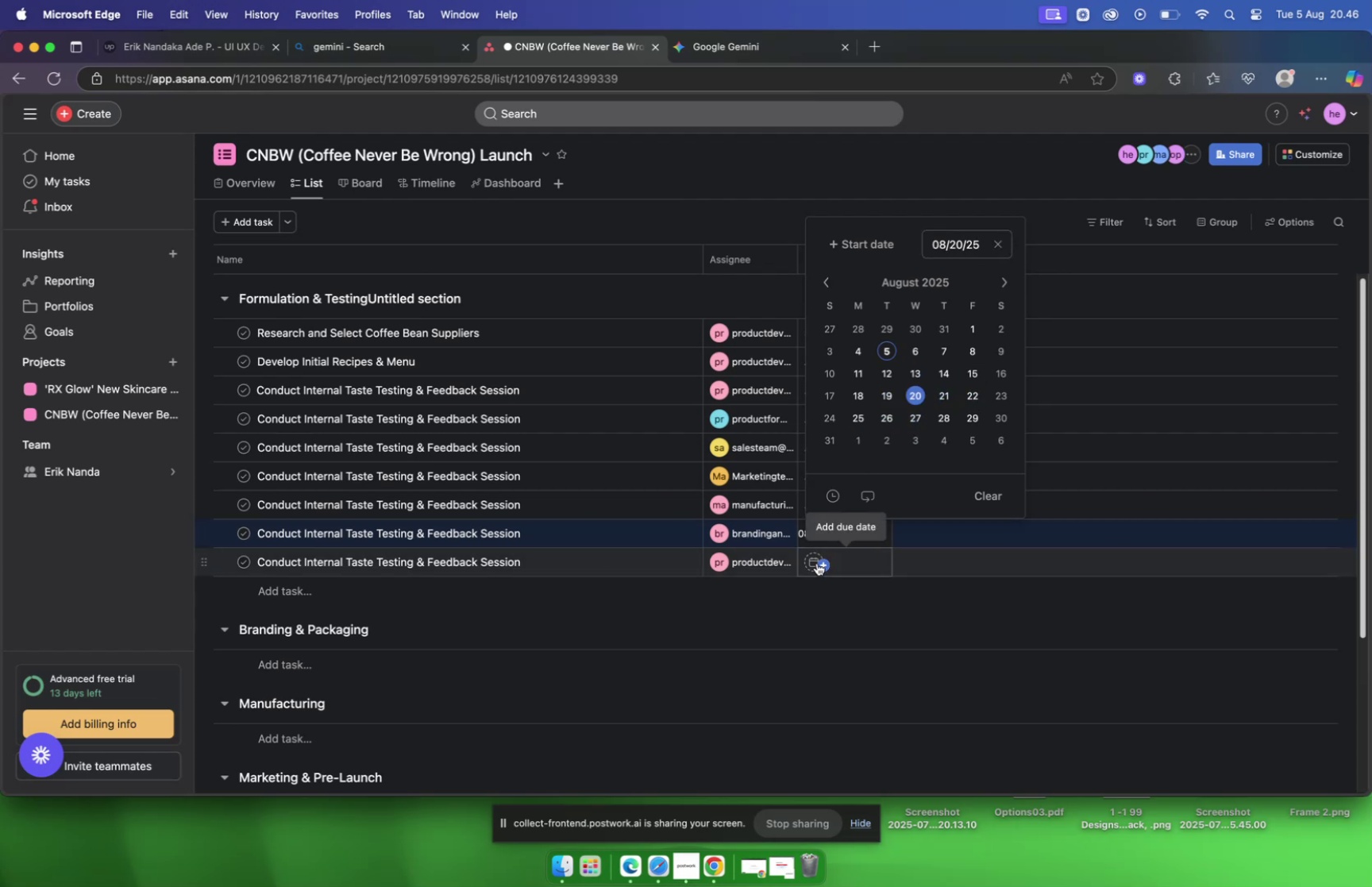 
left_click([812, 562])
 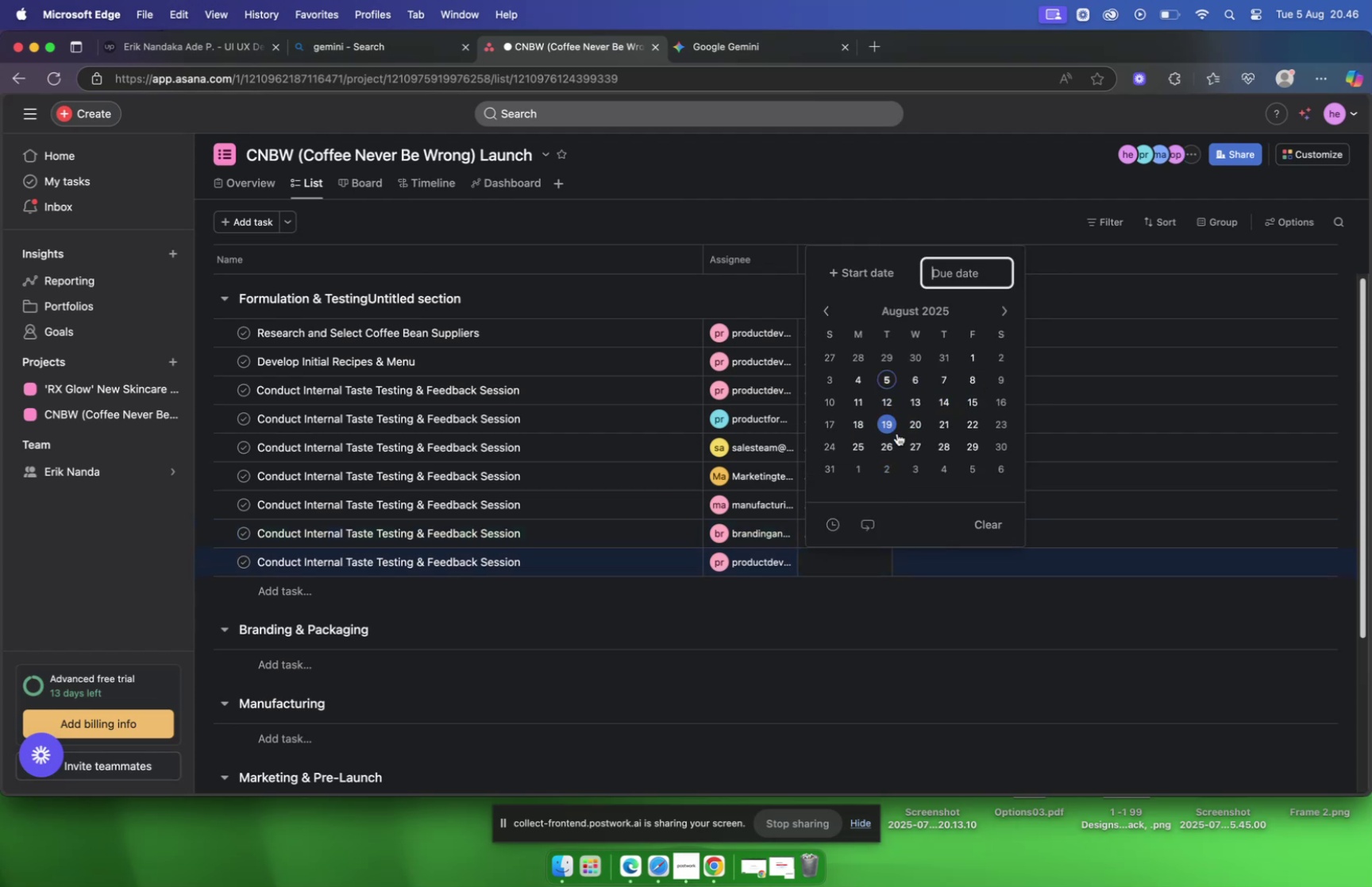 
left_click([917, 425])
 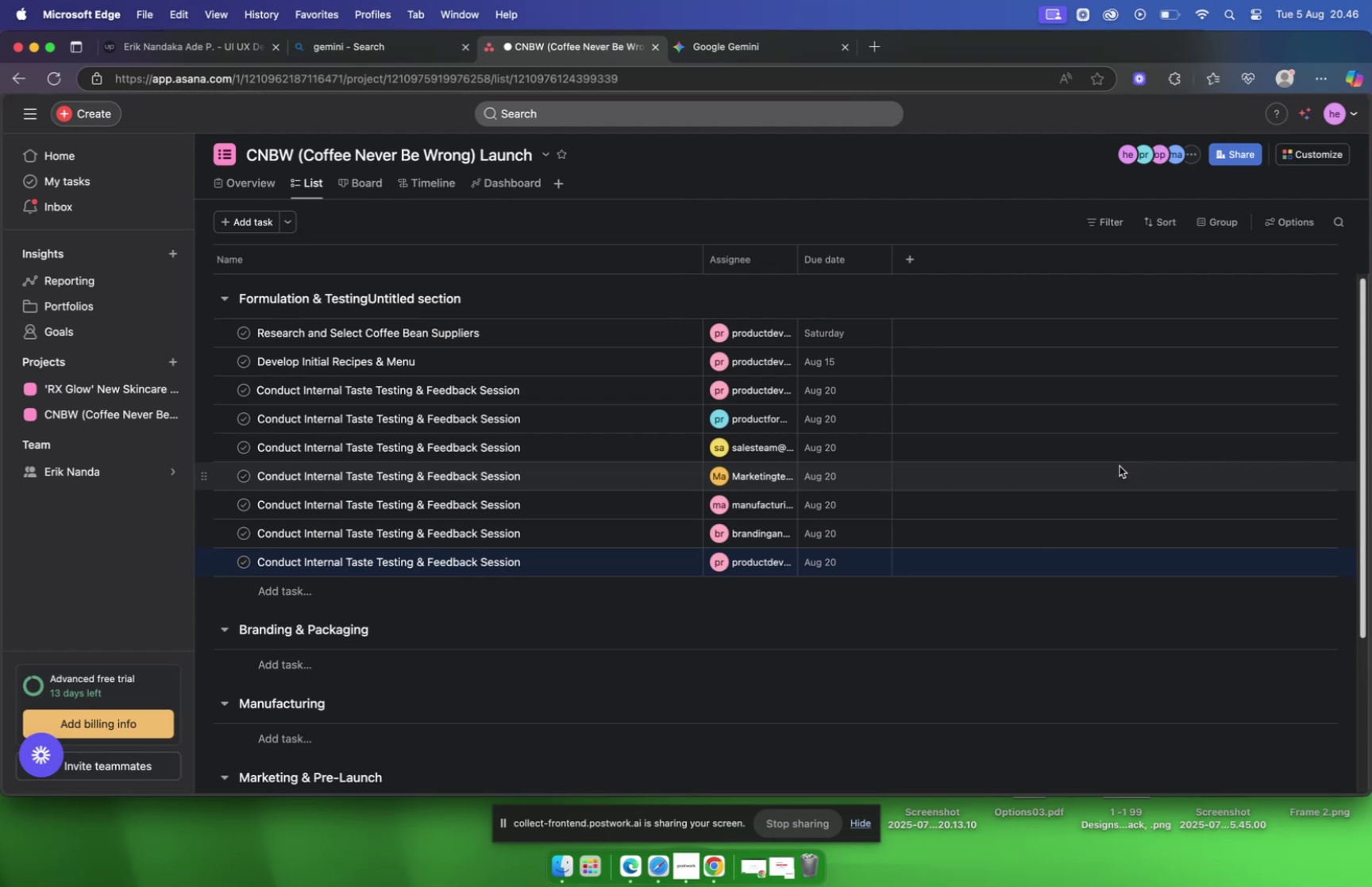 
wait(15.08)
 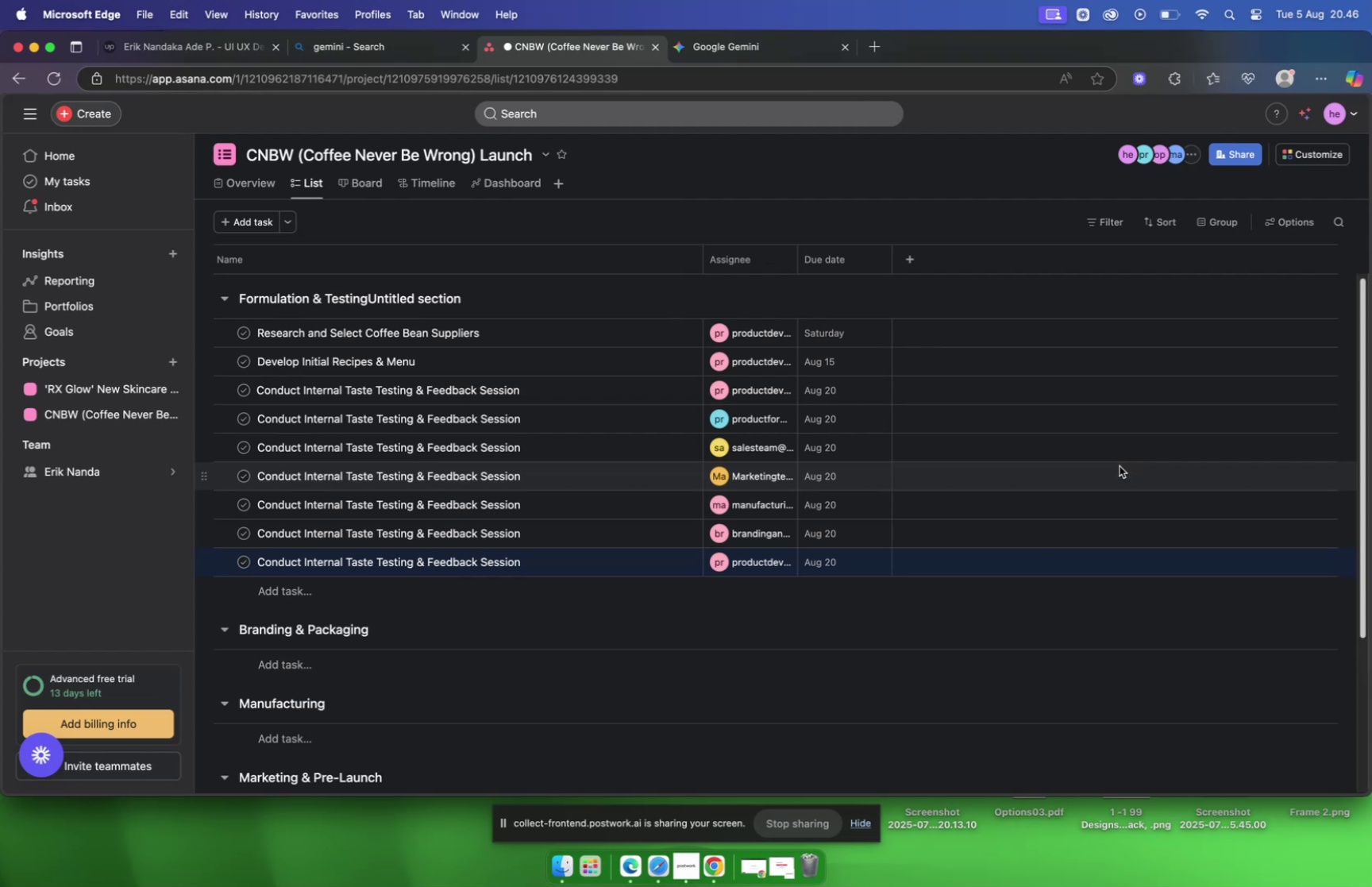 
left_click([841, 419])
 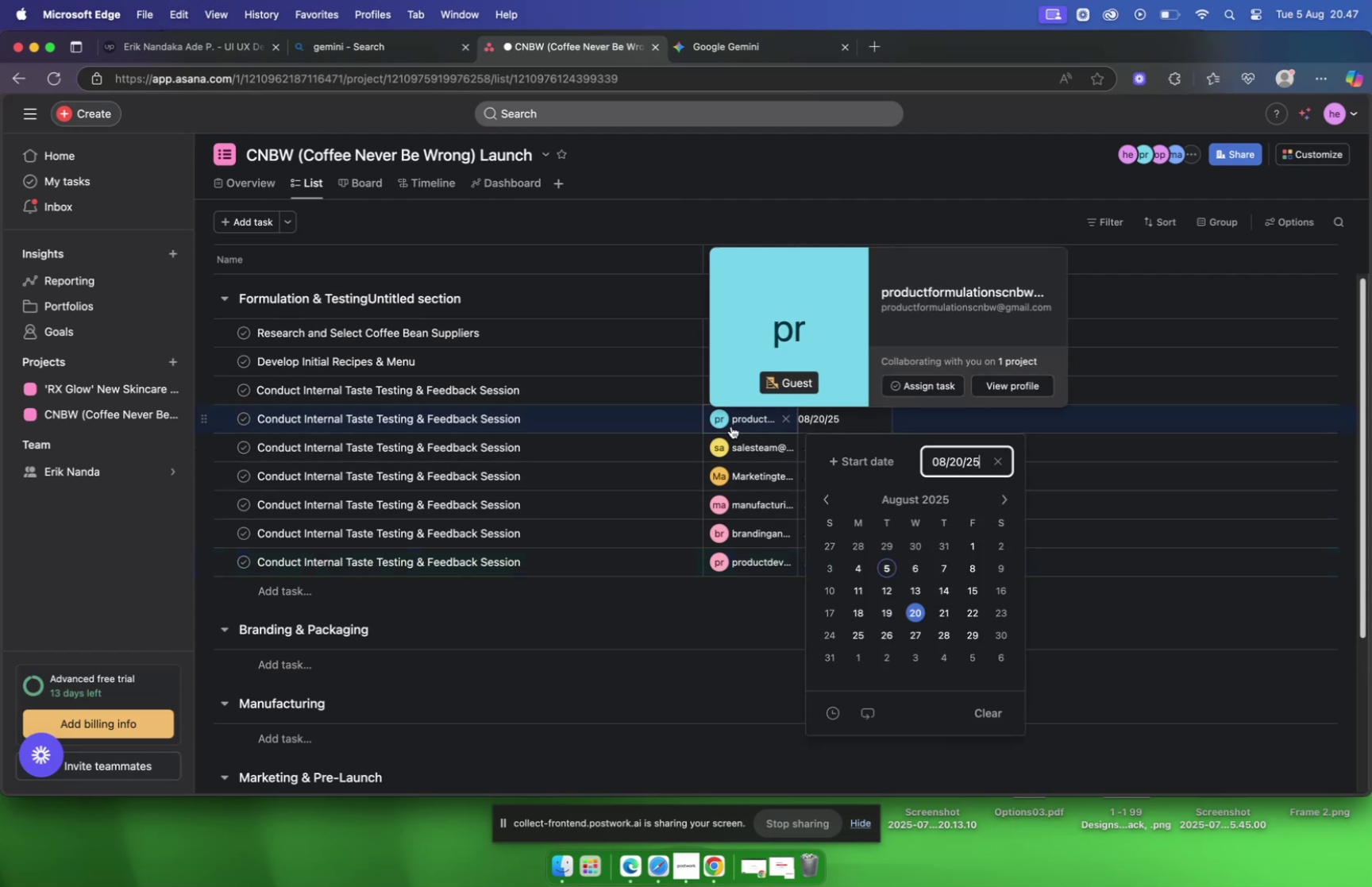 
left_click([583, 424])
 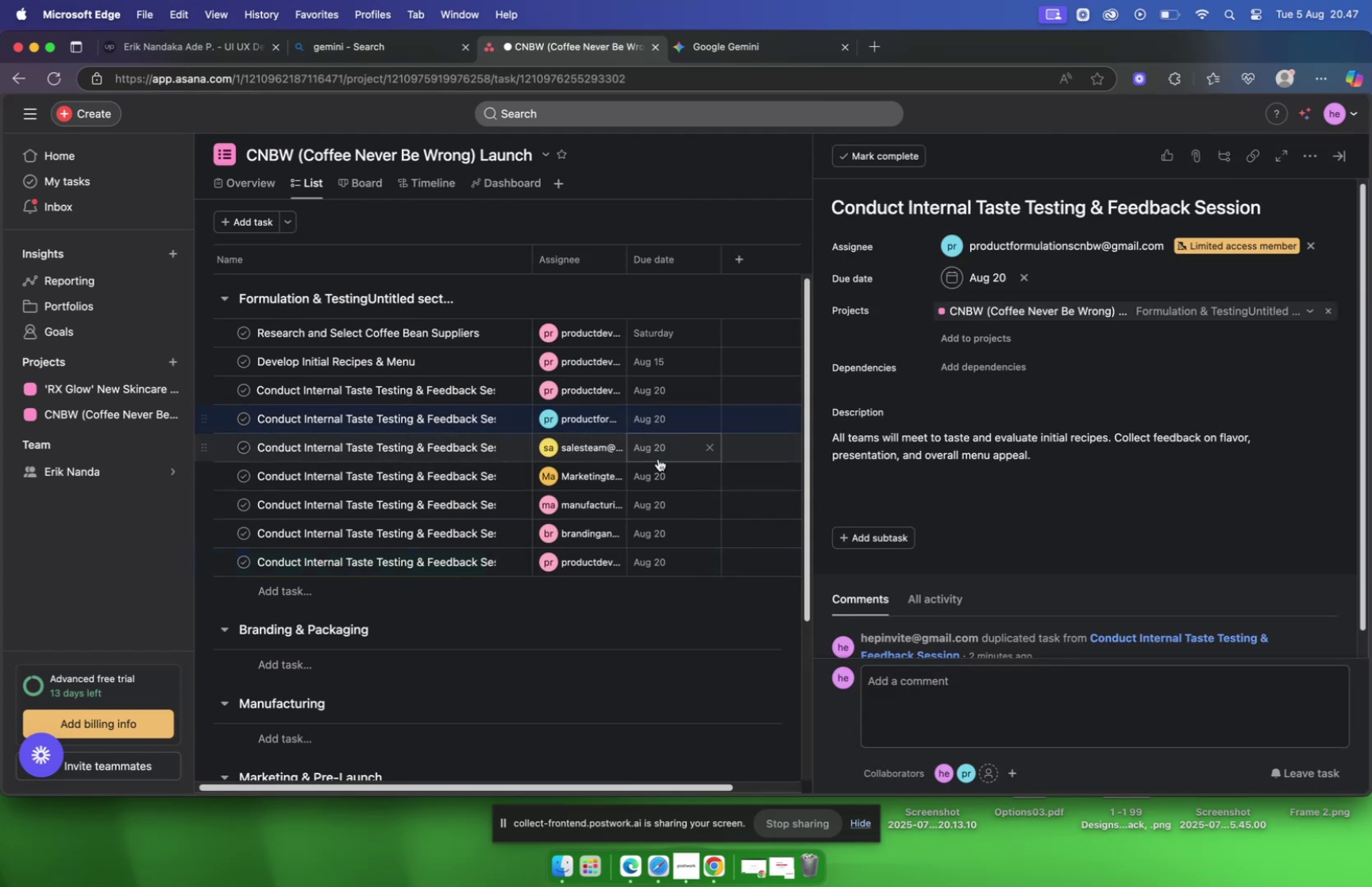 
scroll: coordinate [996, 517], scroll_direction: down, amount: 11.0
 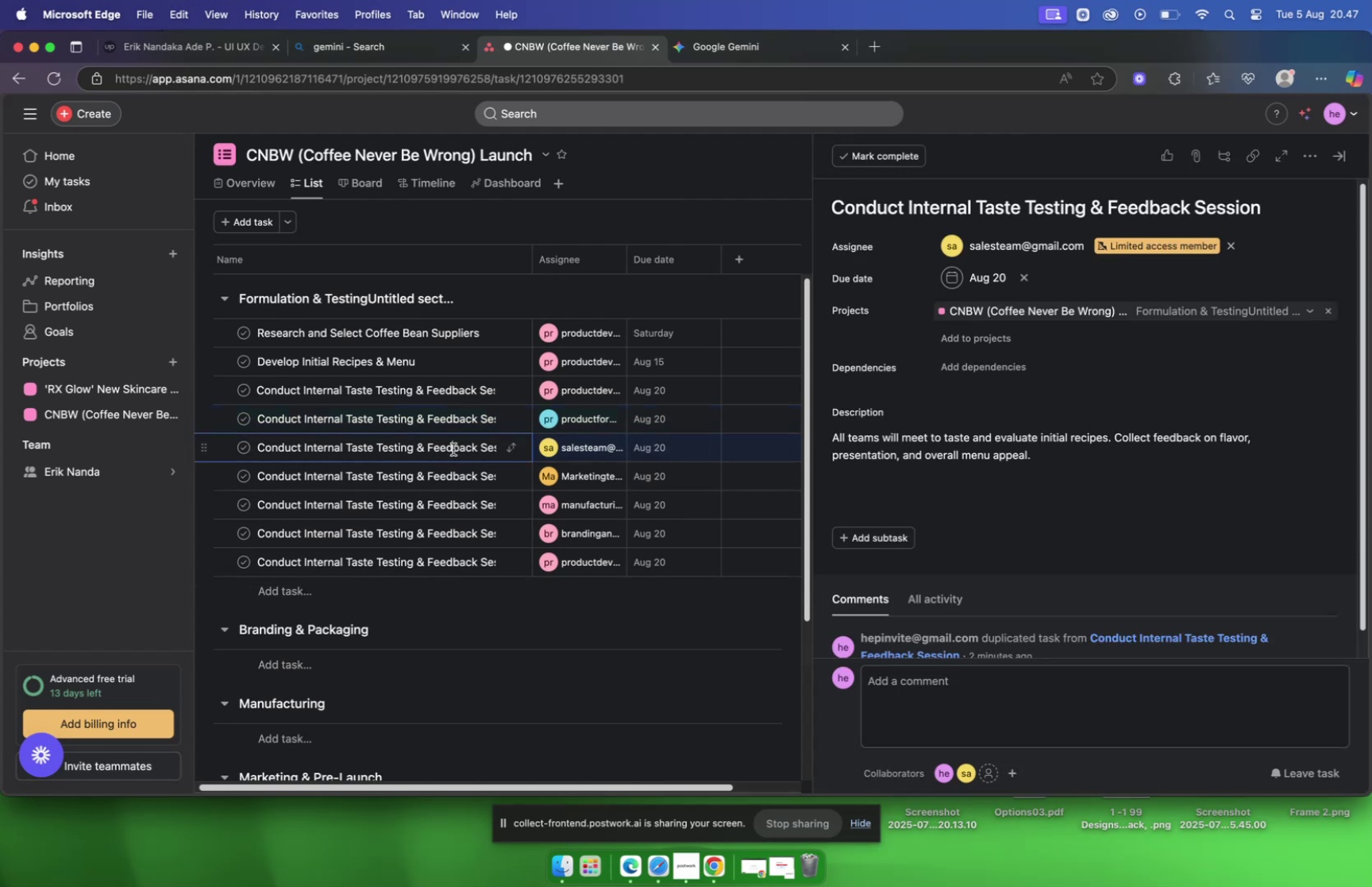 
wait(9.98)
 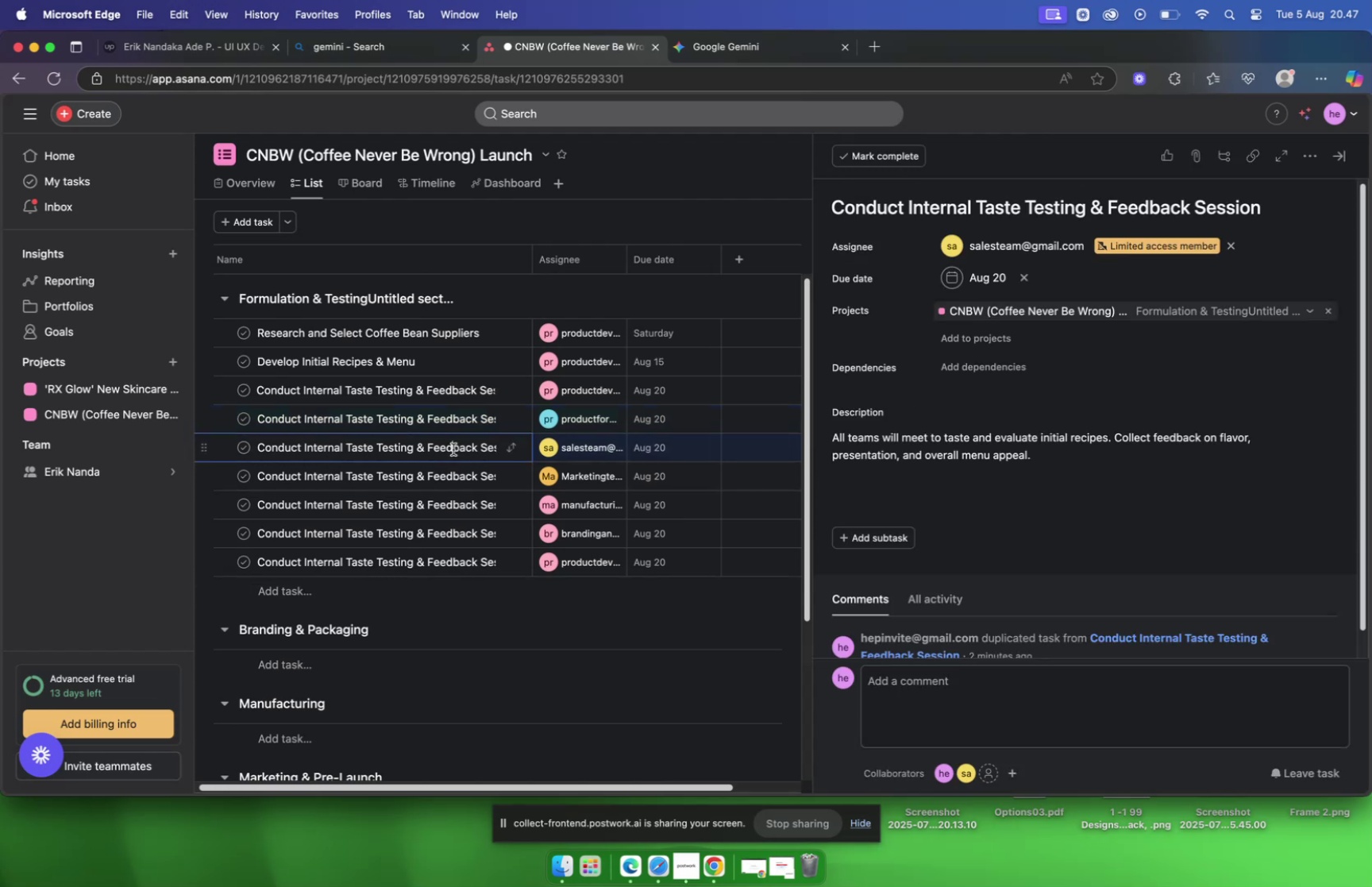 
left_click([453, 479])
 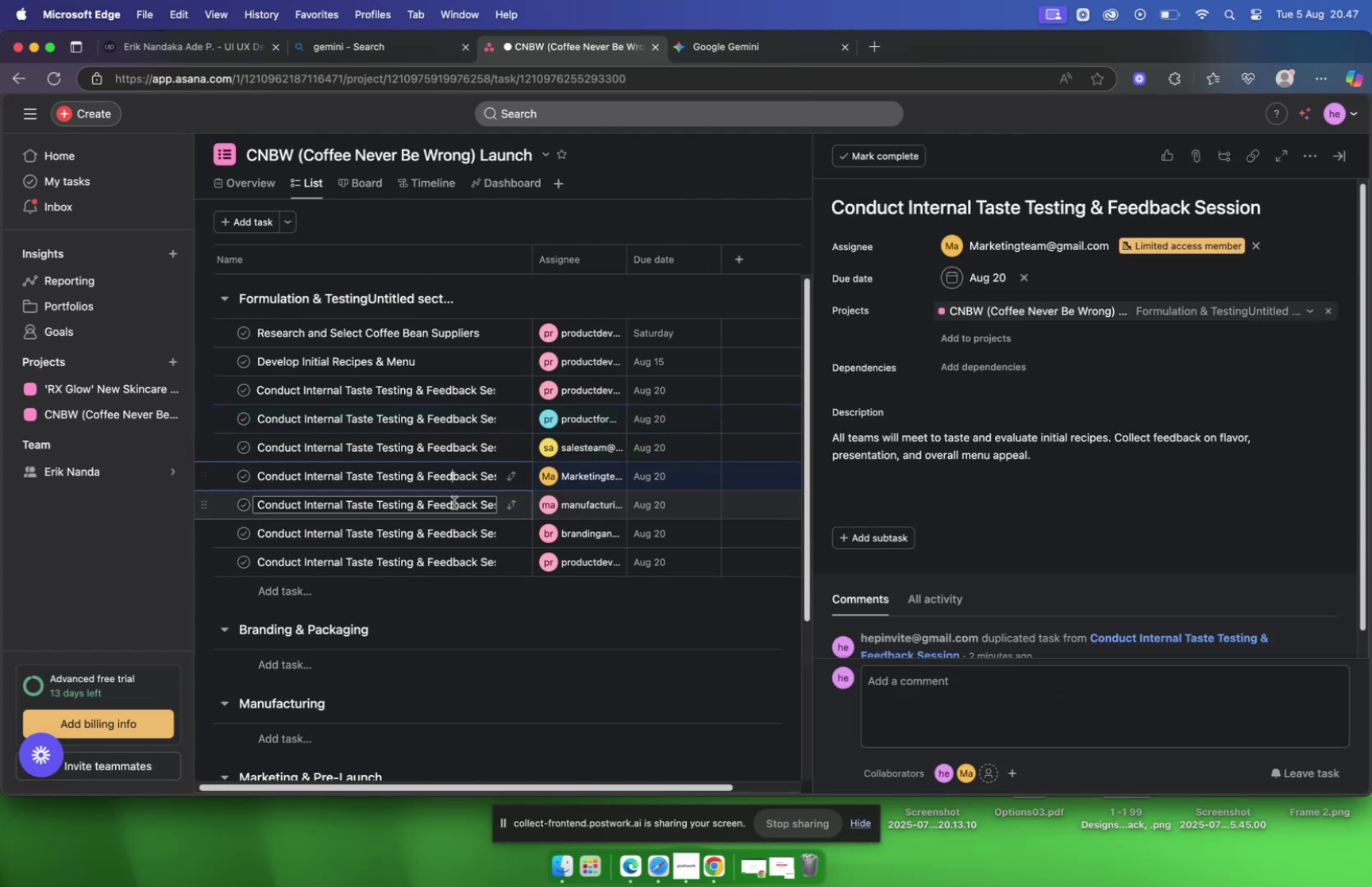 
left_click([454, 501])
 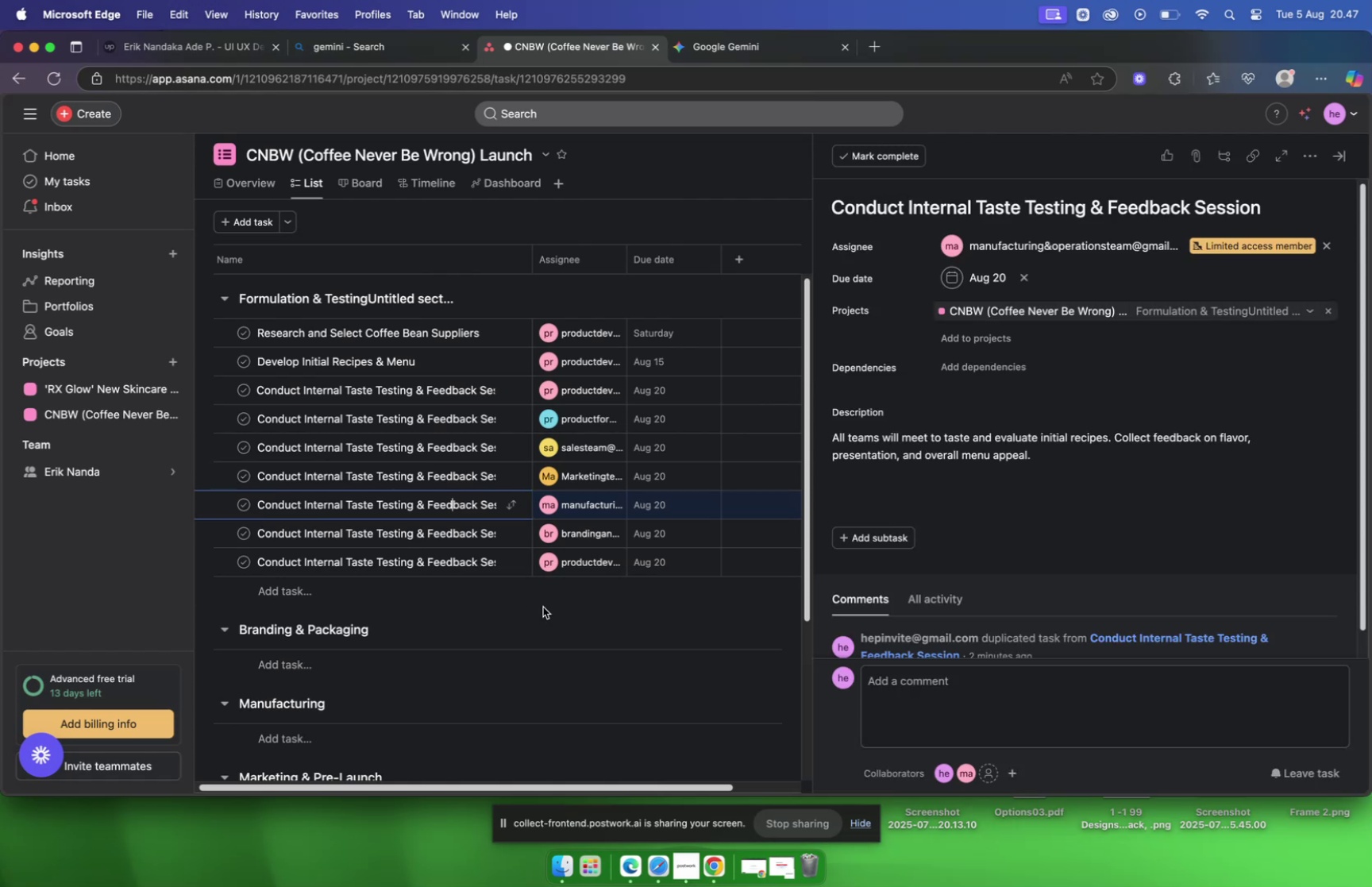 
left_click([543, 606])
 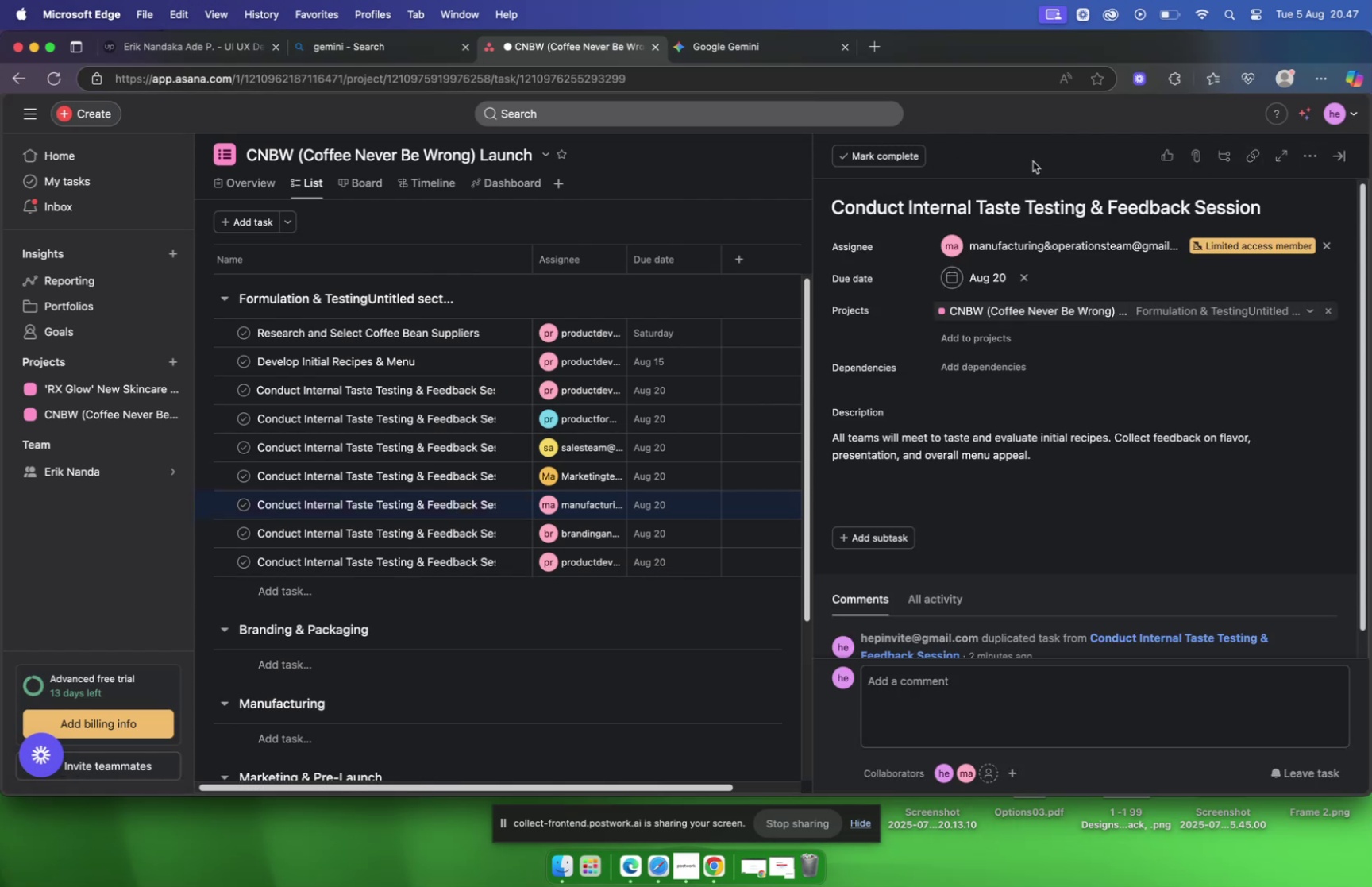 
left_click([1341, 154])
 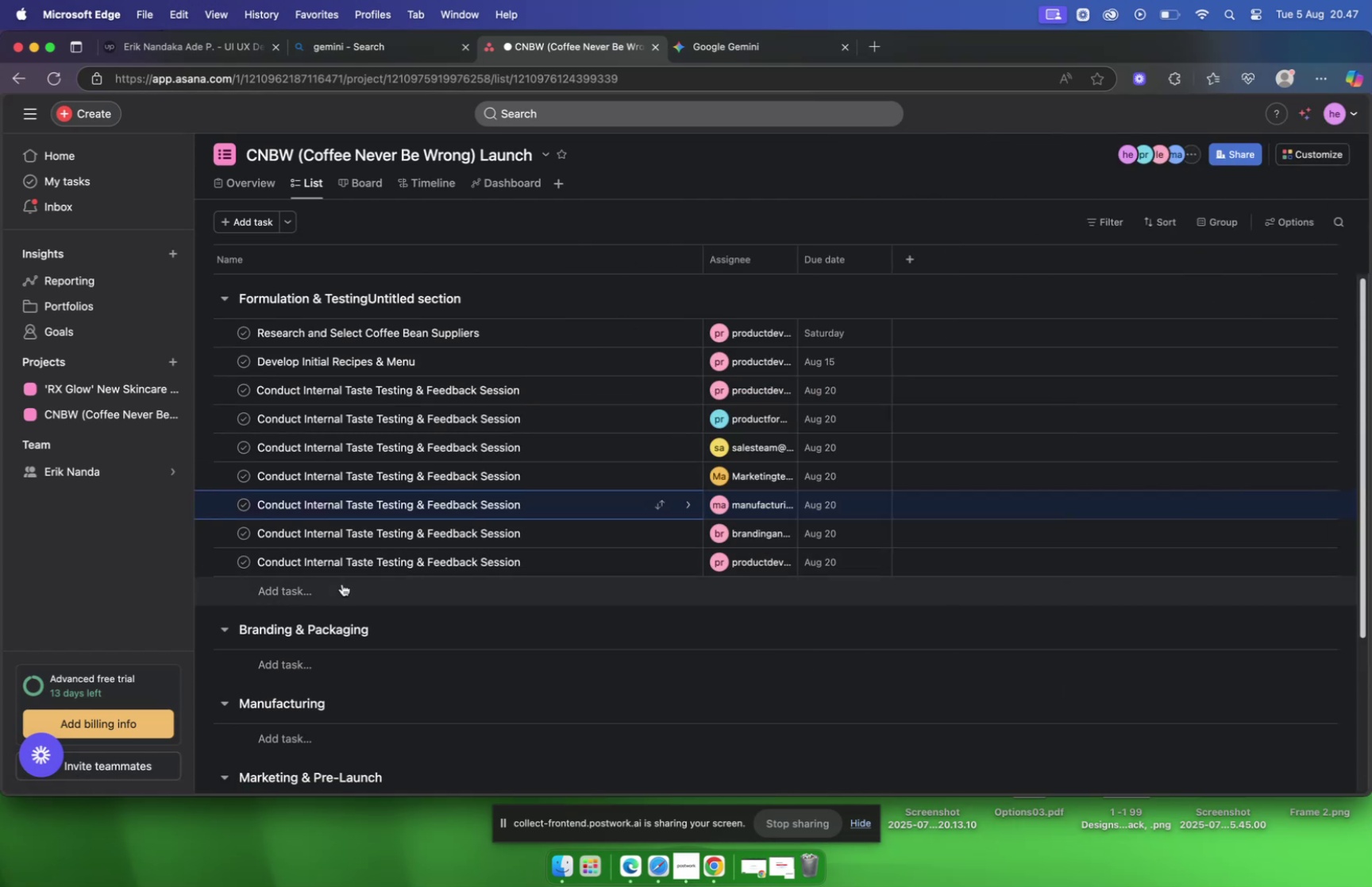 
left_click([339, 586])
 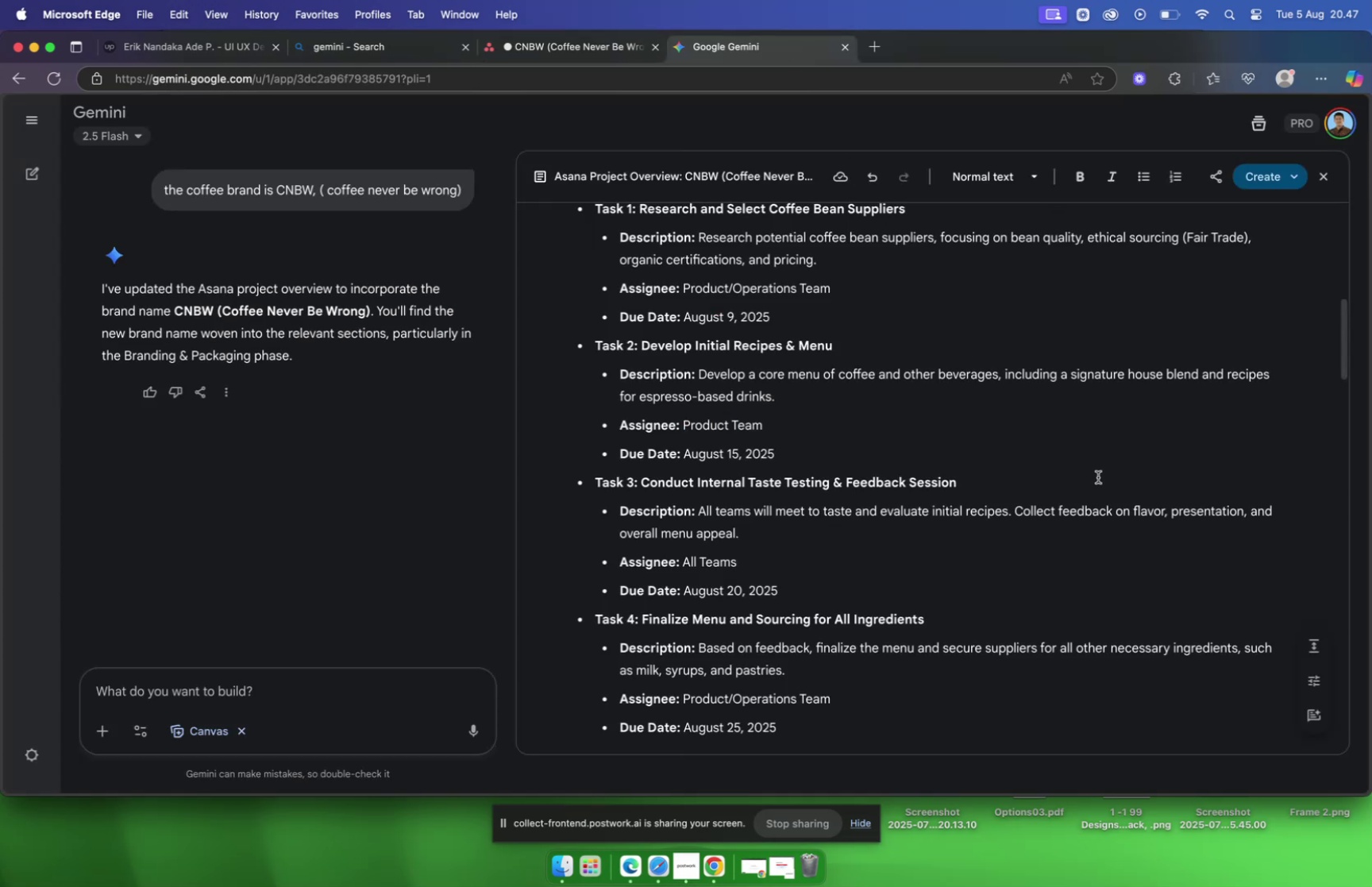 
scroll: coordinate [1092, 461], scroll_direction: down, amount: 3.0
 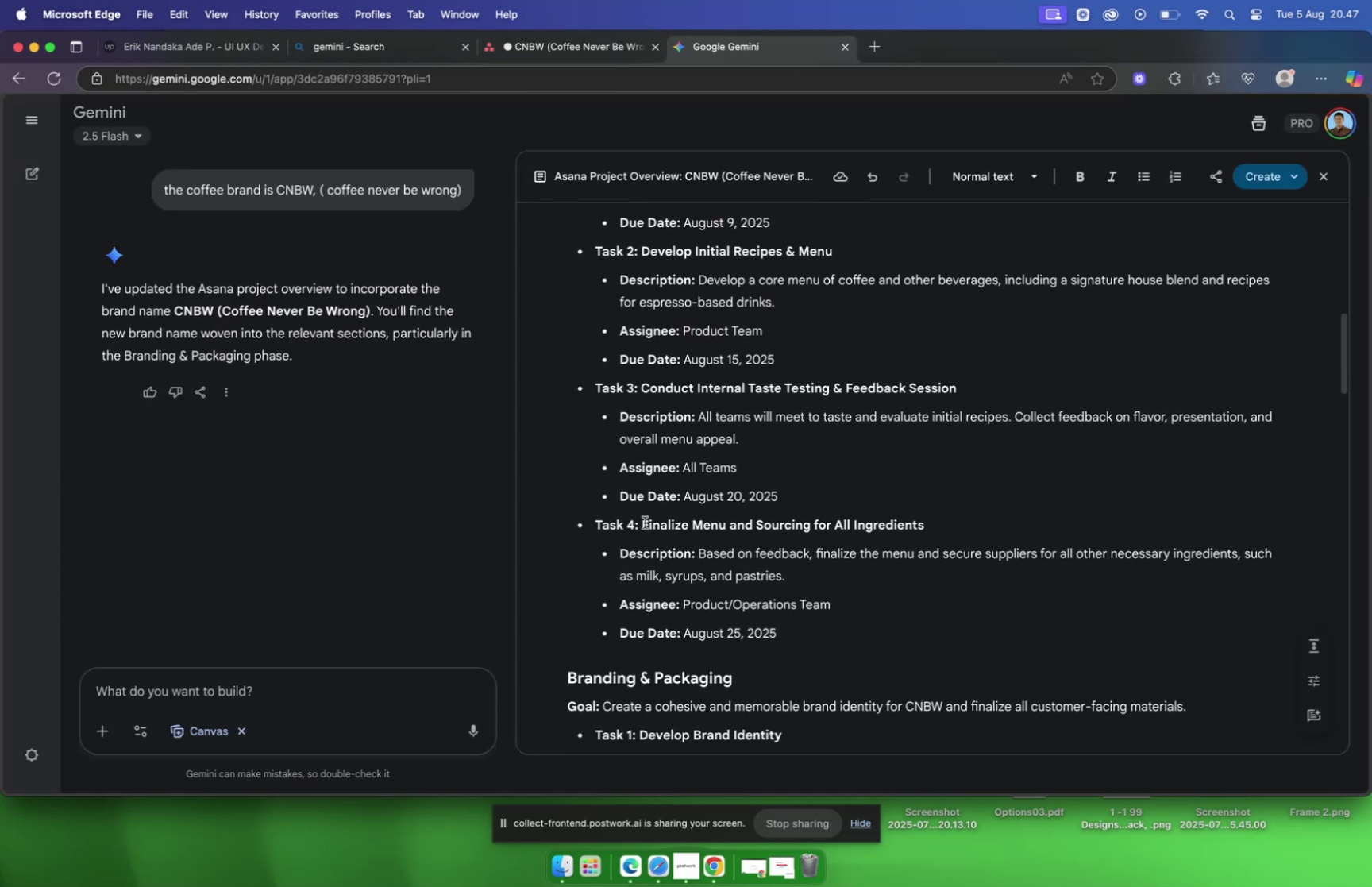 
left_click_drag(start_coordinate=[645, 522], to_coordinate=[973, 521])
 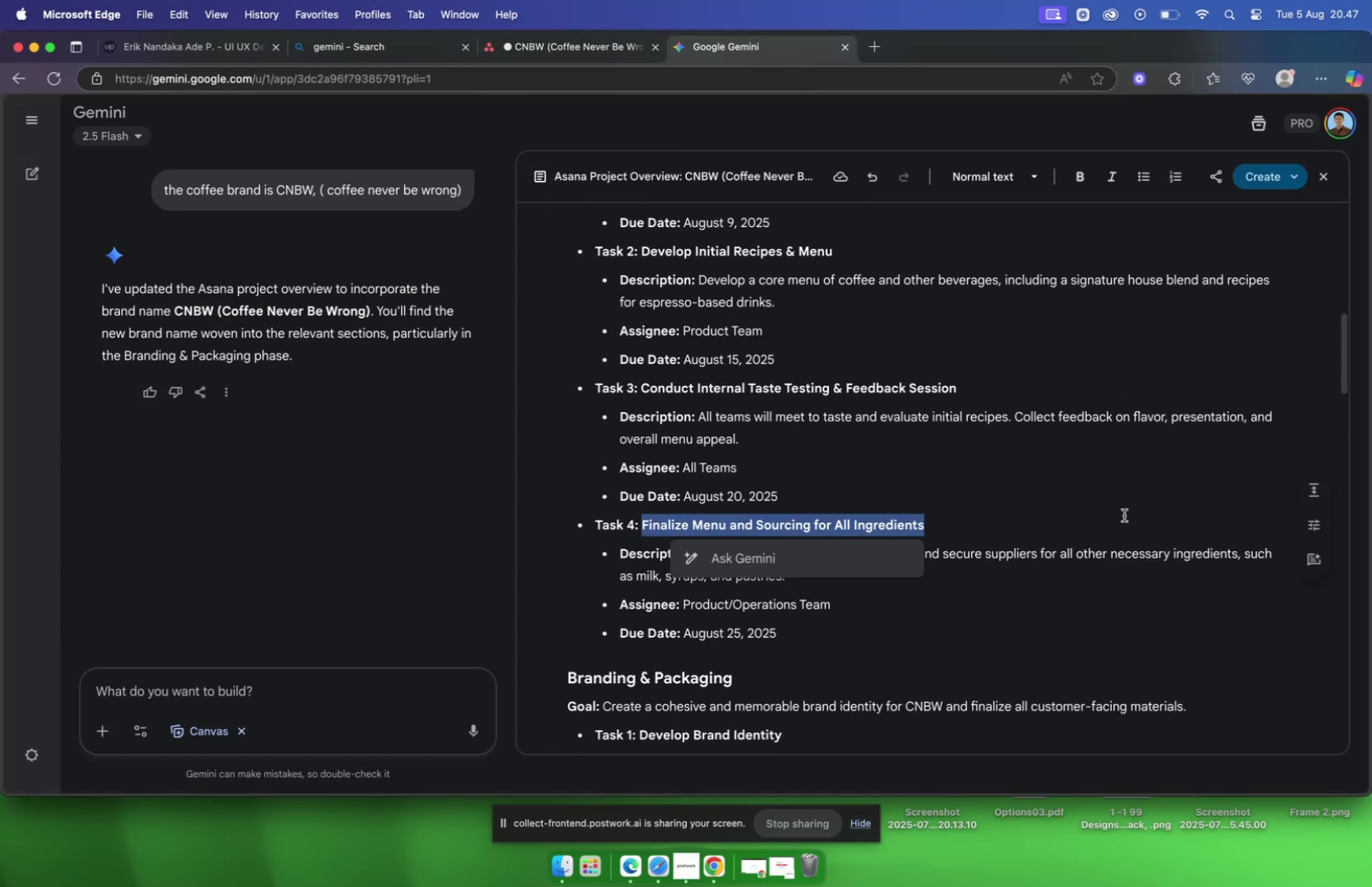 
key(Meta+C)
 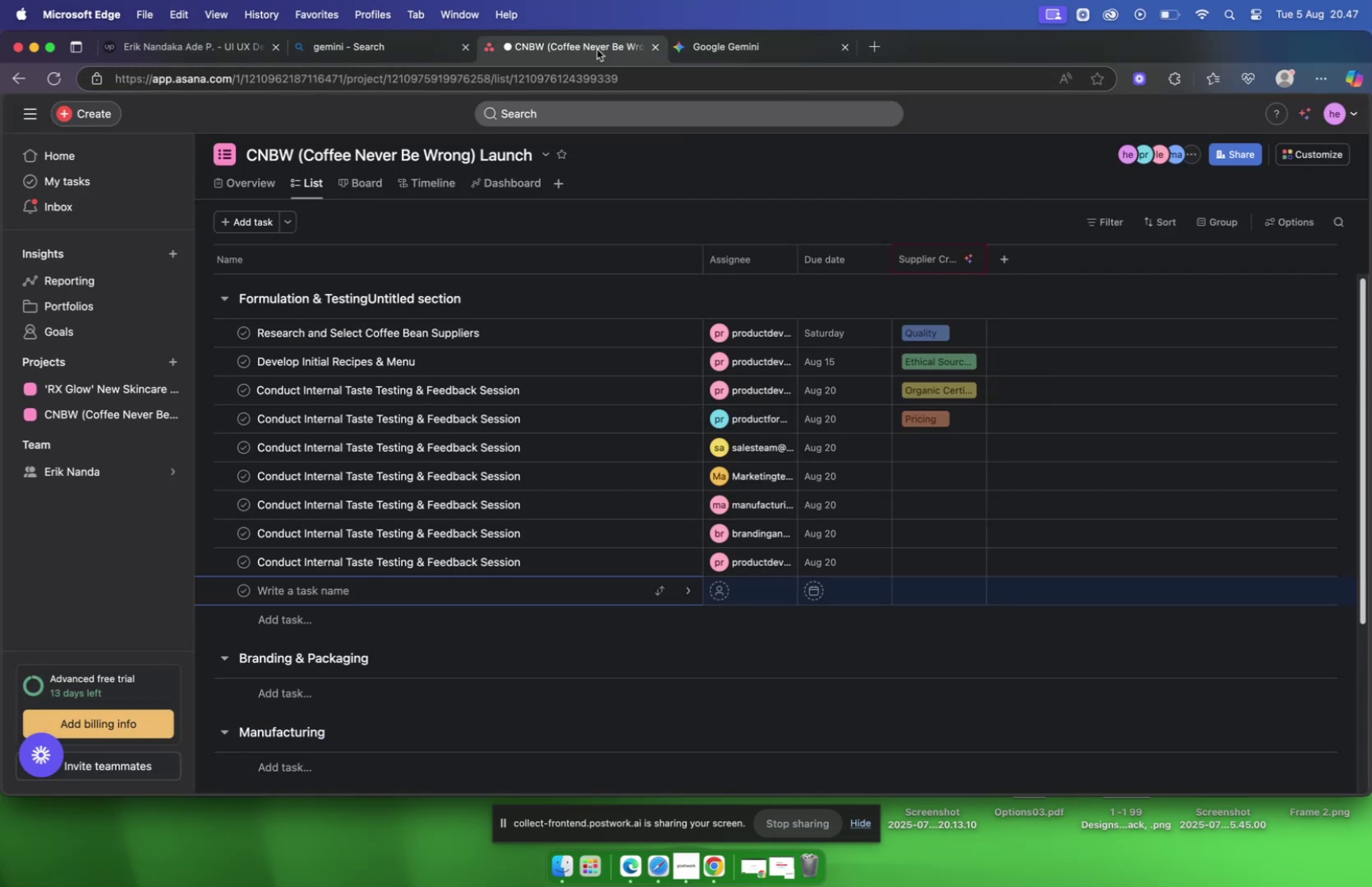 
key(Meta+V)
 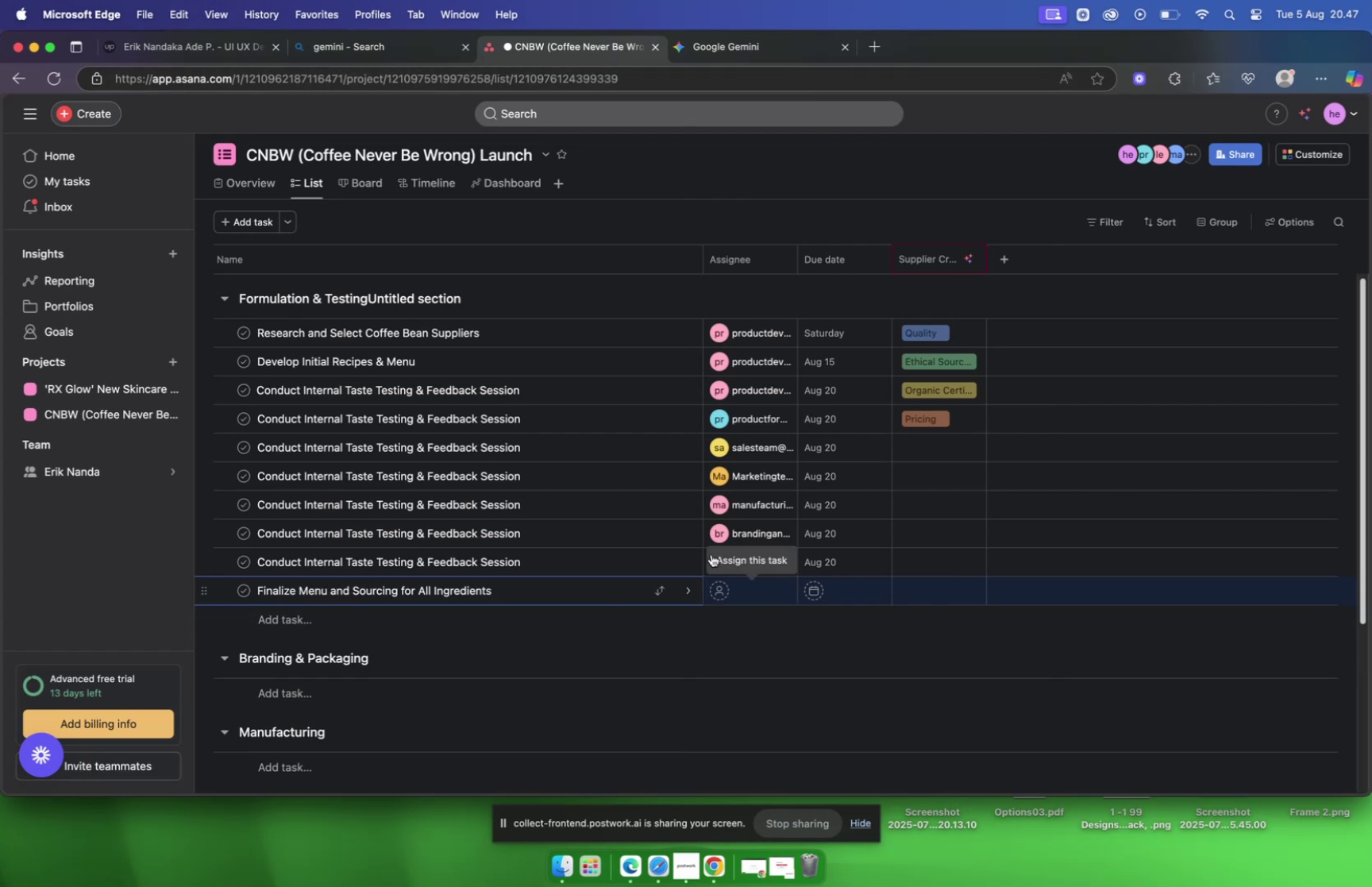 
left_click([728, 53])
 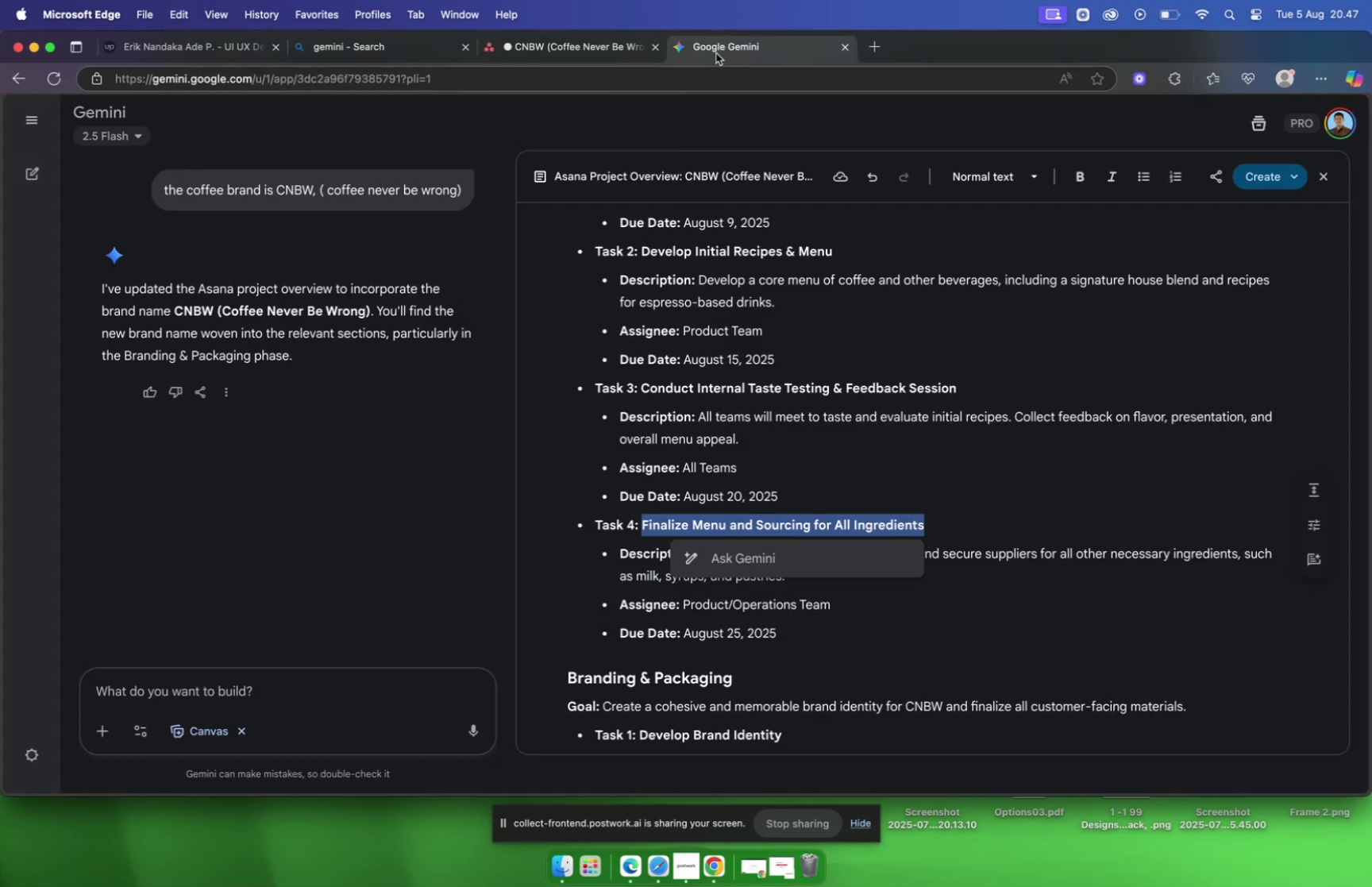 
left_click([594, 47])
 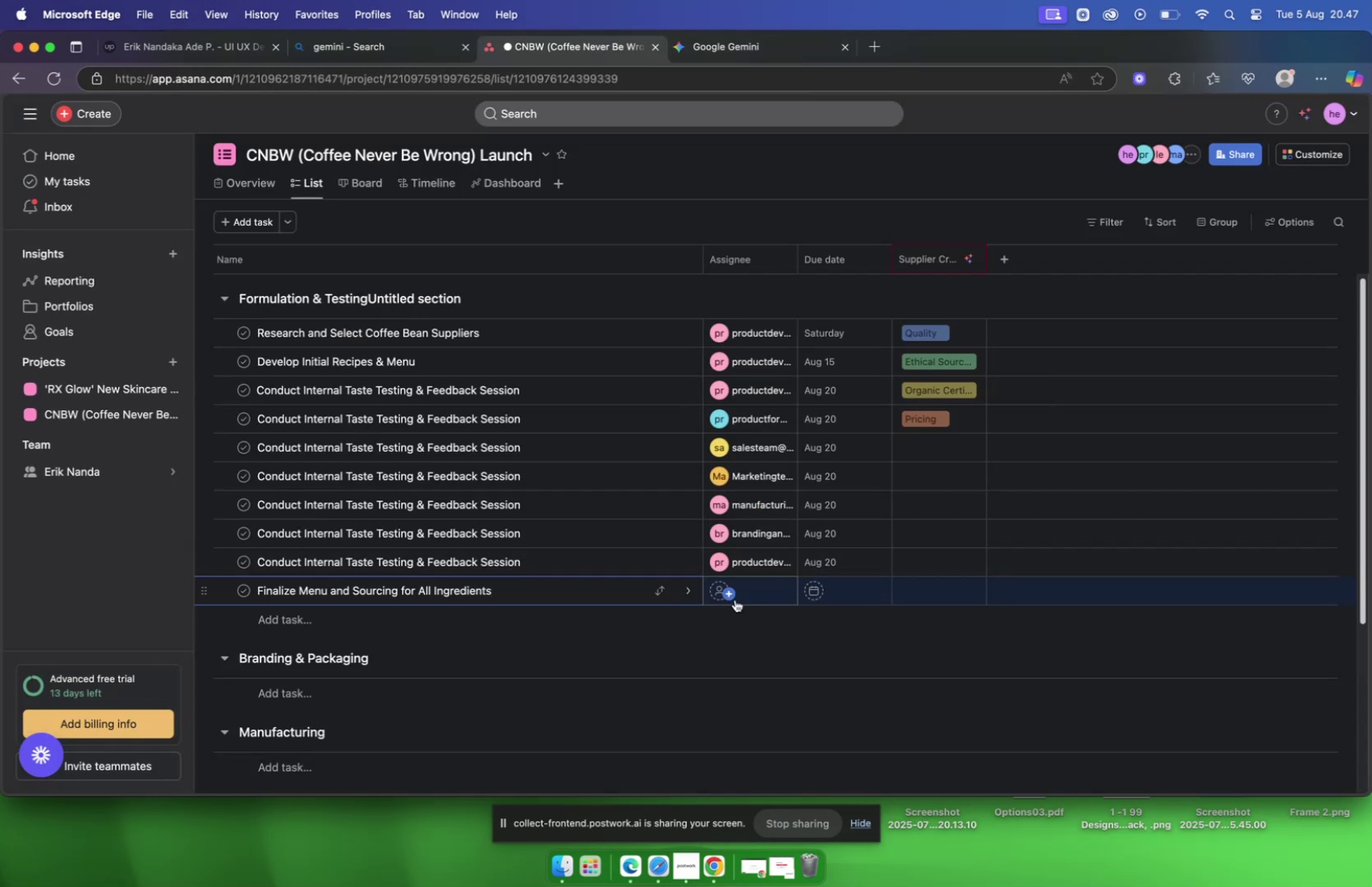 
mouse_move([730, 613])
 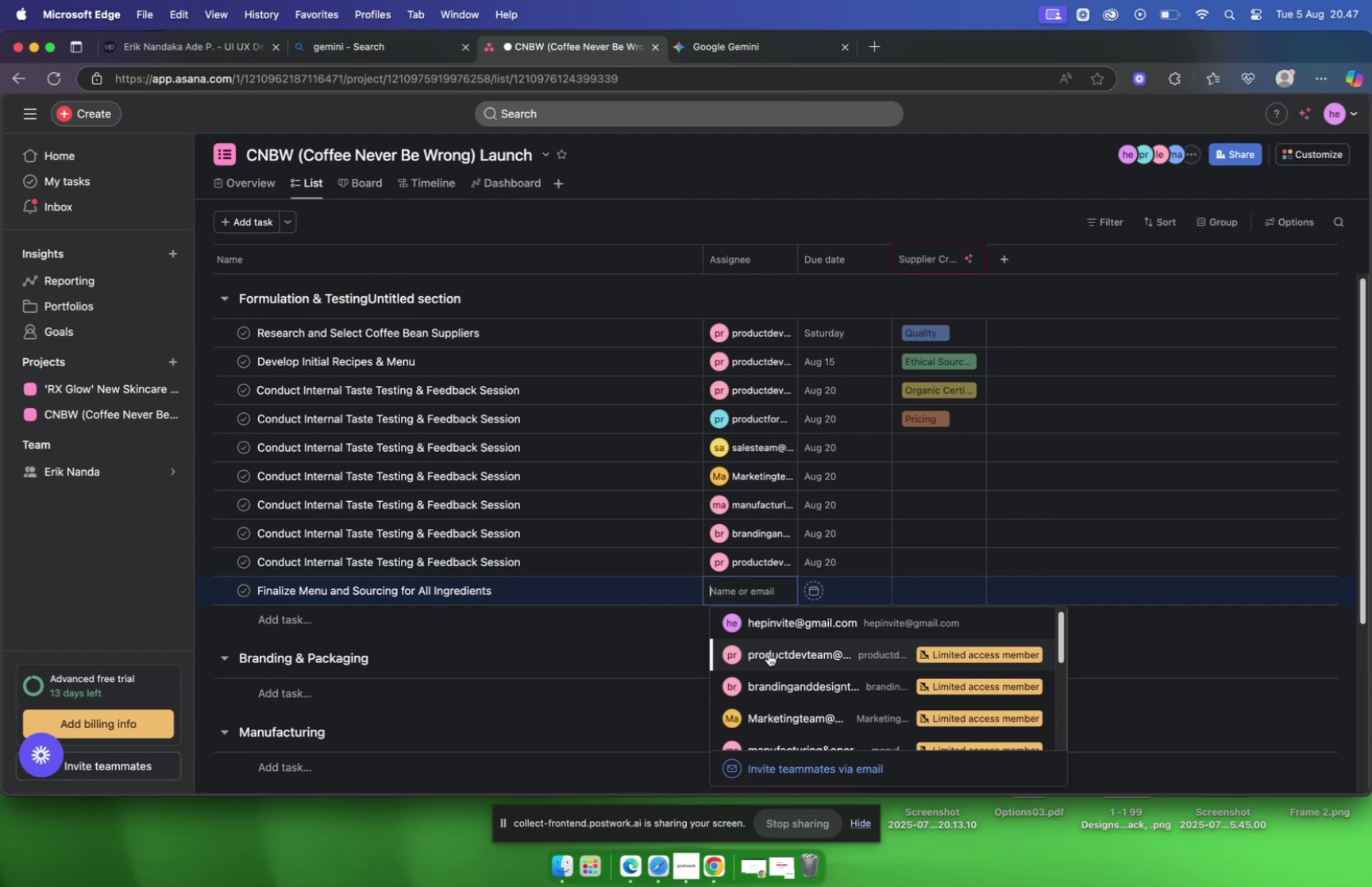 
left_click([769, 653])
 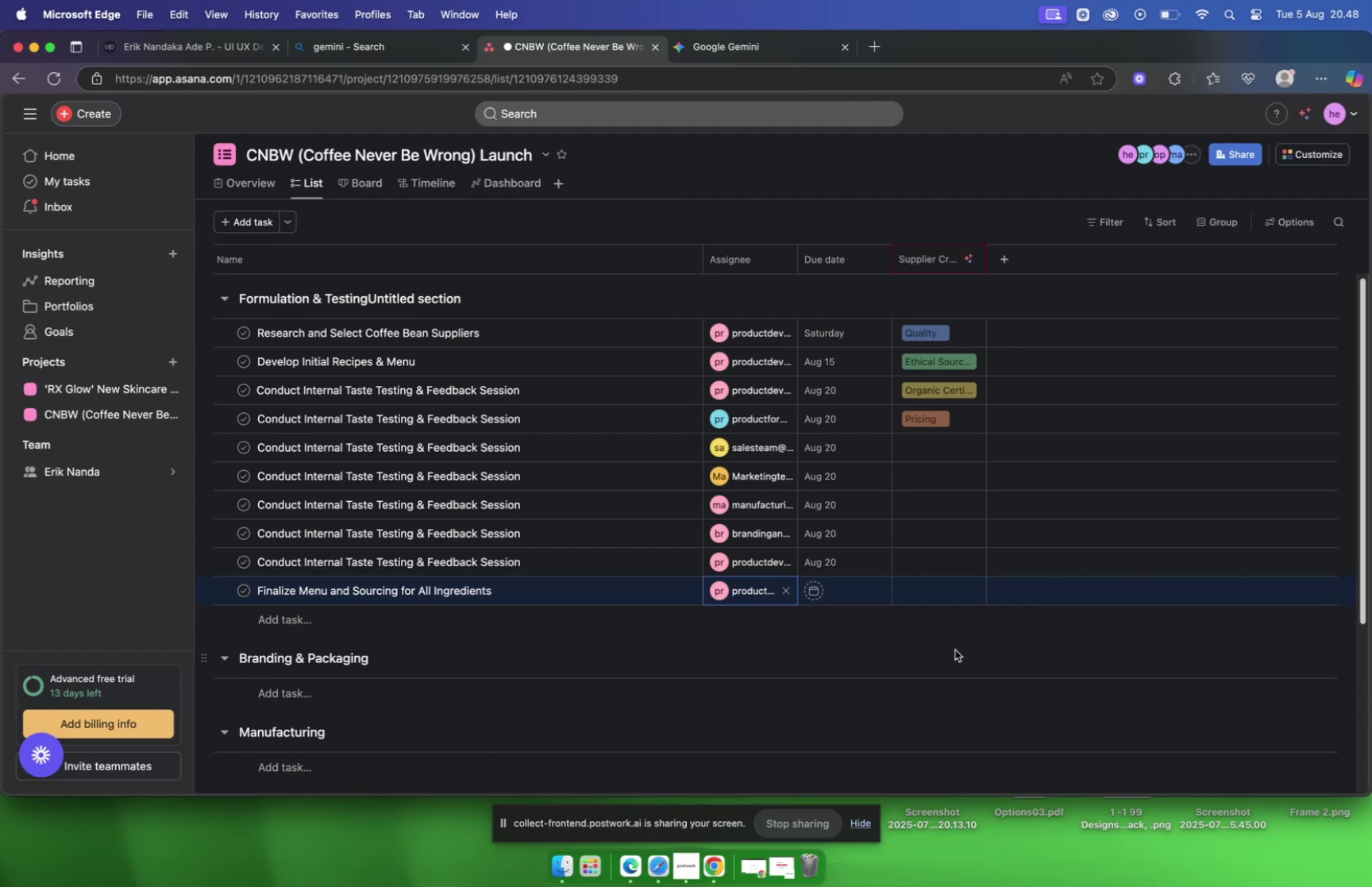 
wait(18.96)
 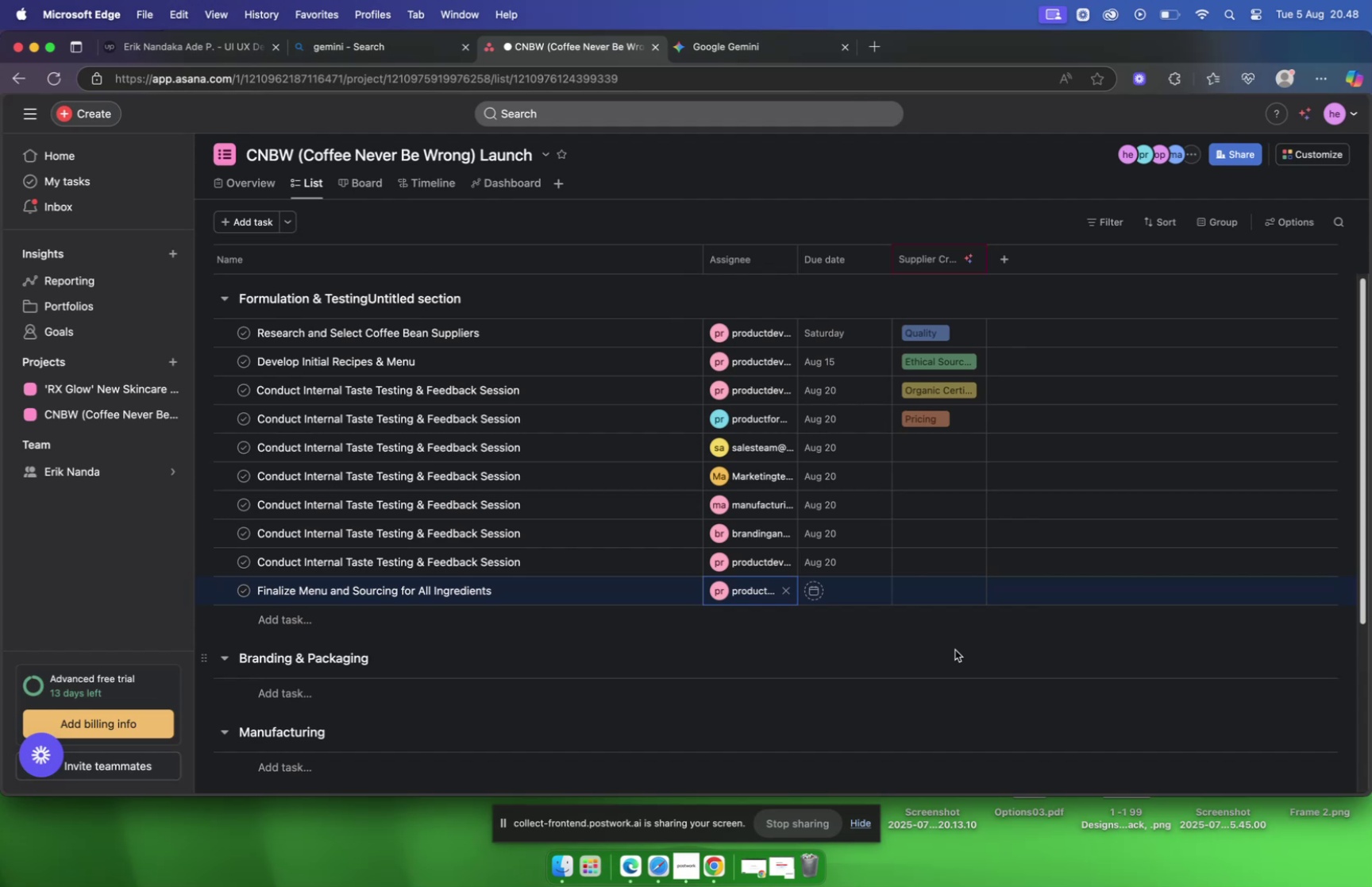 
left_click([955, 649])
 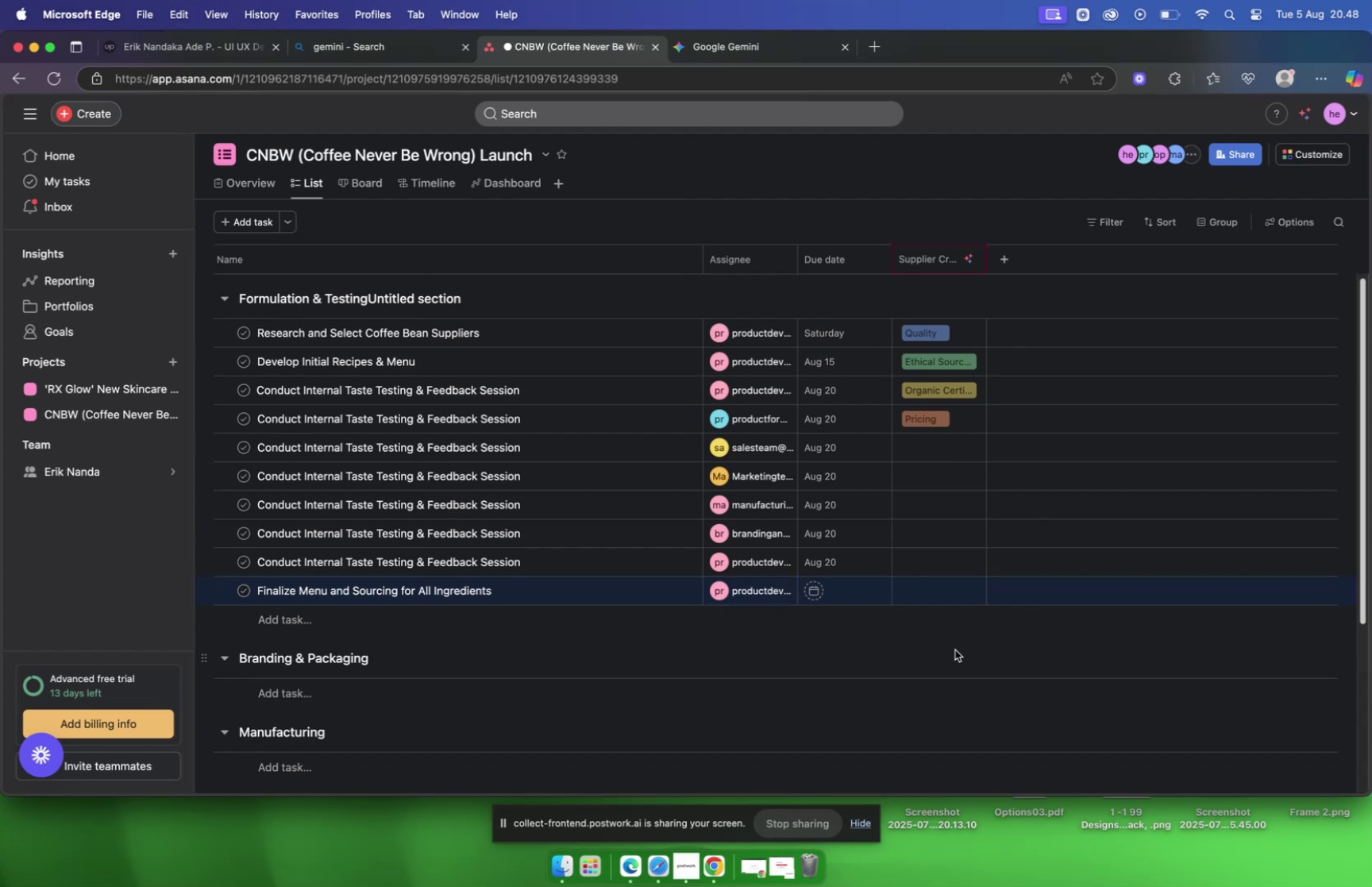 
left_click([955, 649])
 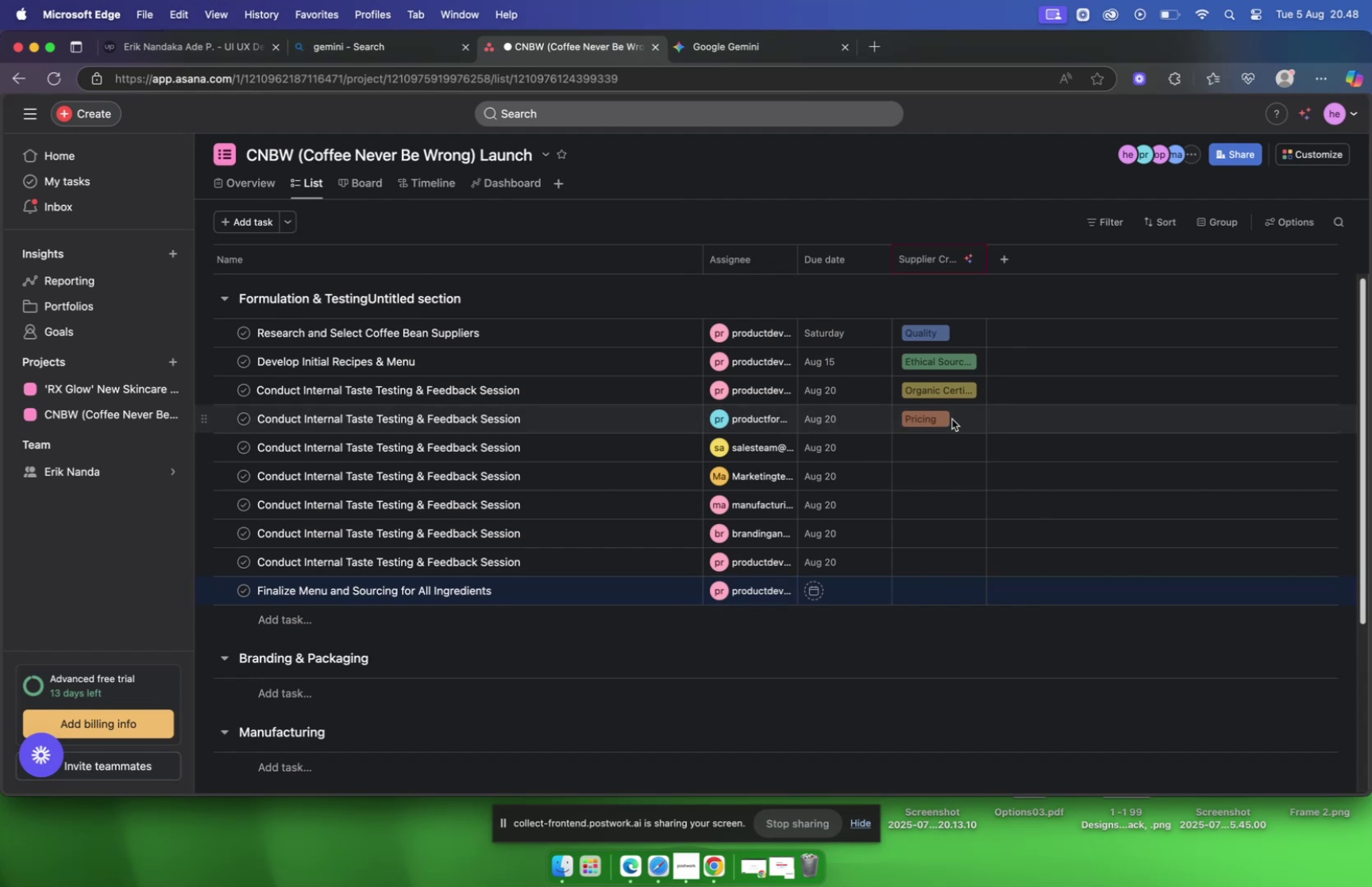 
mouse_move([943, 365])
 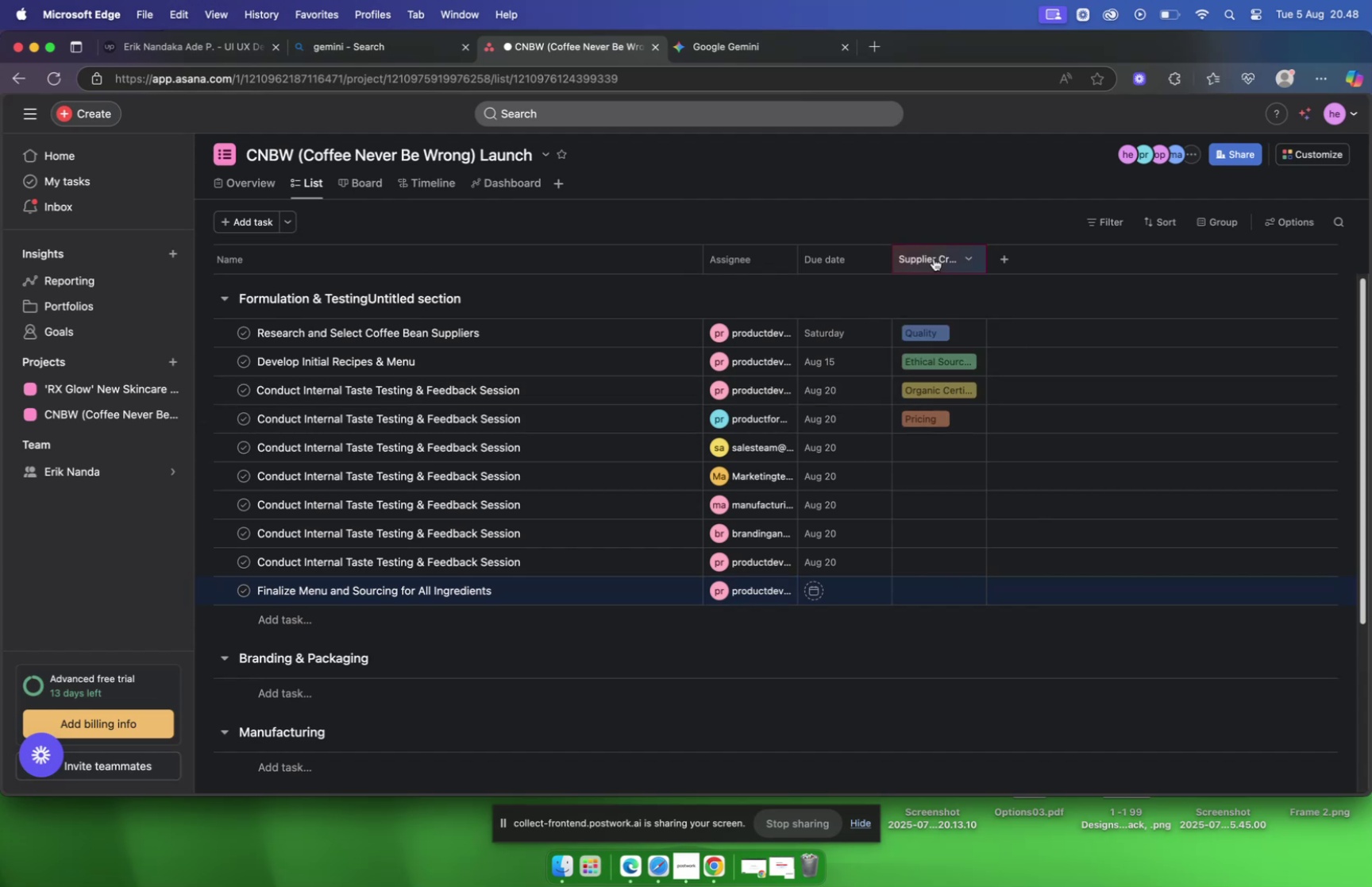 
mouse_move([942, 271])
 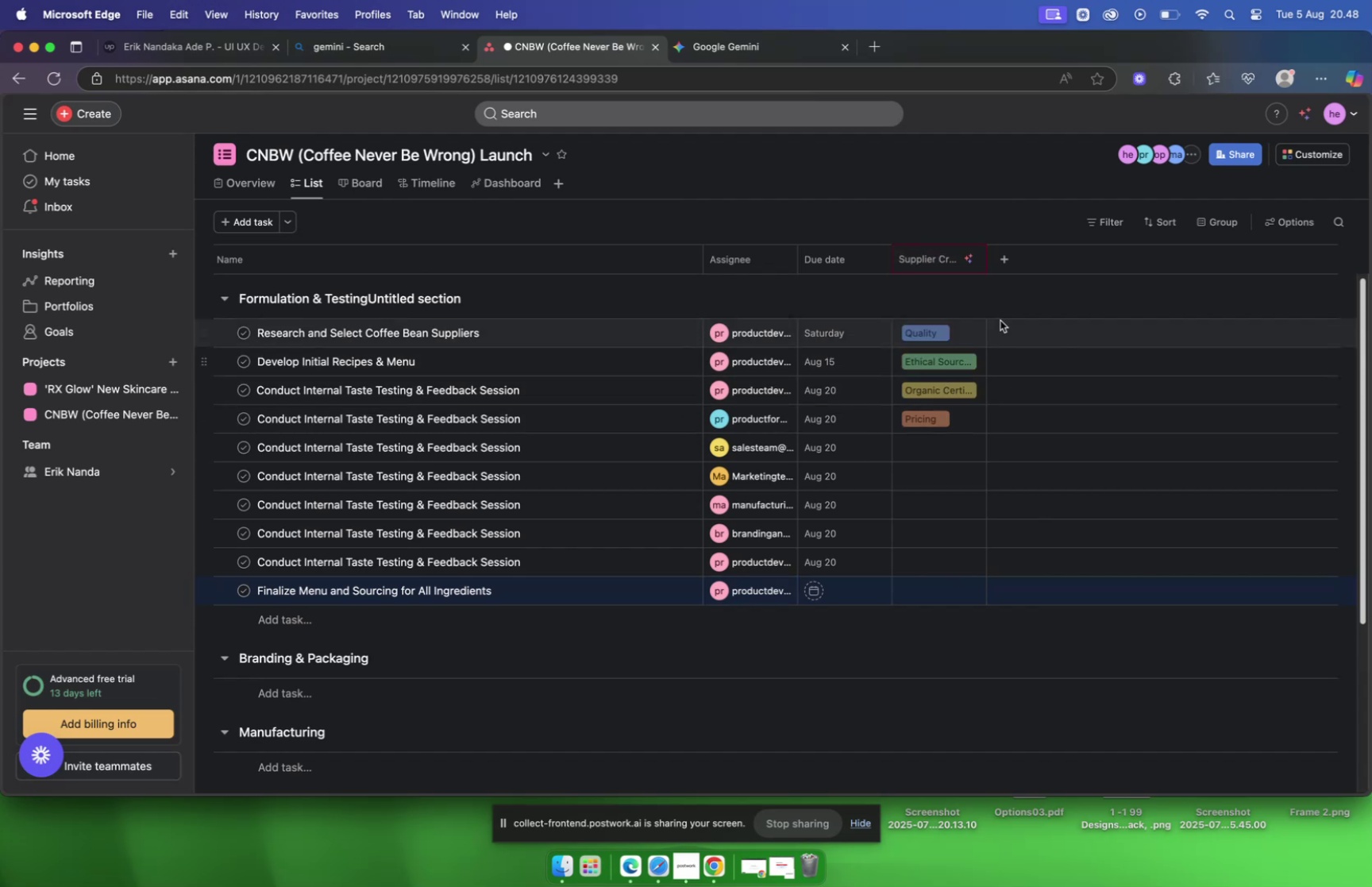 
mouse_move([964, 287])
 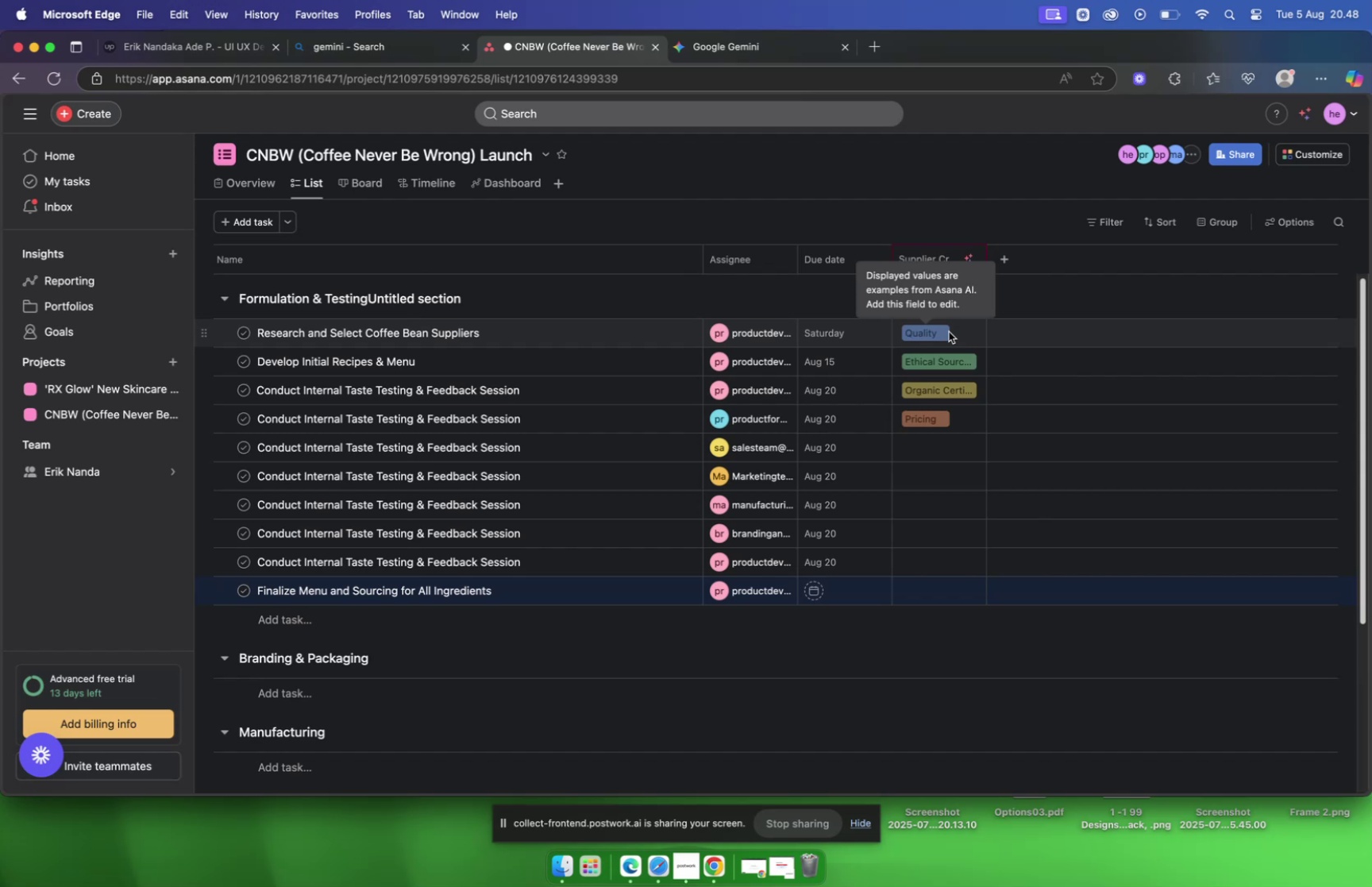 
left_click([945, 331])
 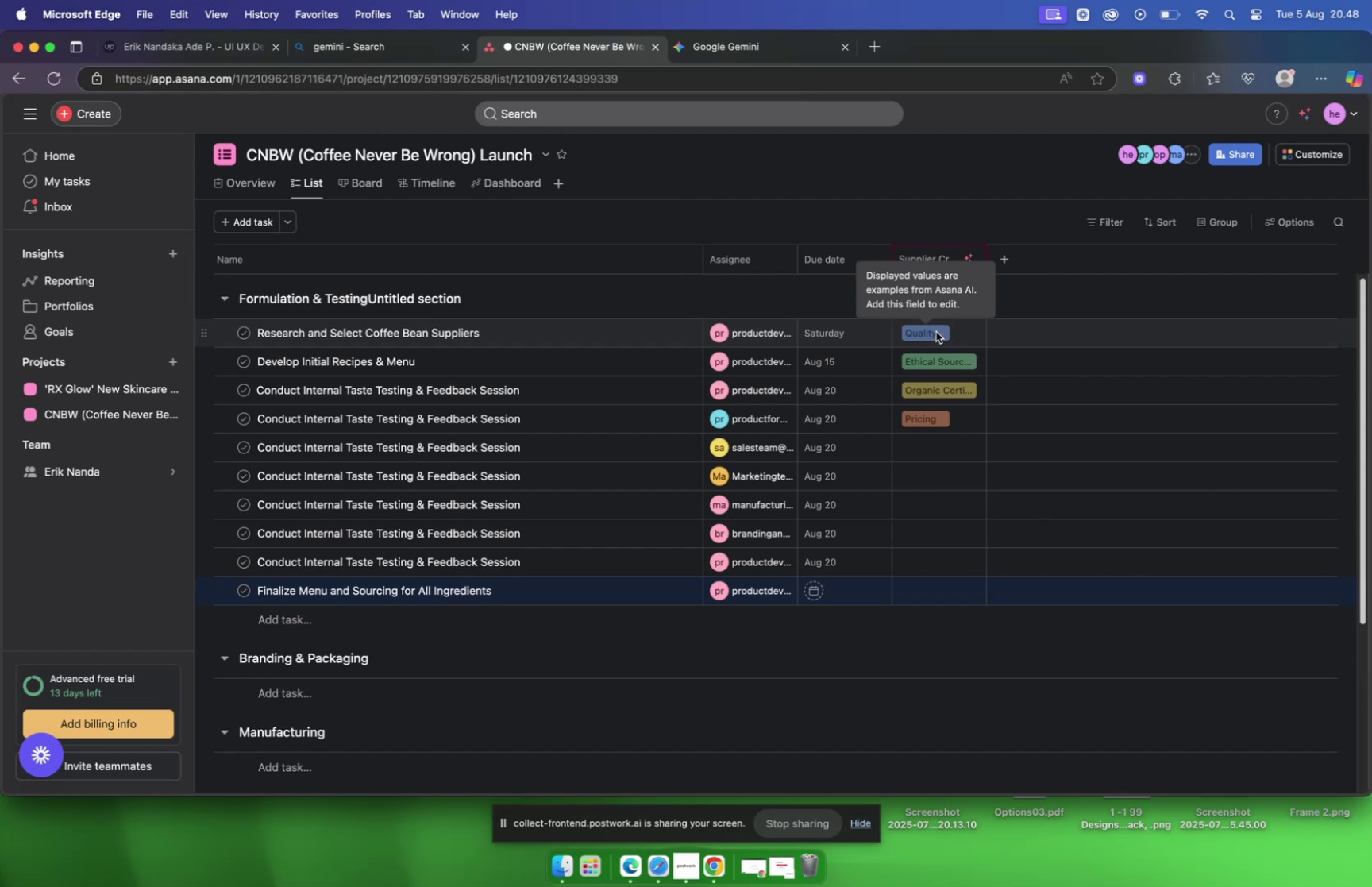 
left_click([936, 331])
 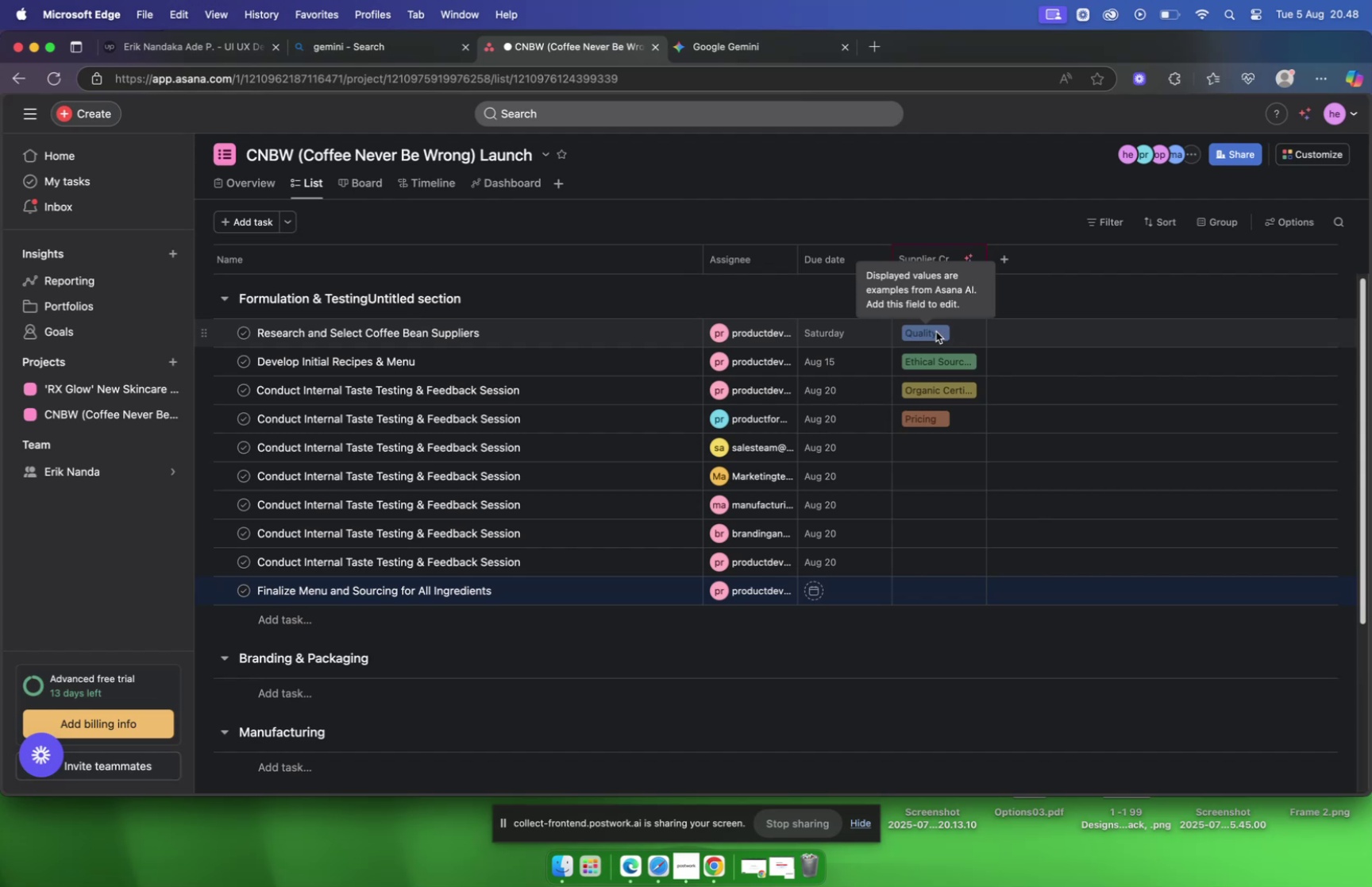 
left_click([936, 331])
 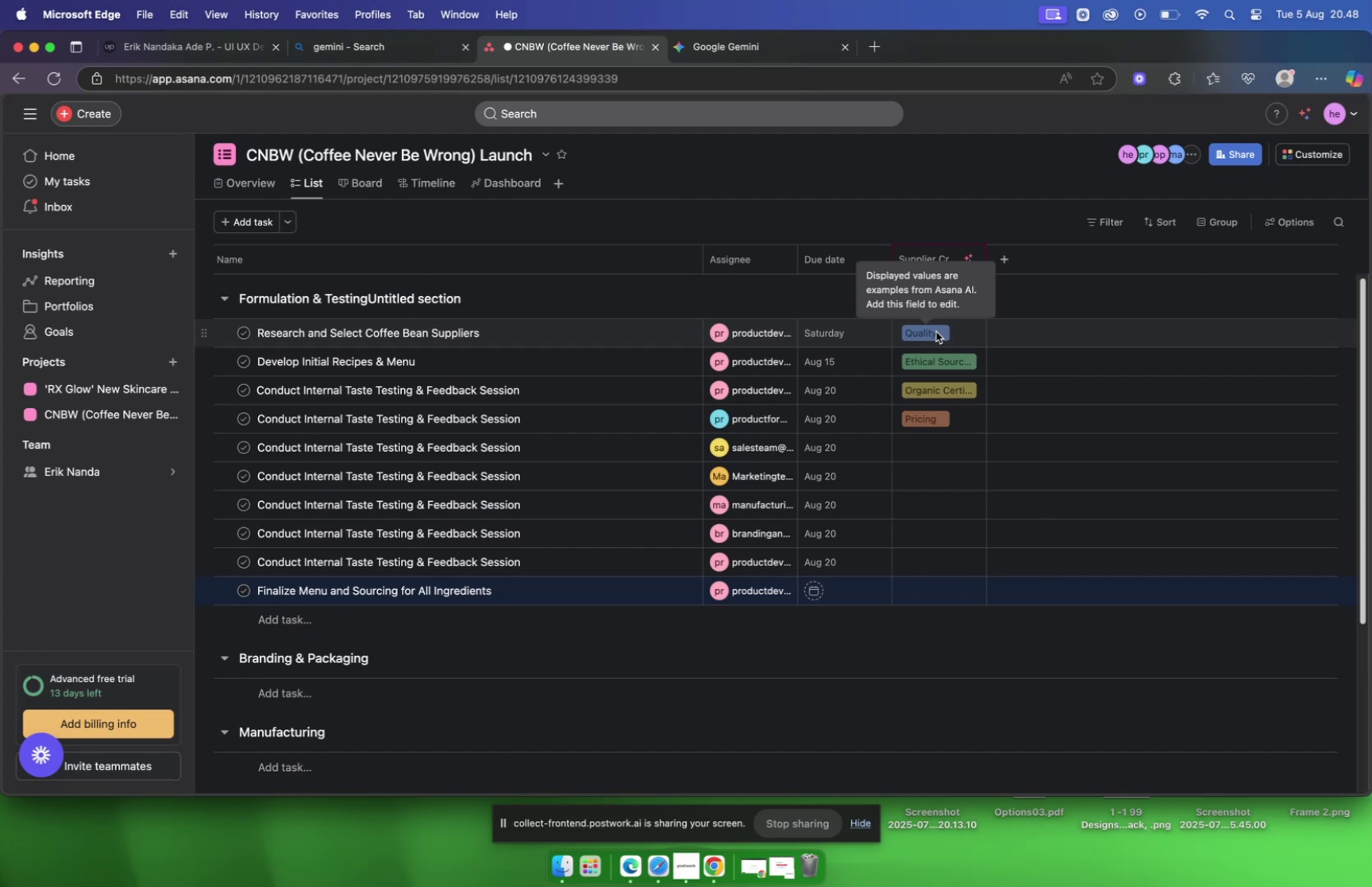 
wait(8.7)
 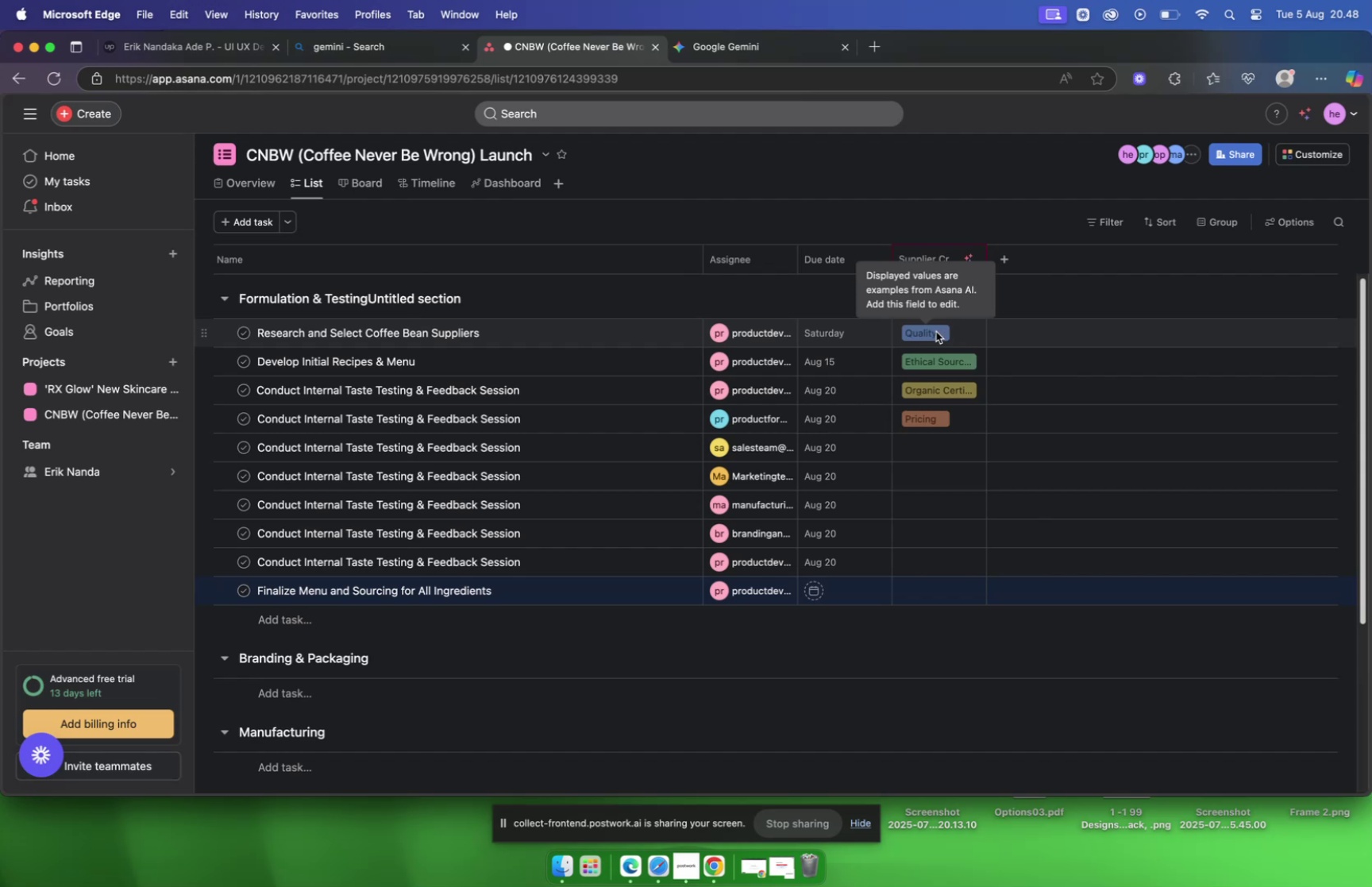 
left_click([933, 254])
 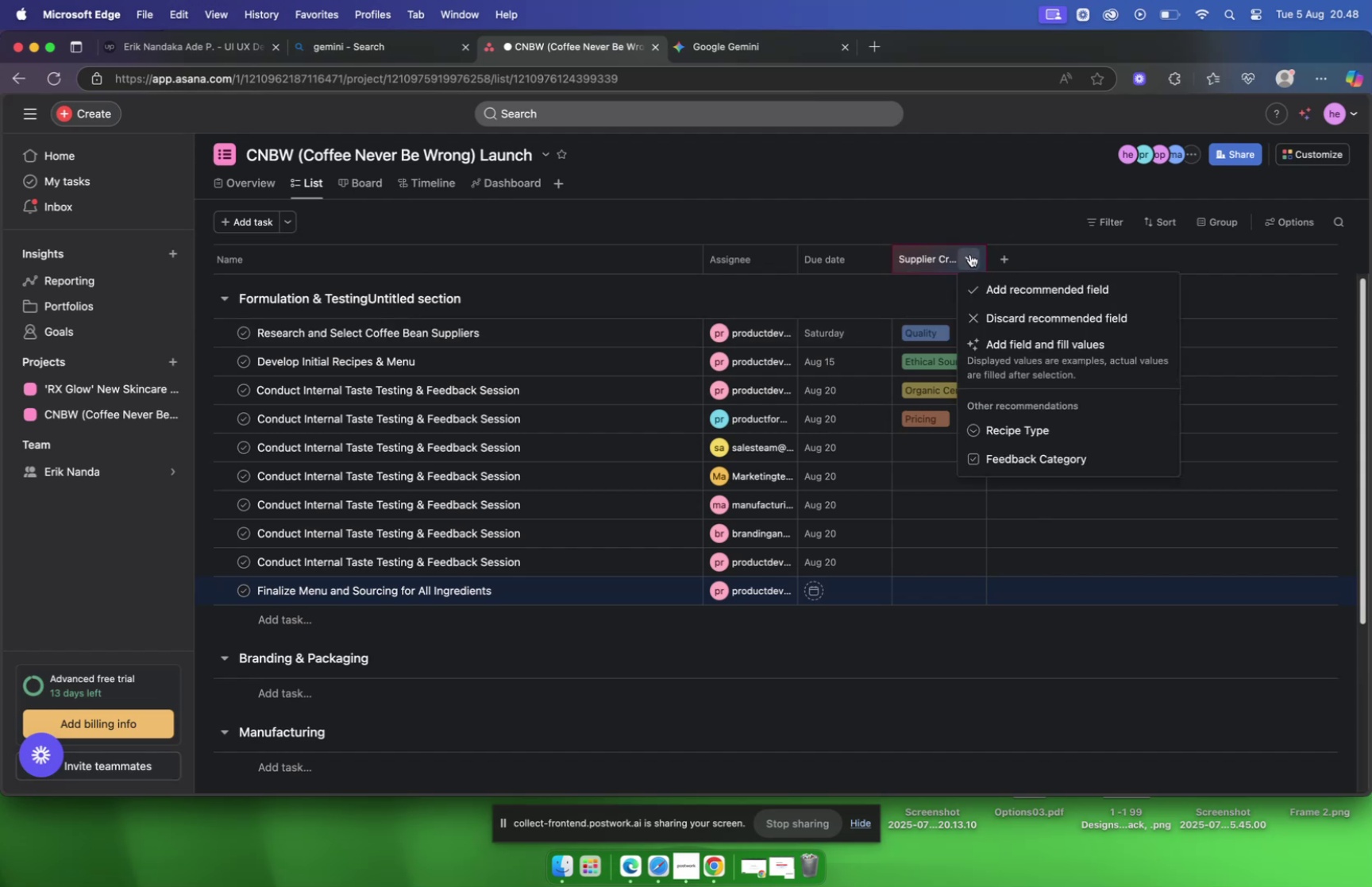 
wait(7.51)
 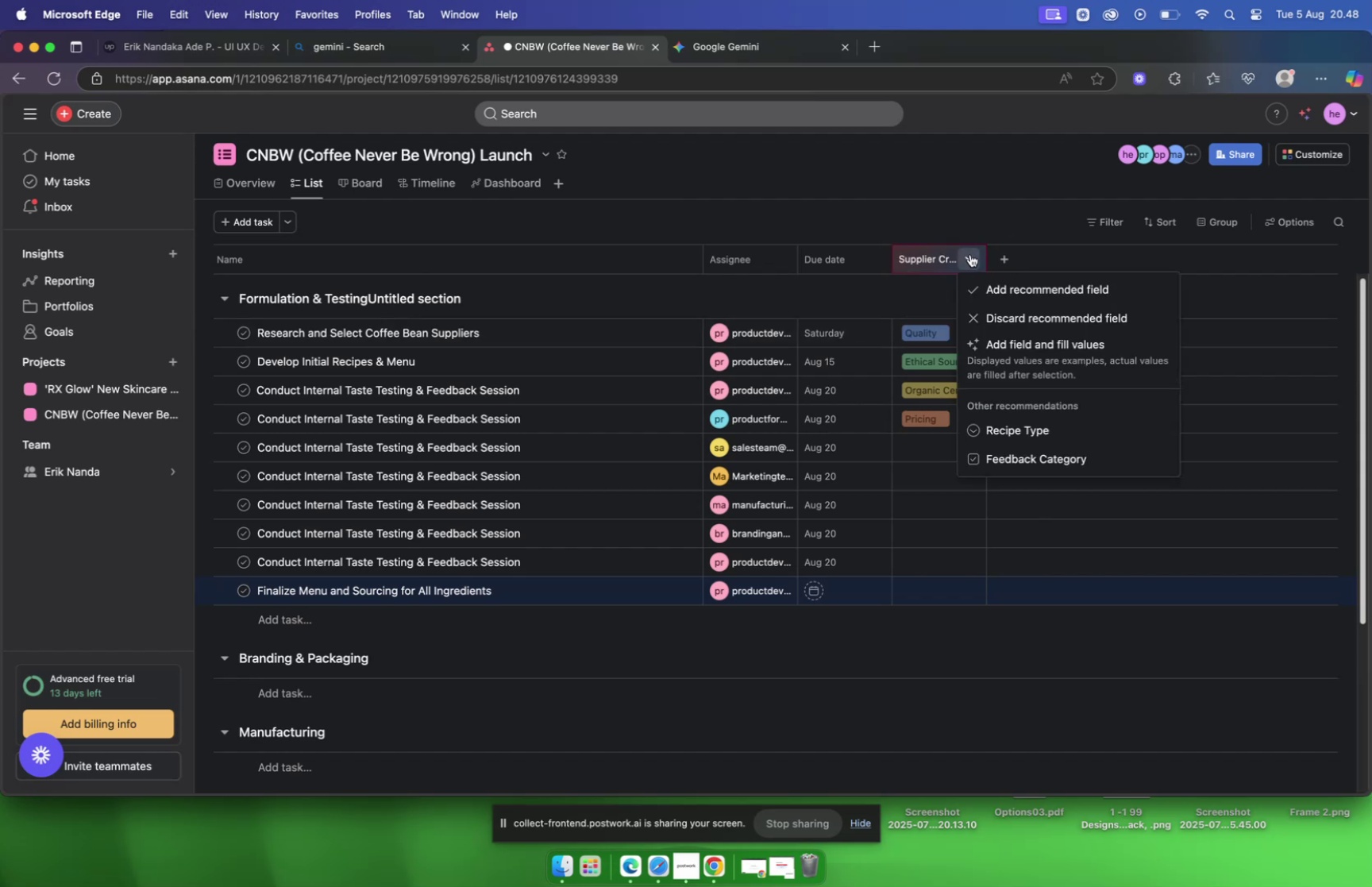 
left_click([984, 281])
 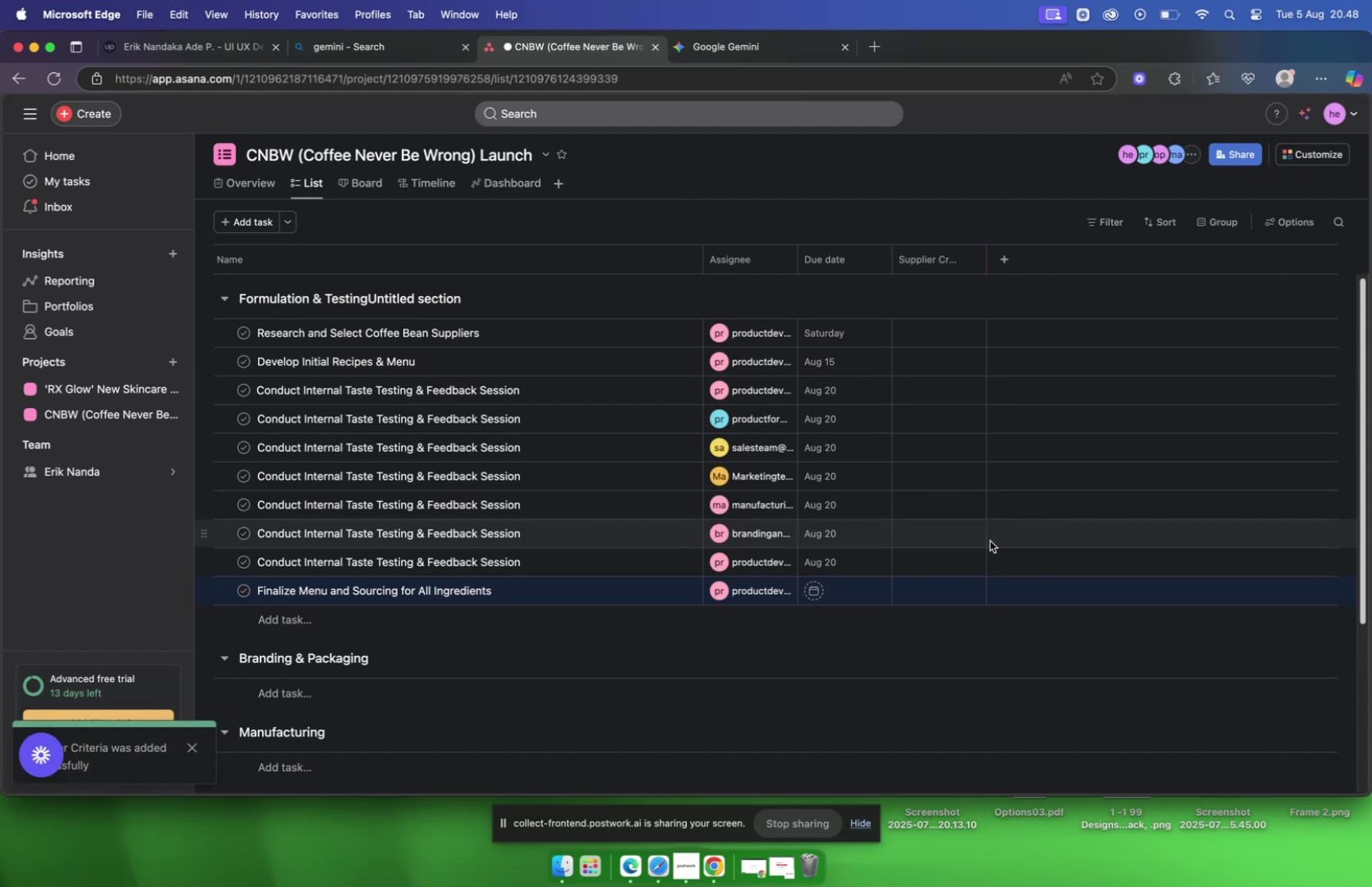 
wait(5.23)
 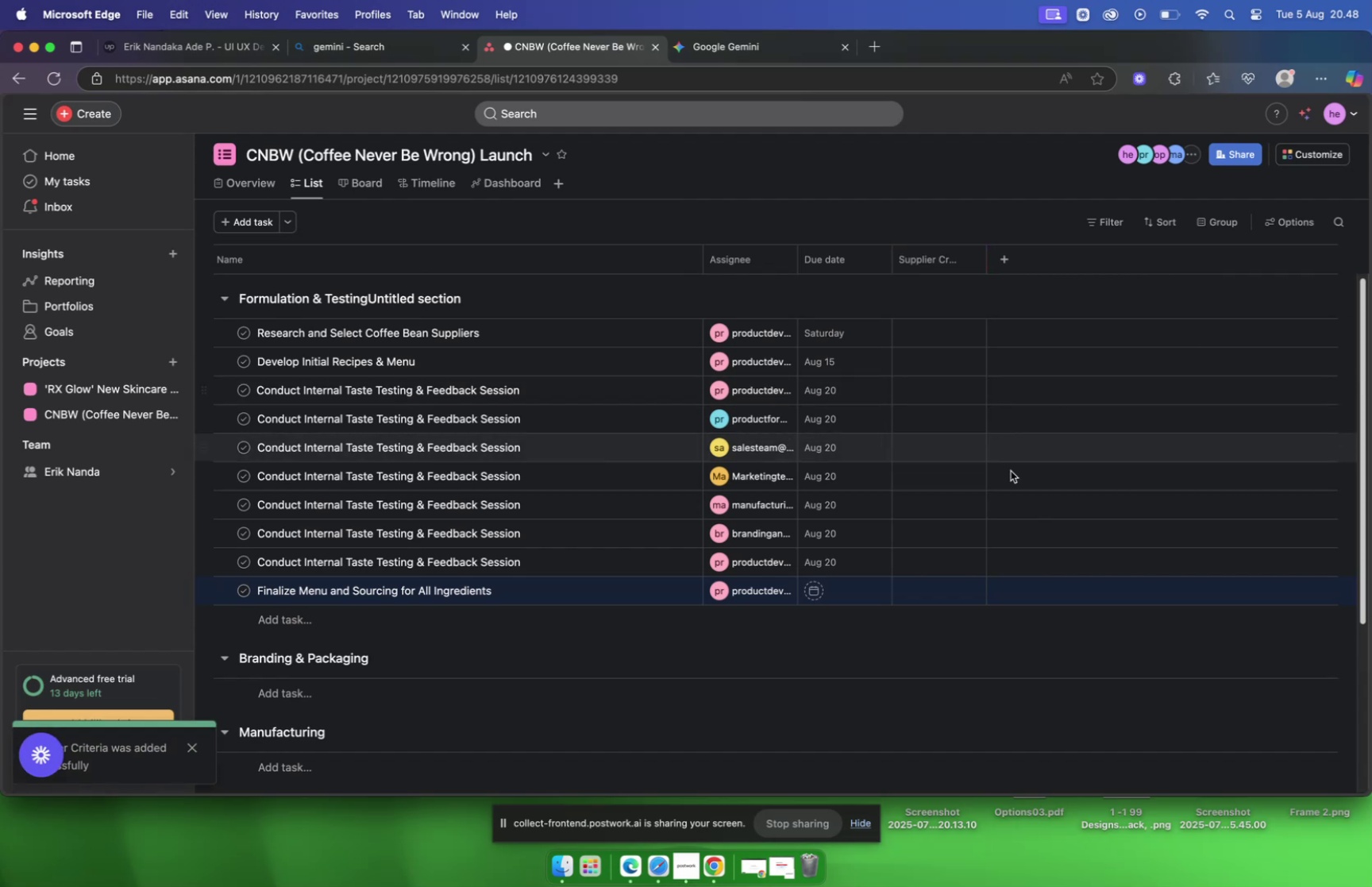 
left_click([939, 329])
 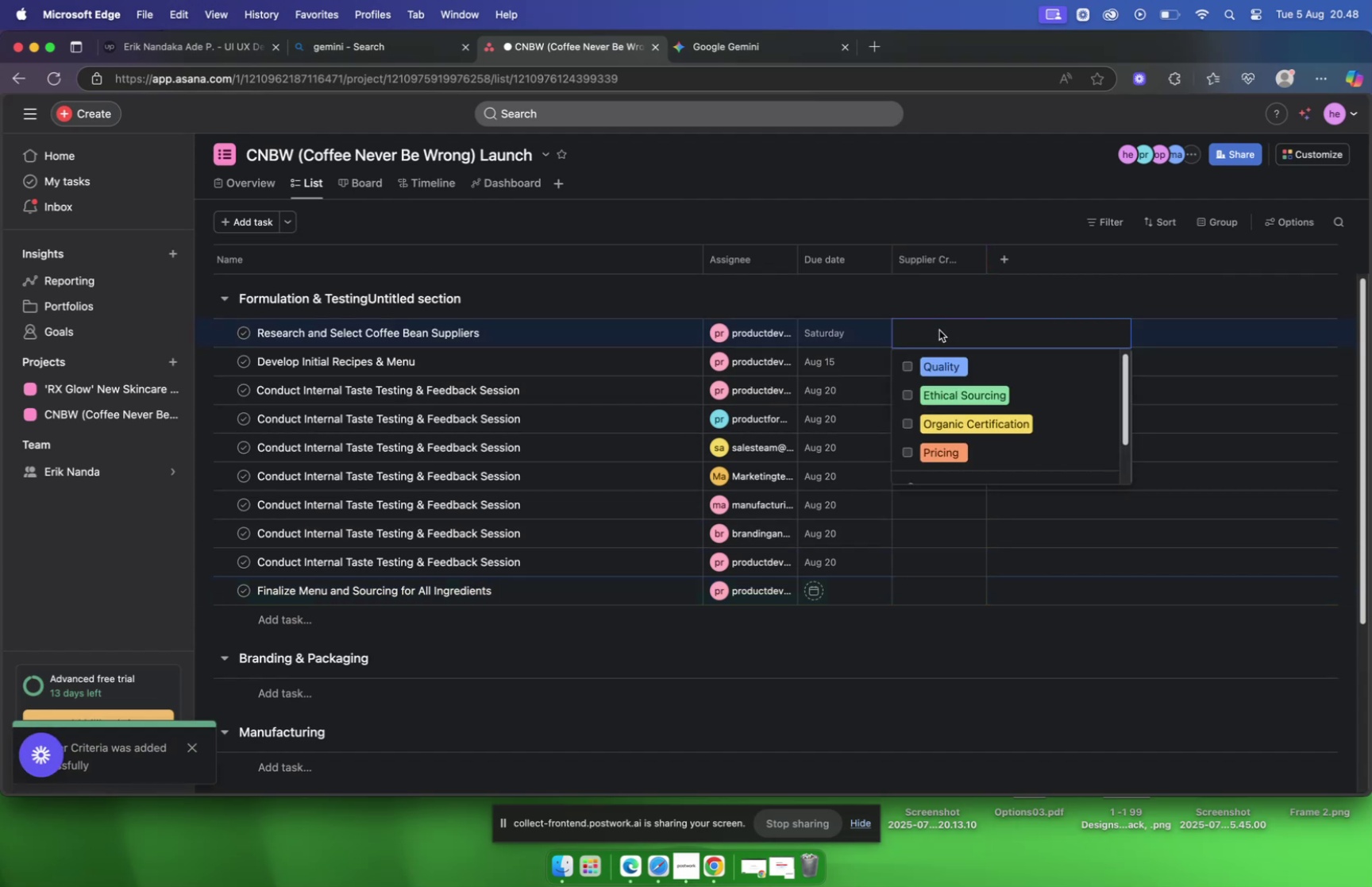 
scroll: coordinate [966, 392], scroll_direction: down, amount: 3.0
 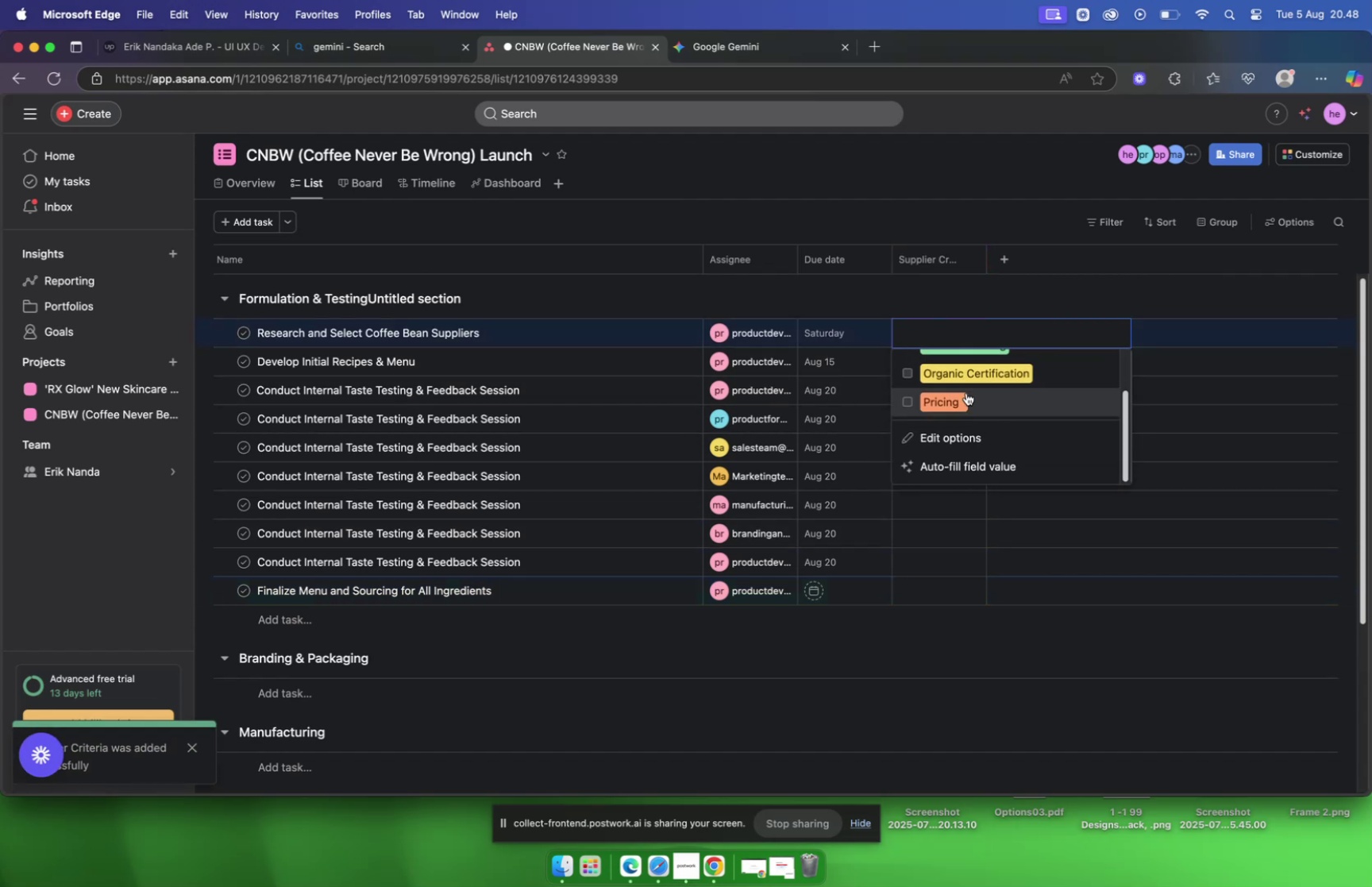 
scroll: coordinate [966, 393], scroll_direction: up, amount: 8.0
 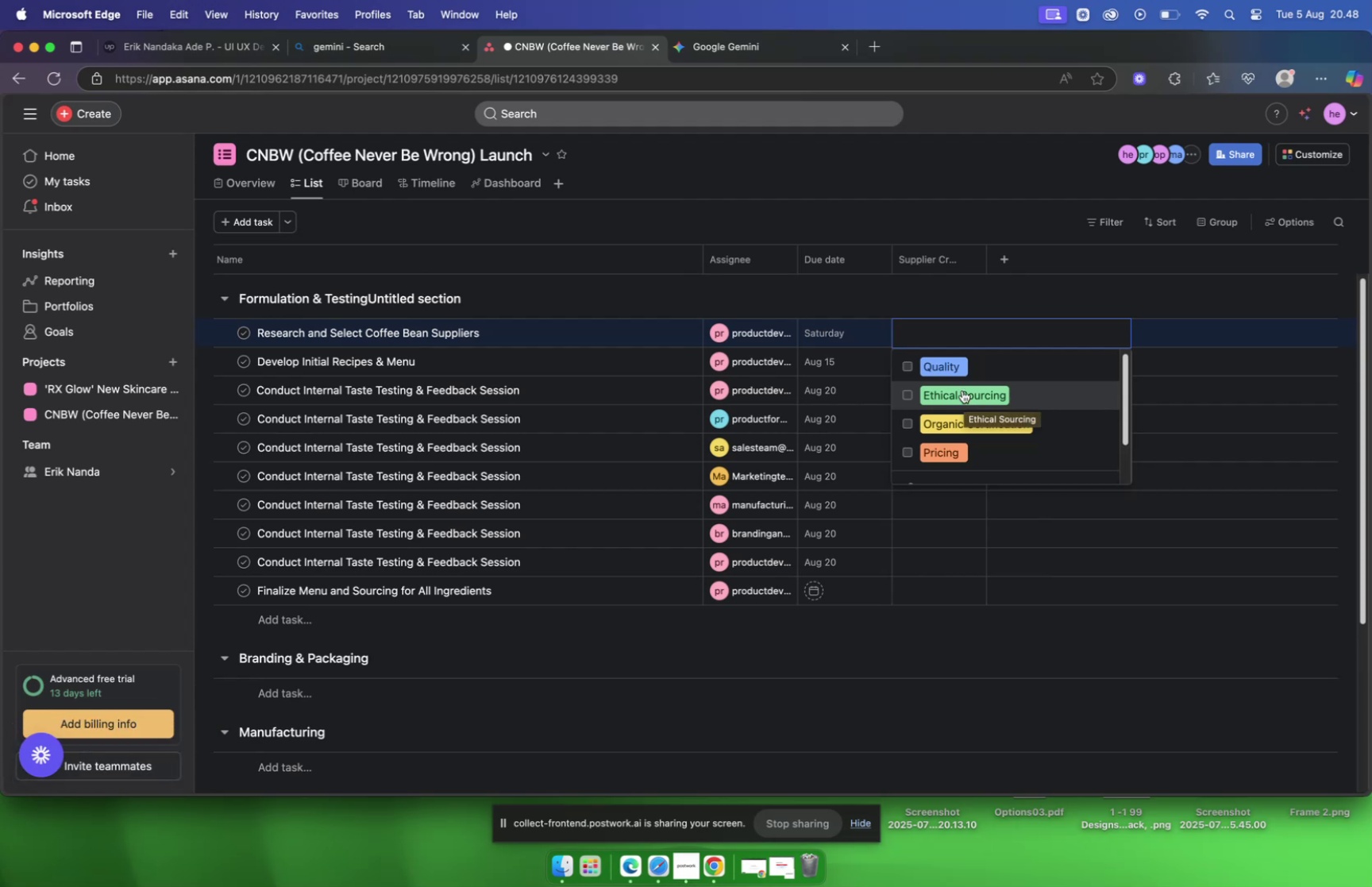 
wait(5.51)
 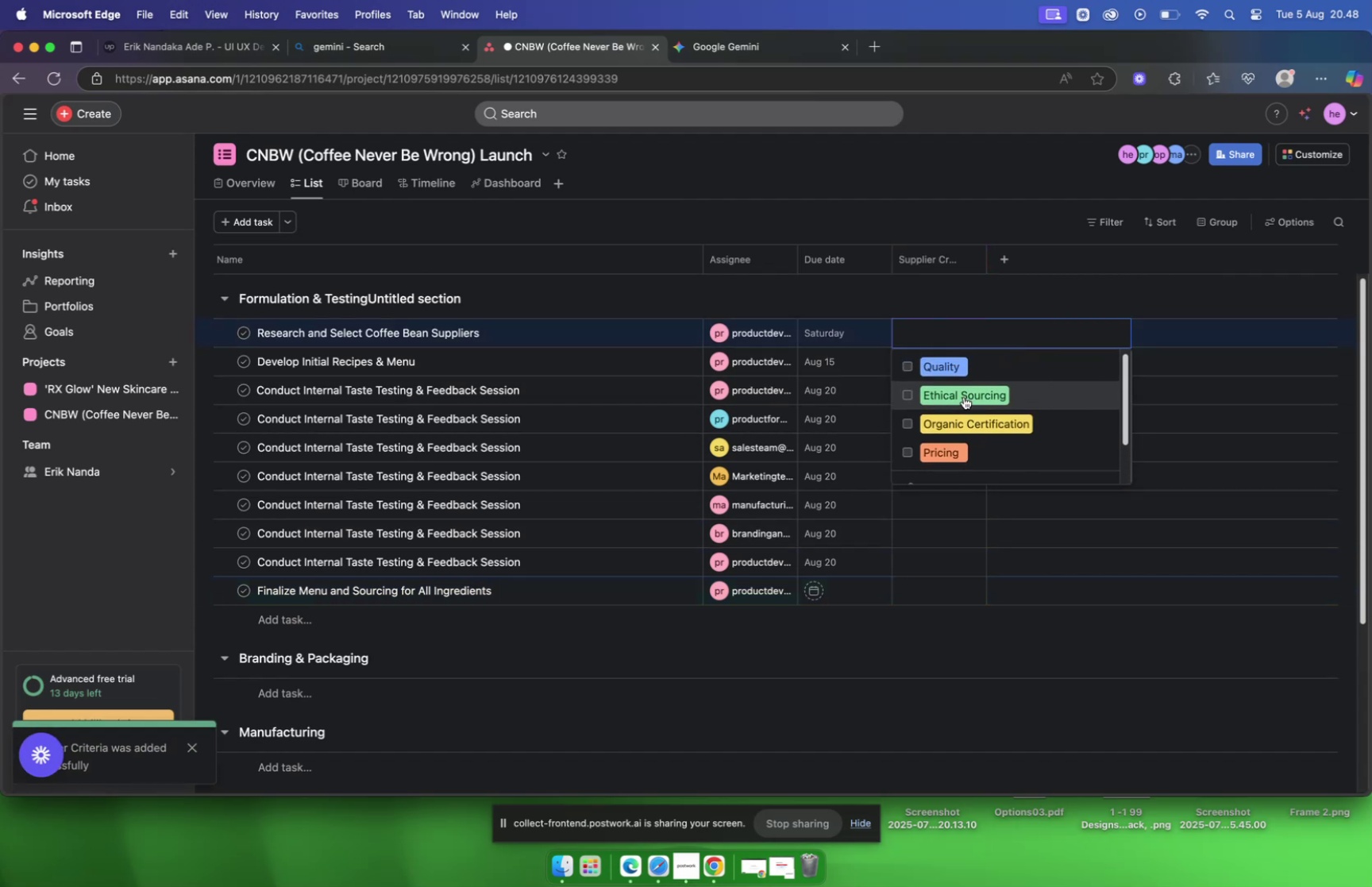 
left_click([958, 368])
 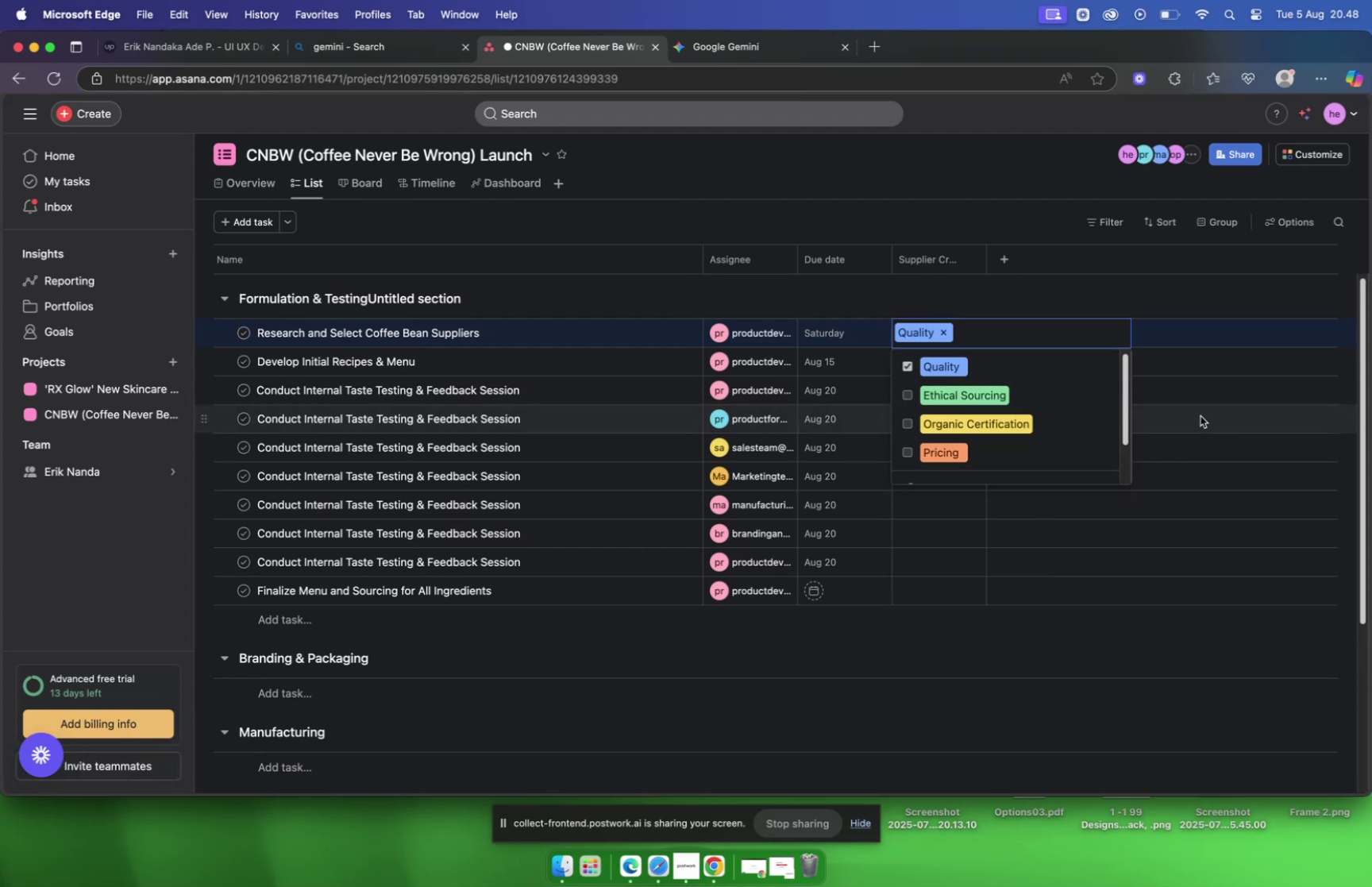 
left_click([1200, 415])
 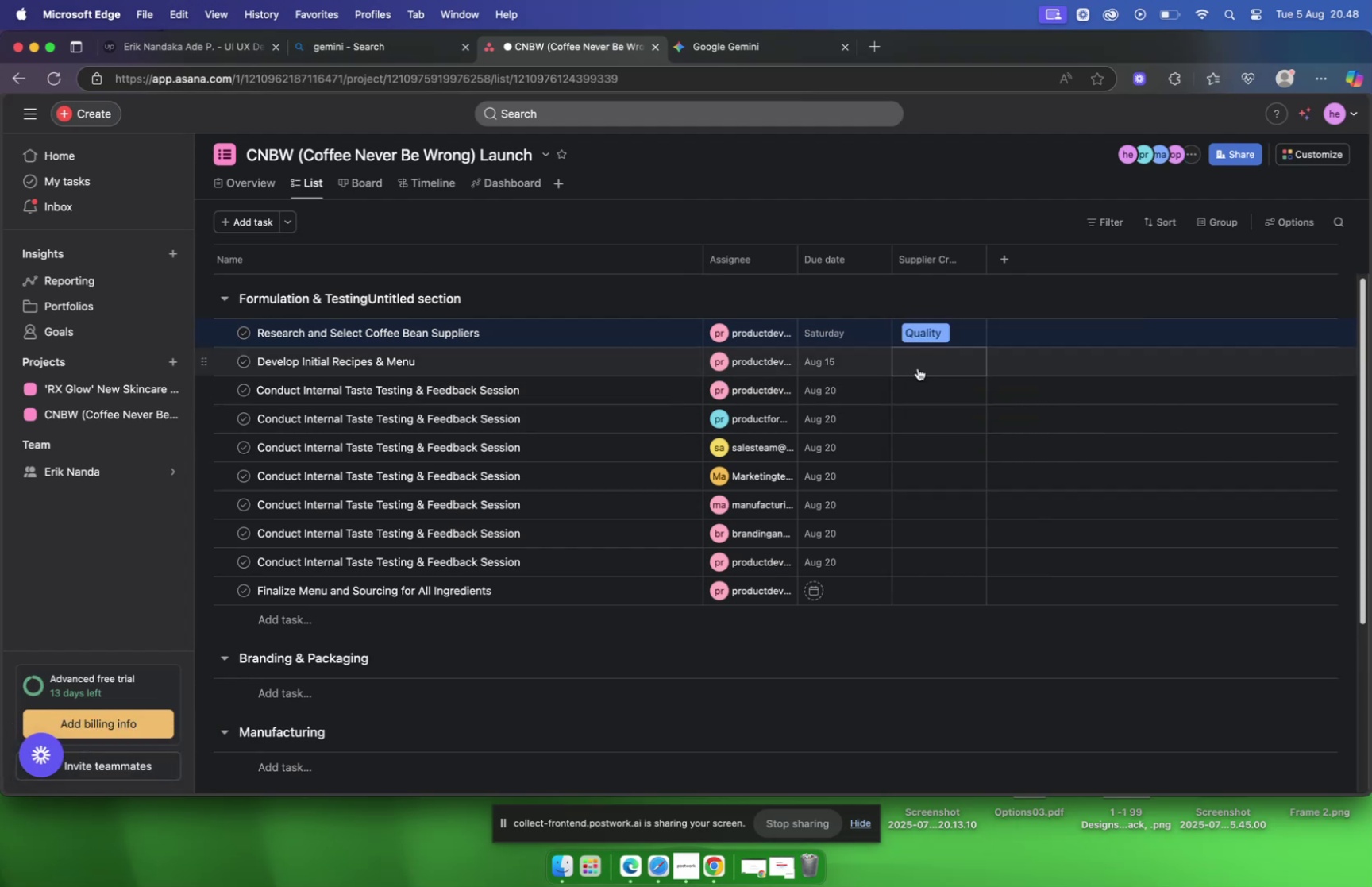 
left_click([918, 368])
 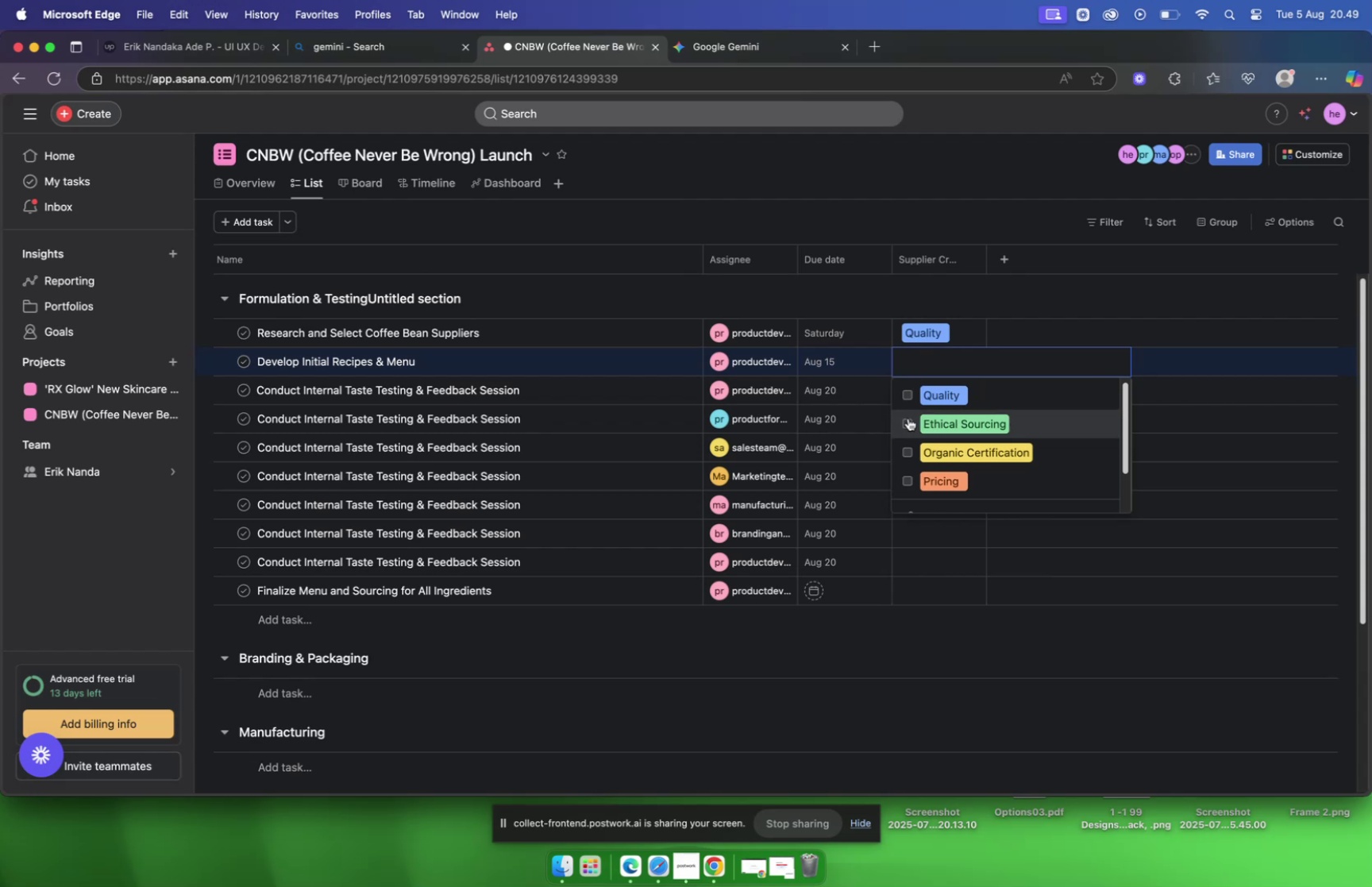 
wait(7.17)
 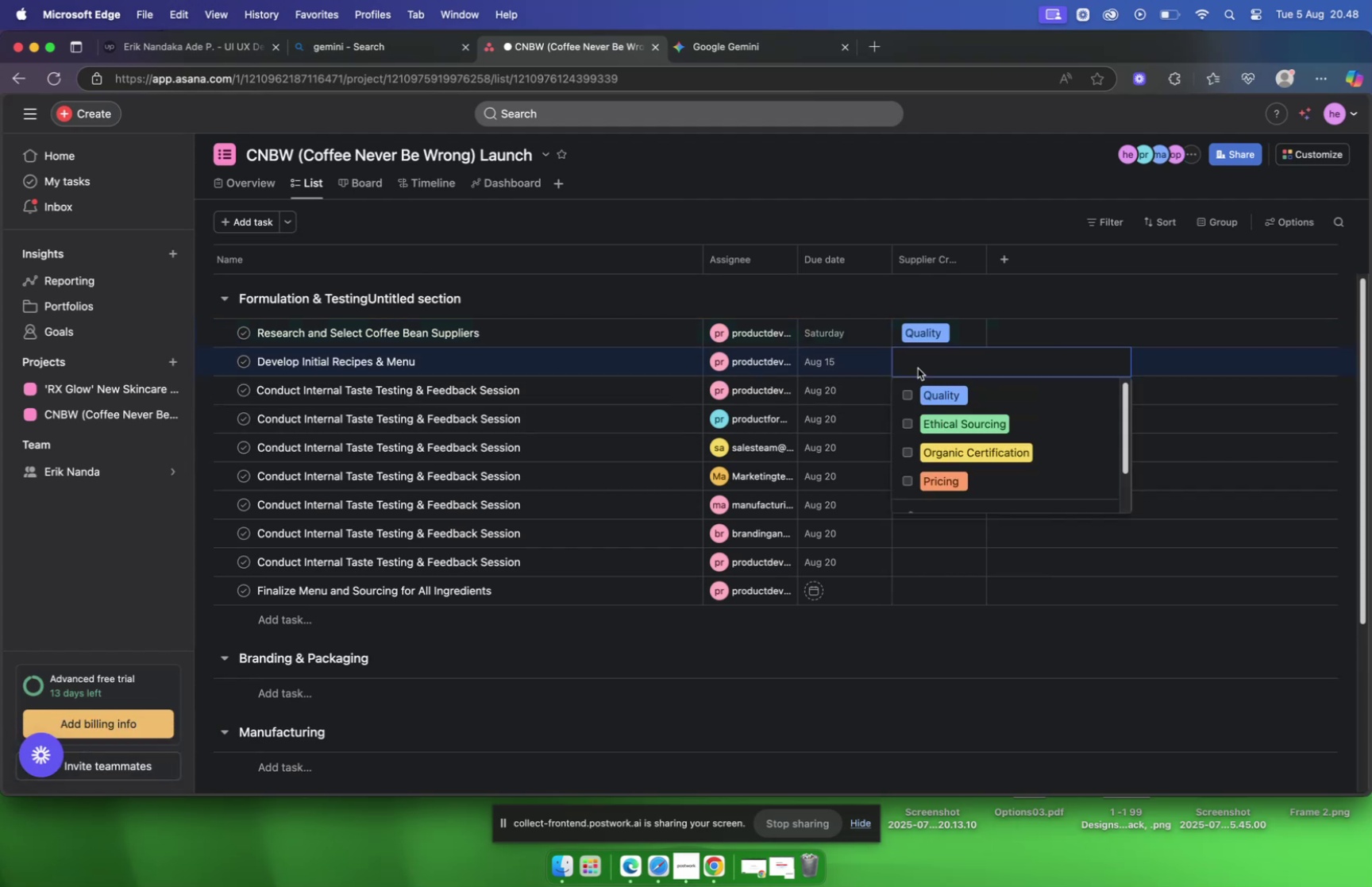 
left_click([908, 418])
 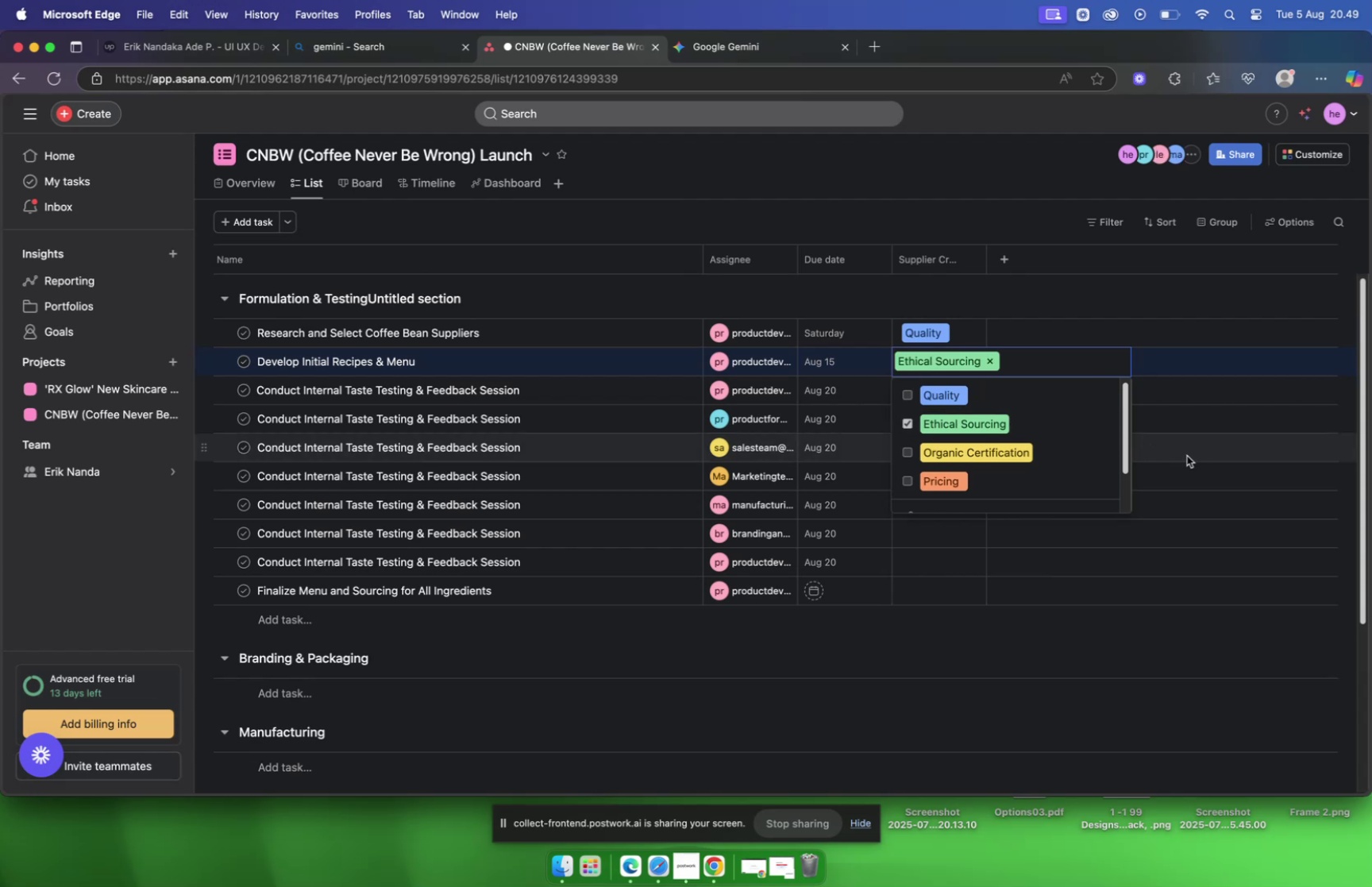 
left_click([1187, 455])
 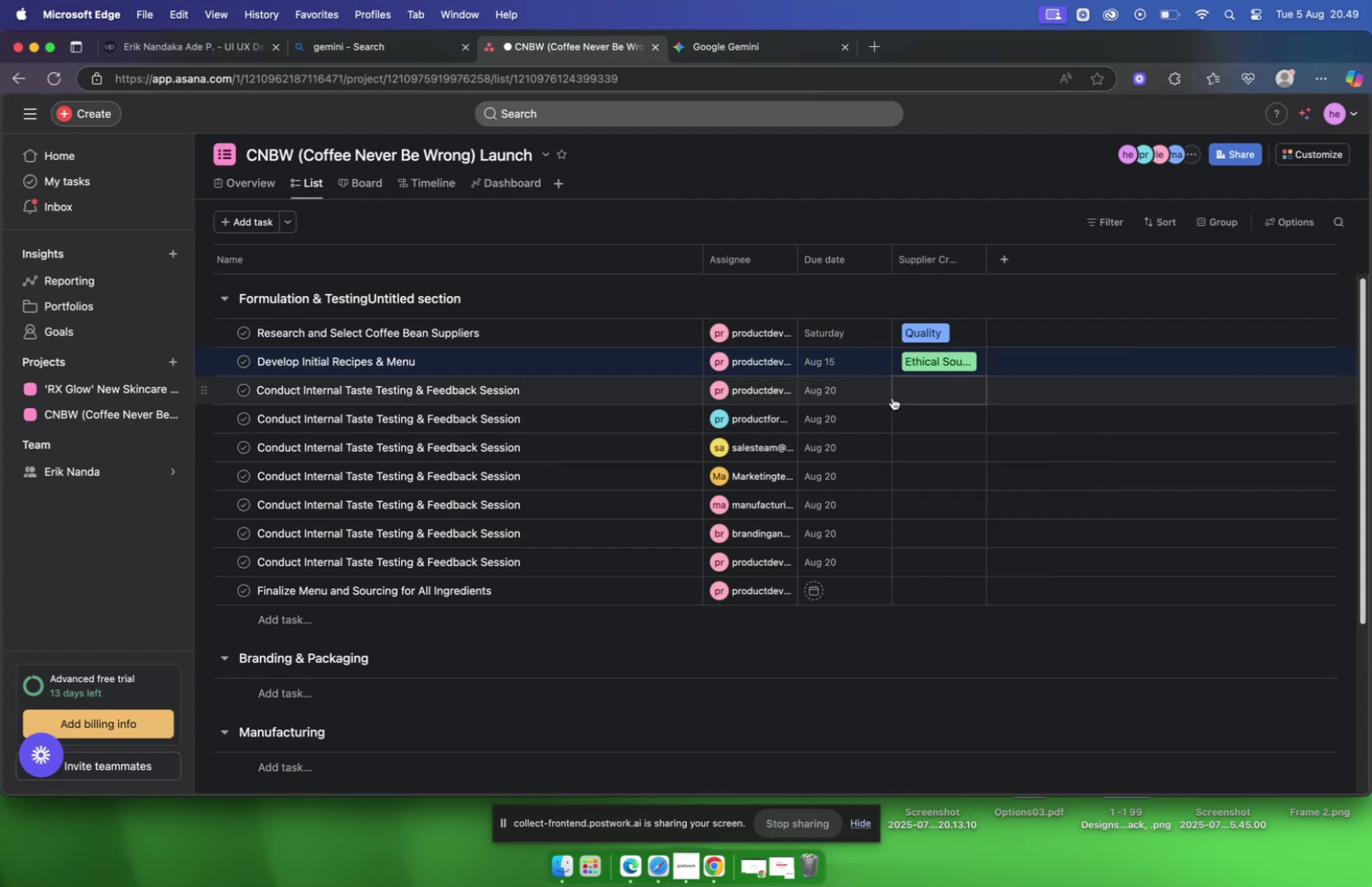 
left_click([907, 395])
 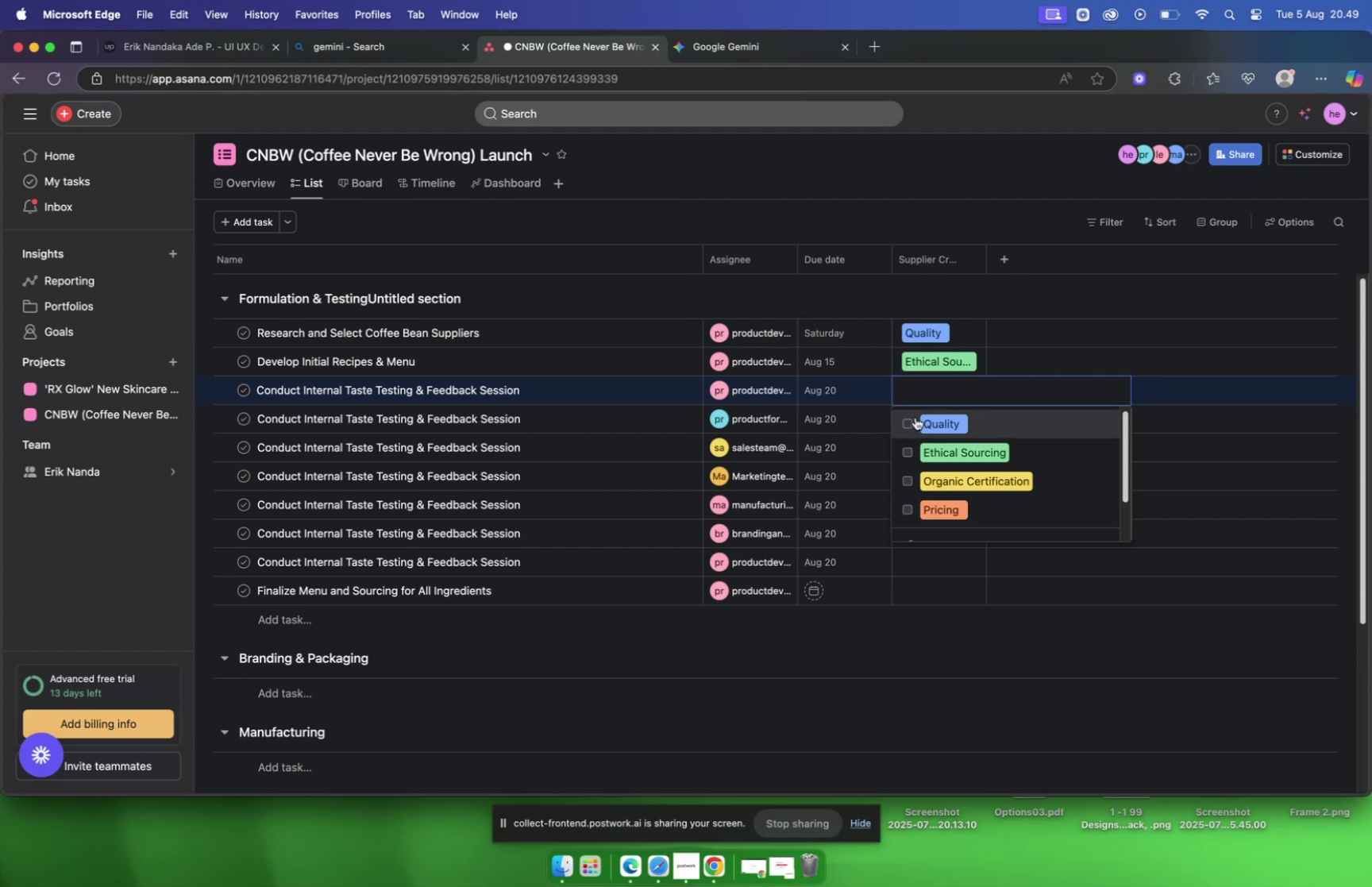 
left_click([911, 421])
 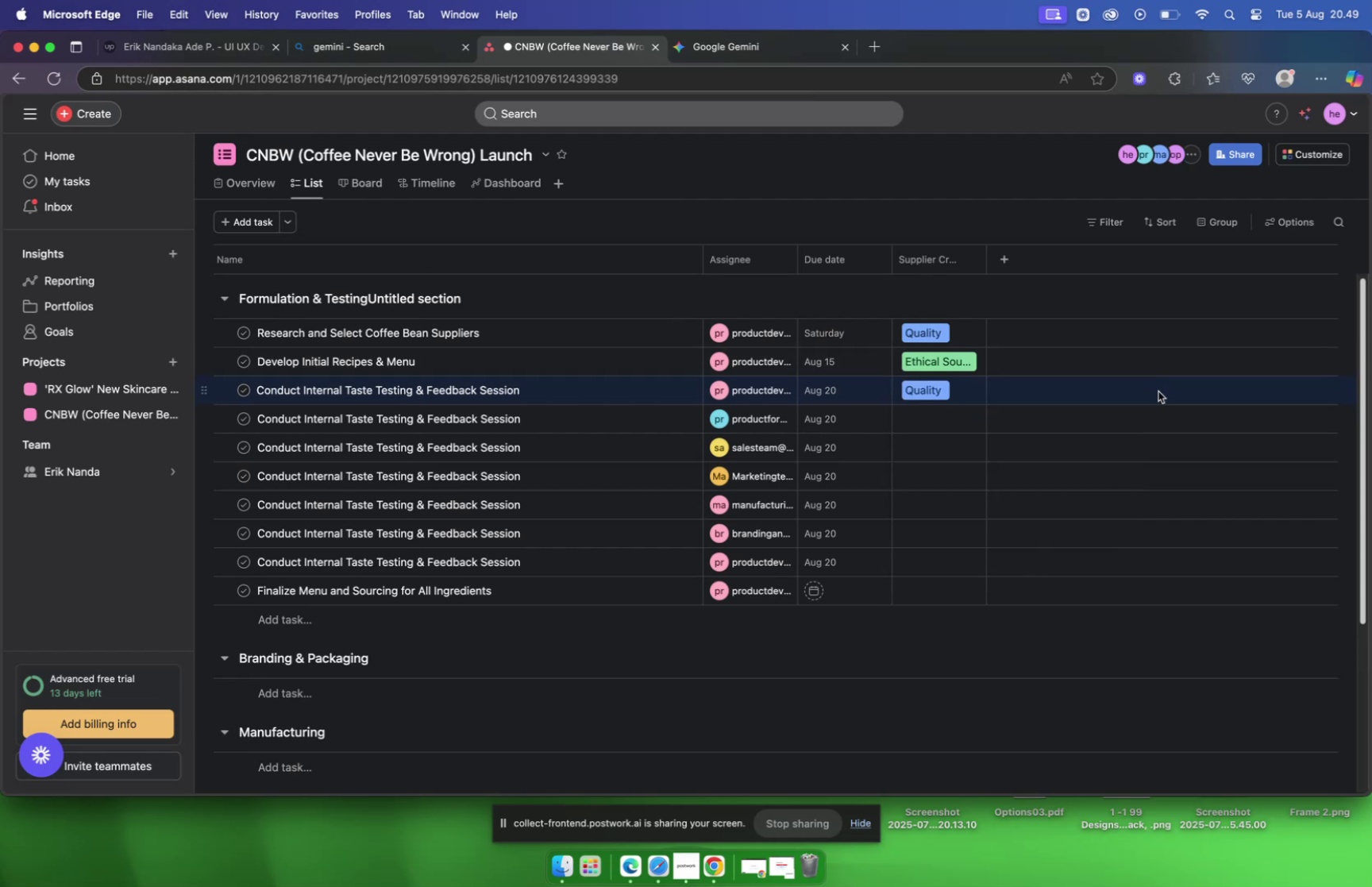 
left_click([921, 418])
 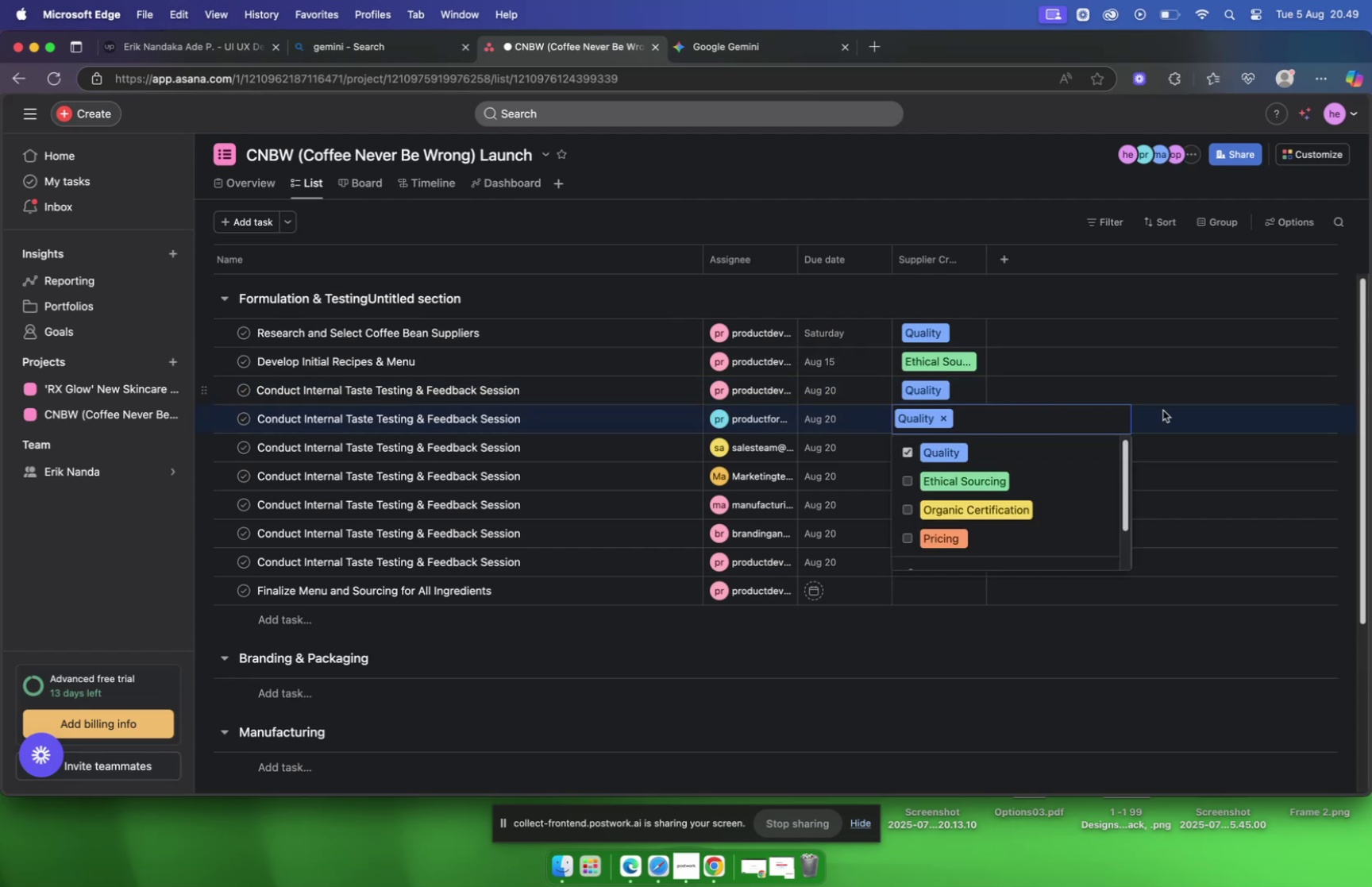 
left_click([1171, 416])
 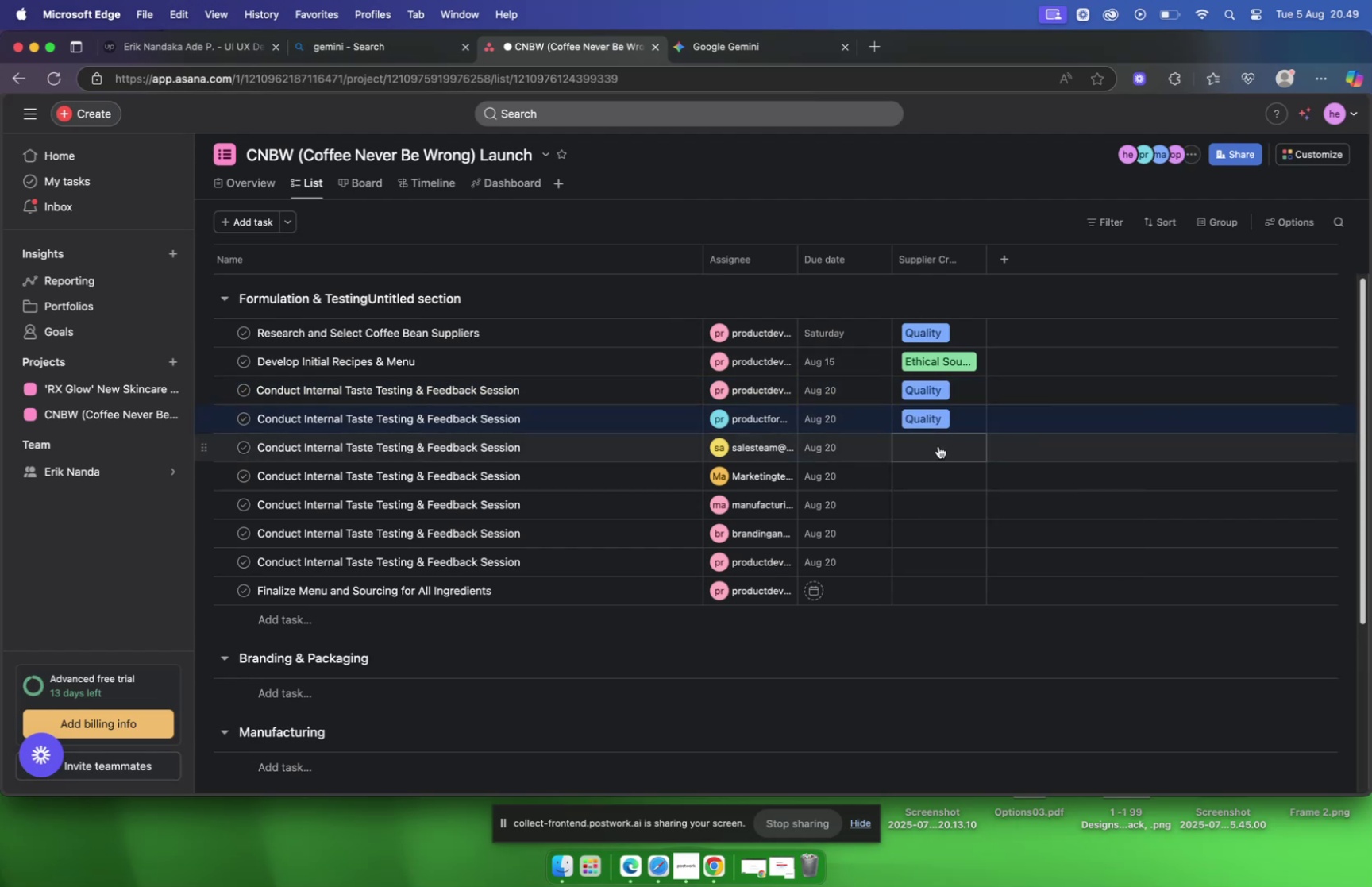 
left_click([938, 445])
 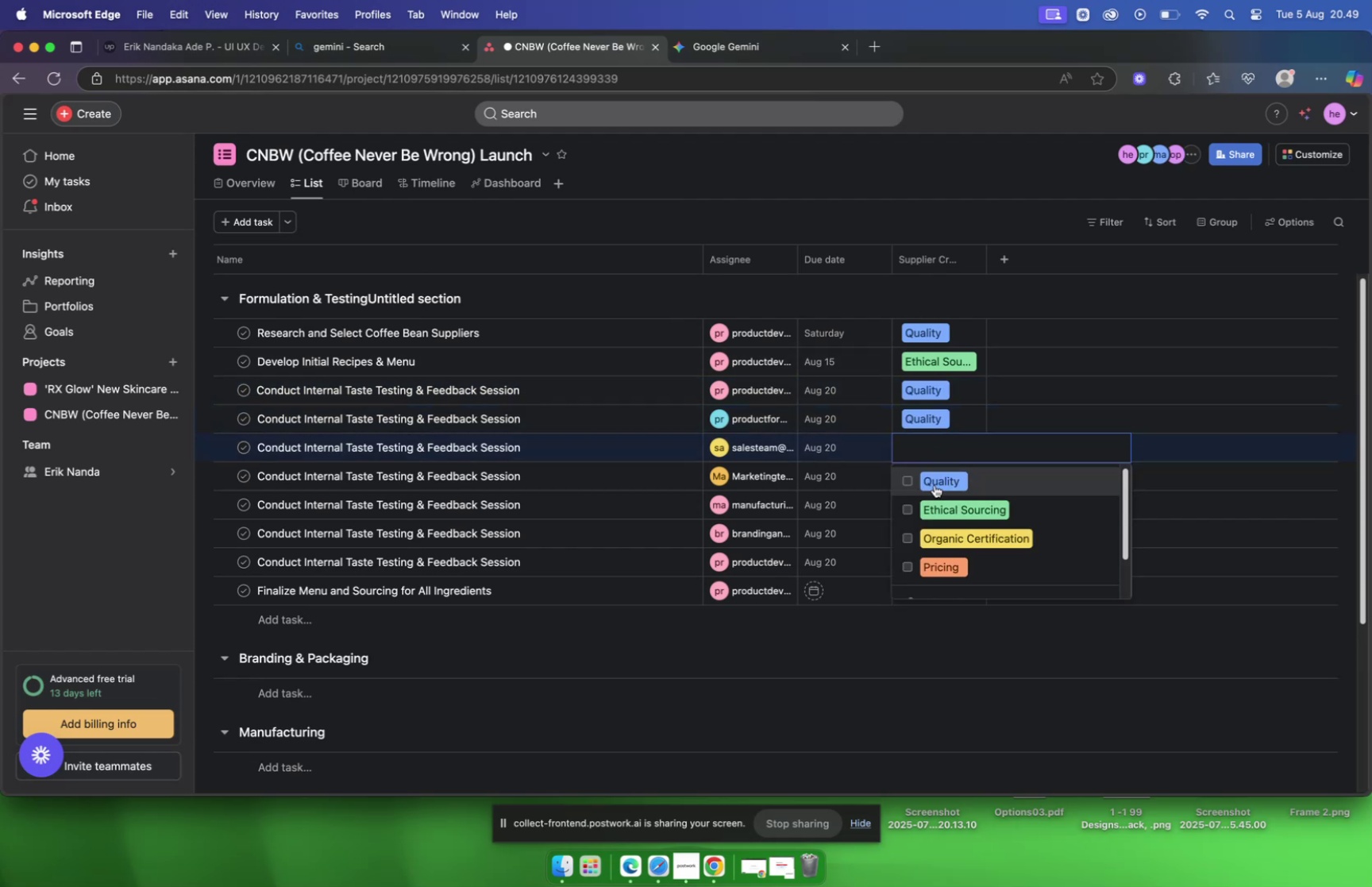 
left_click([935, 484])
 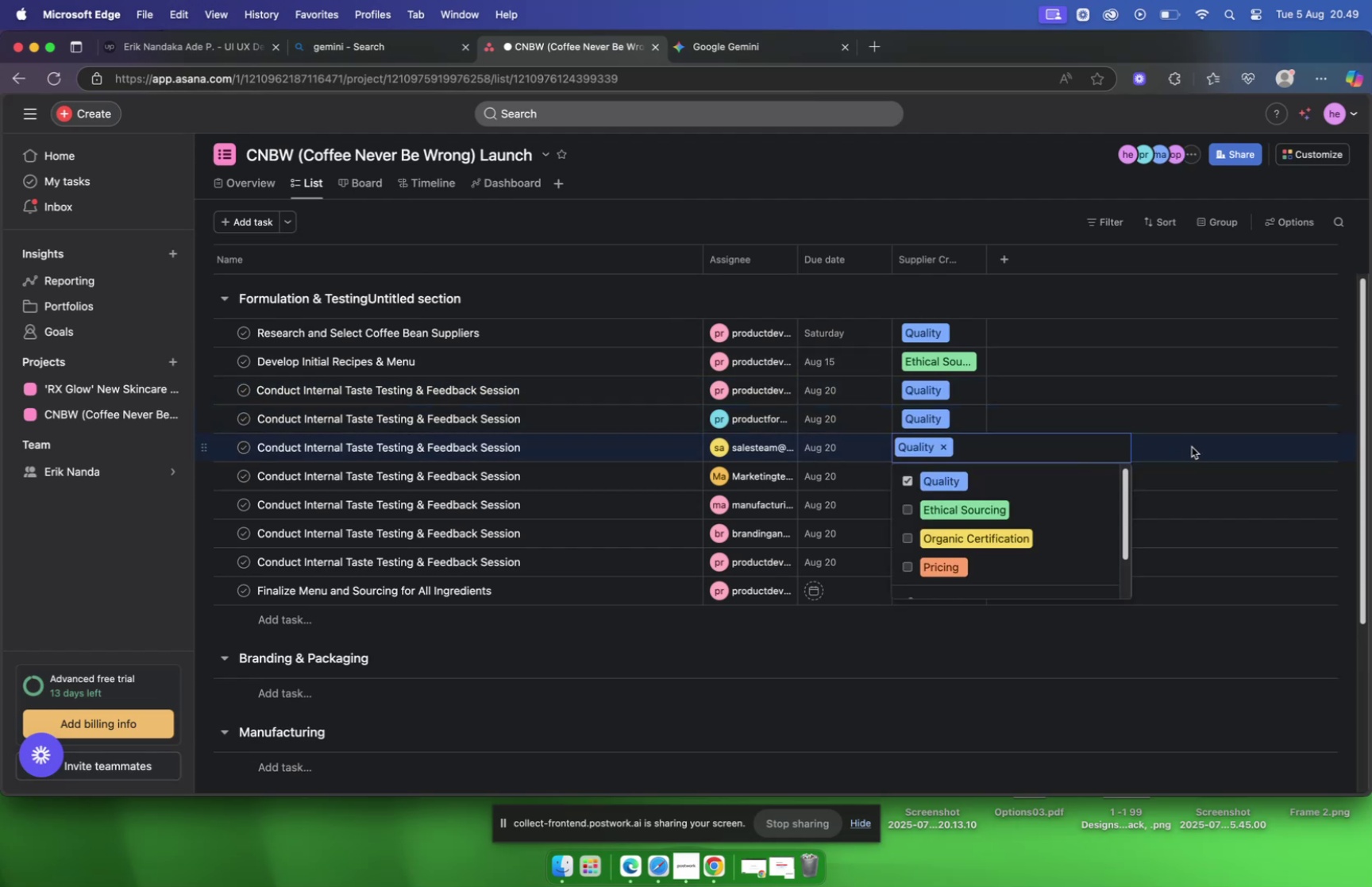 
left_click([1192, 445])
 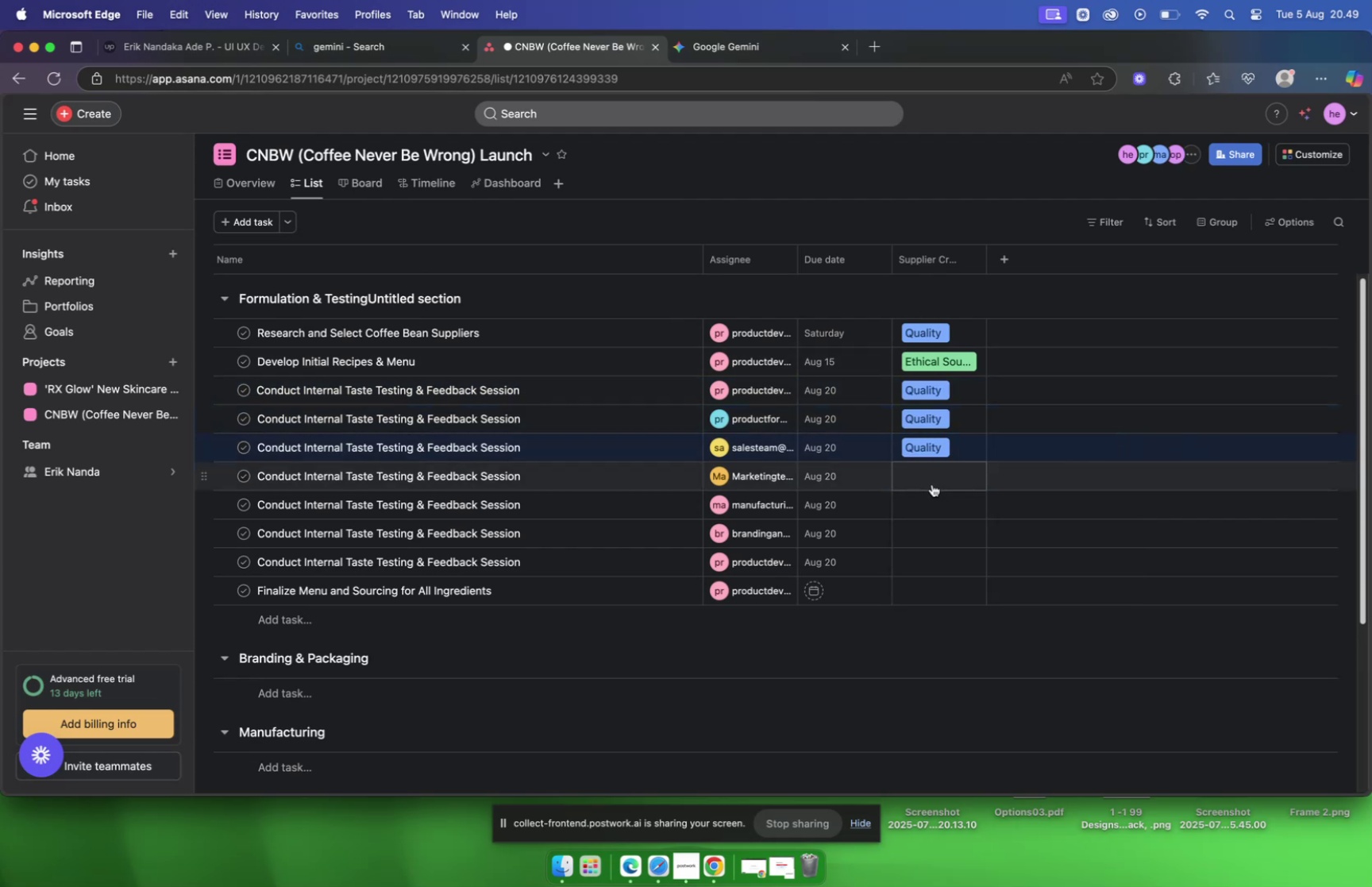 
left_click([932, 478])
 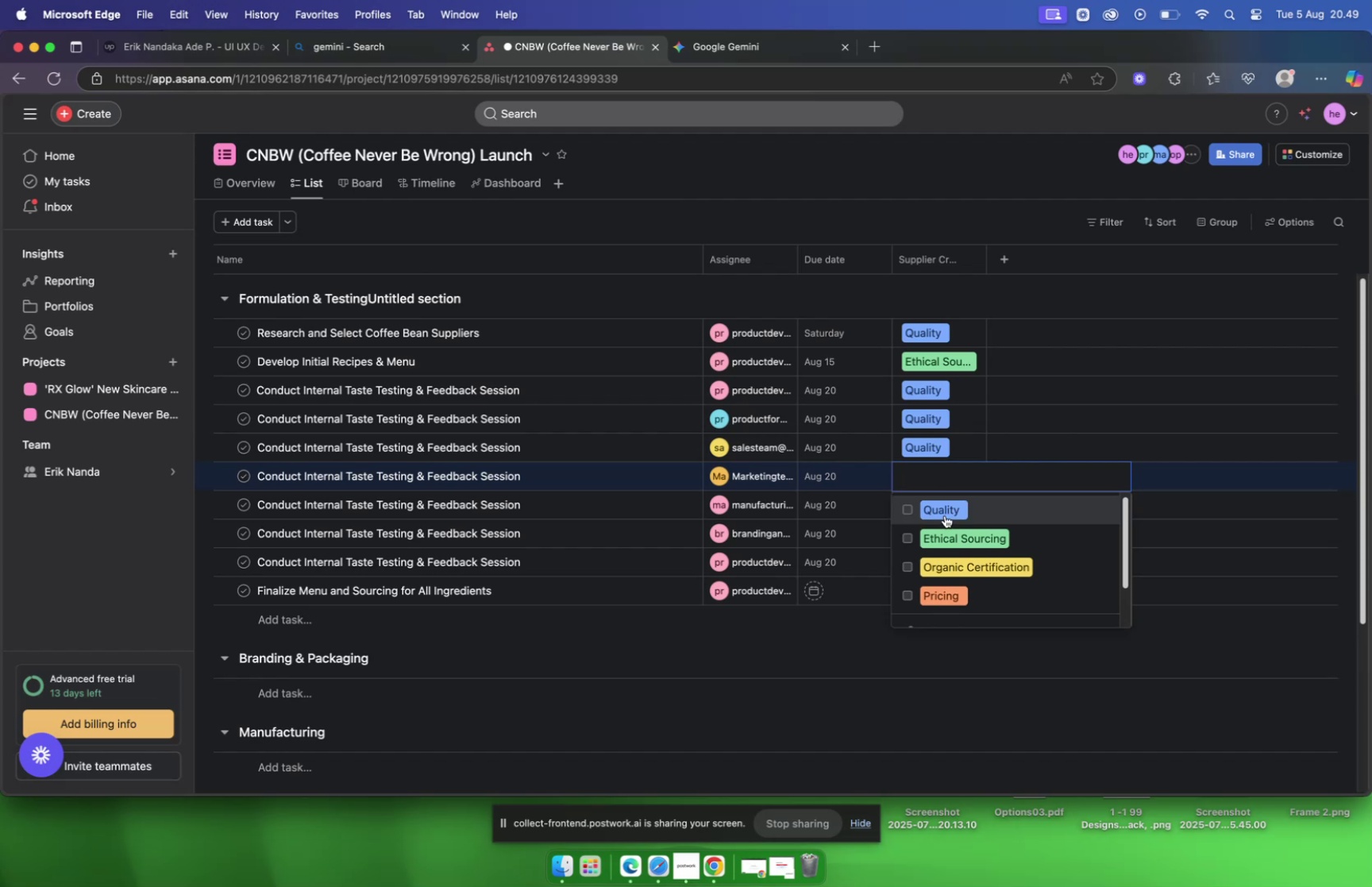 
left_click([945, 515])
 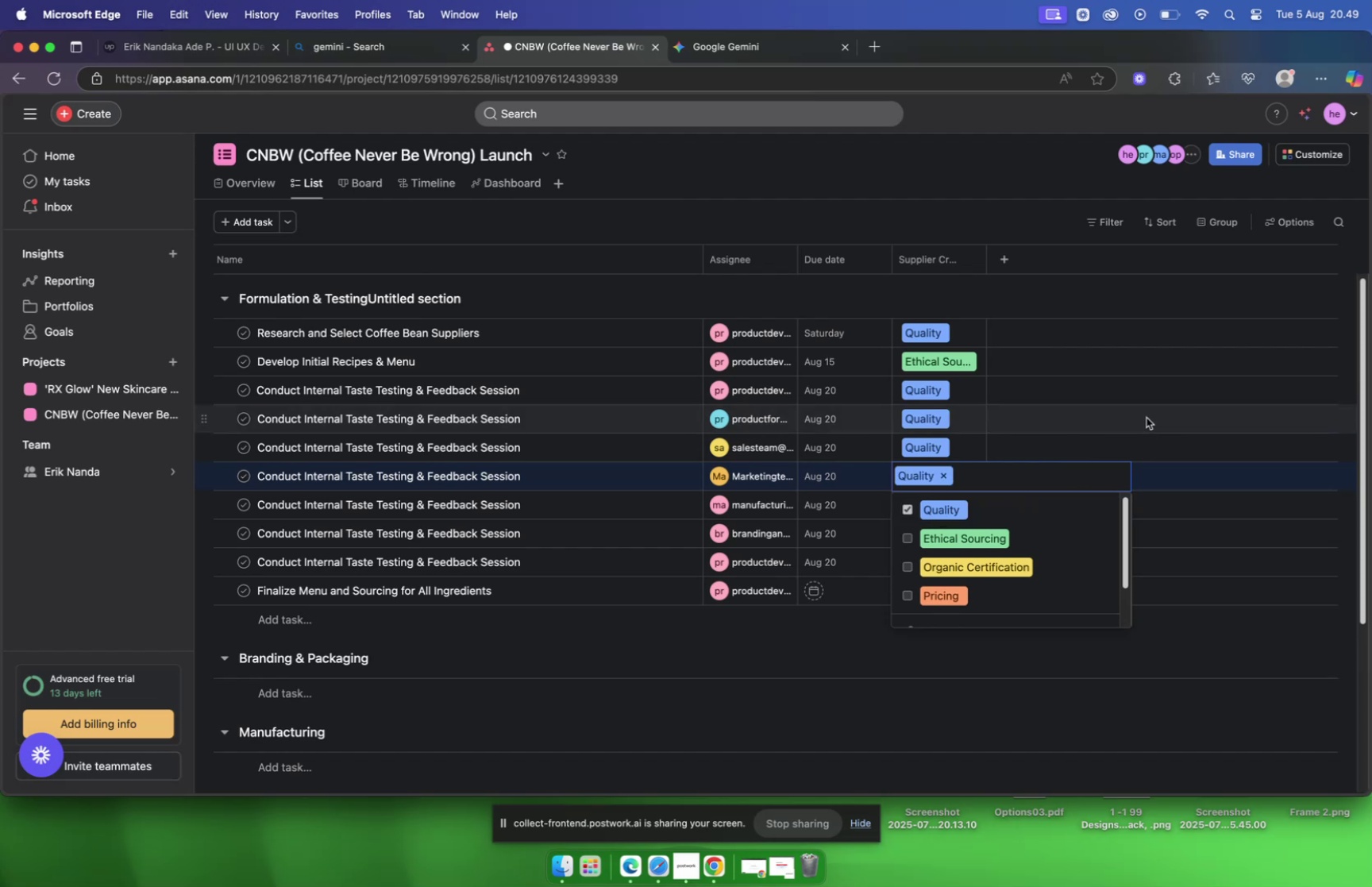 
left_click([1147, 417])
 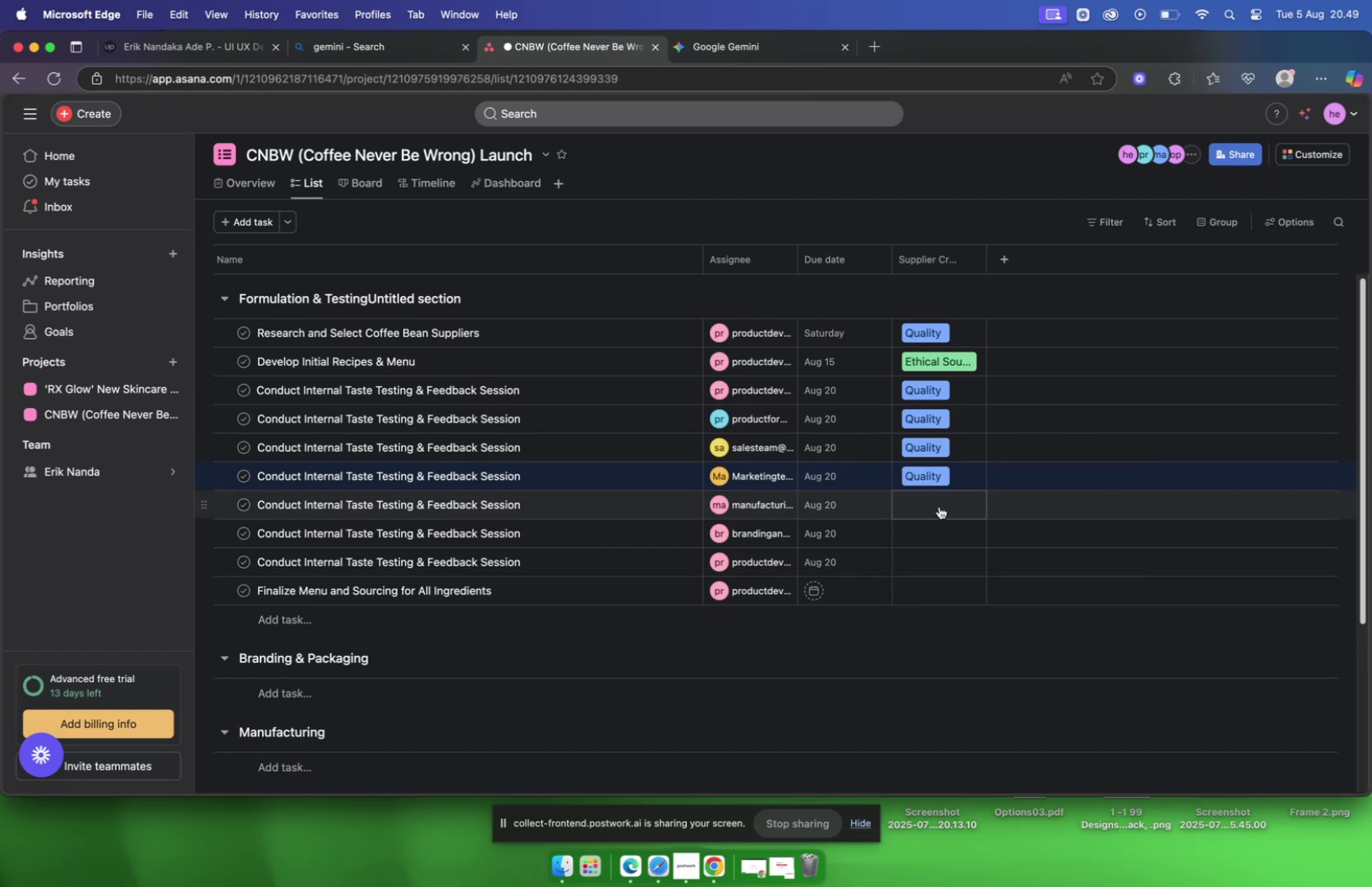 
left_click([939, 506])
 